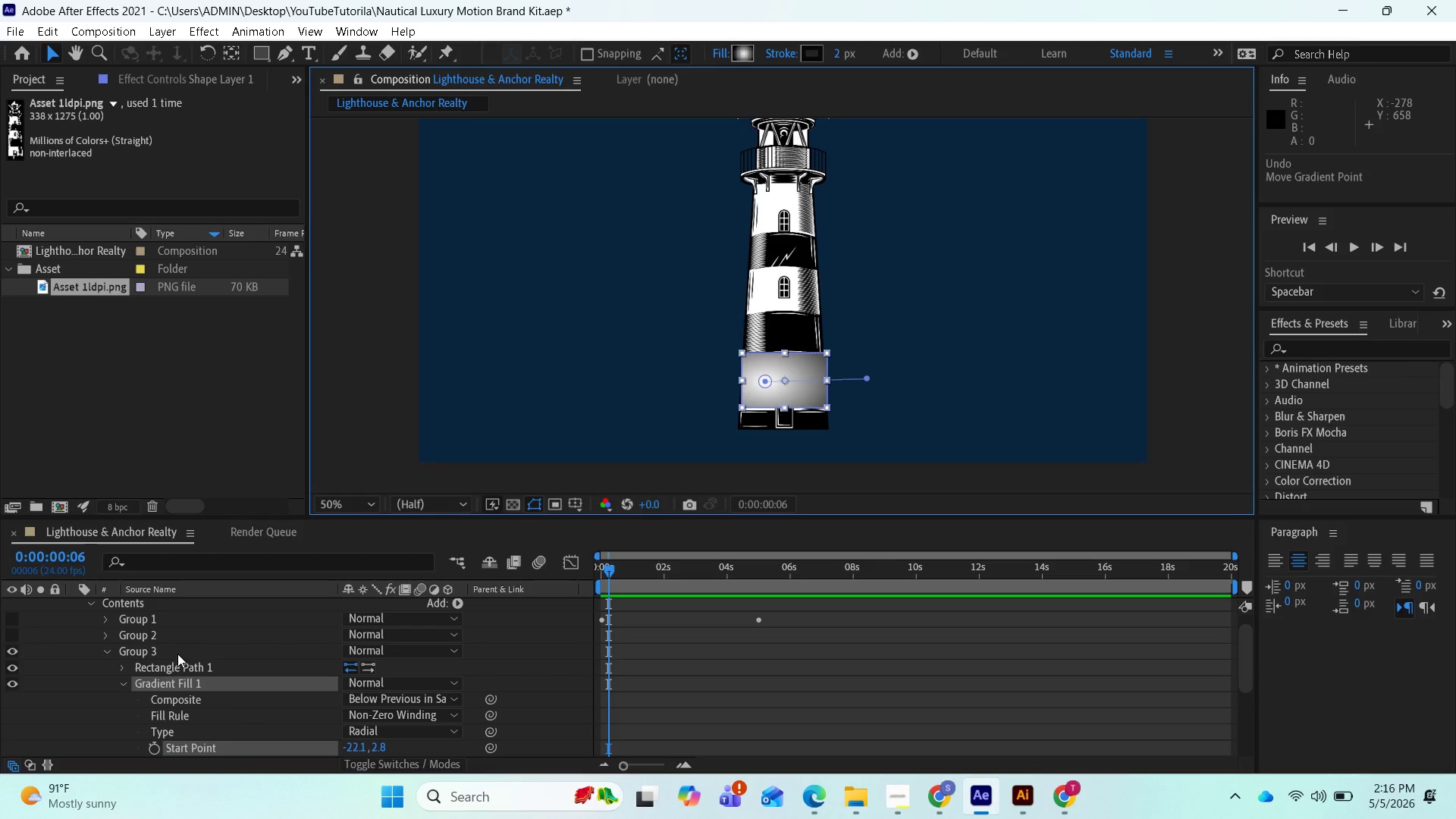 
left_click([174, 651])
 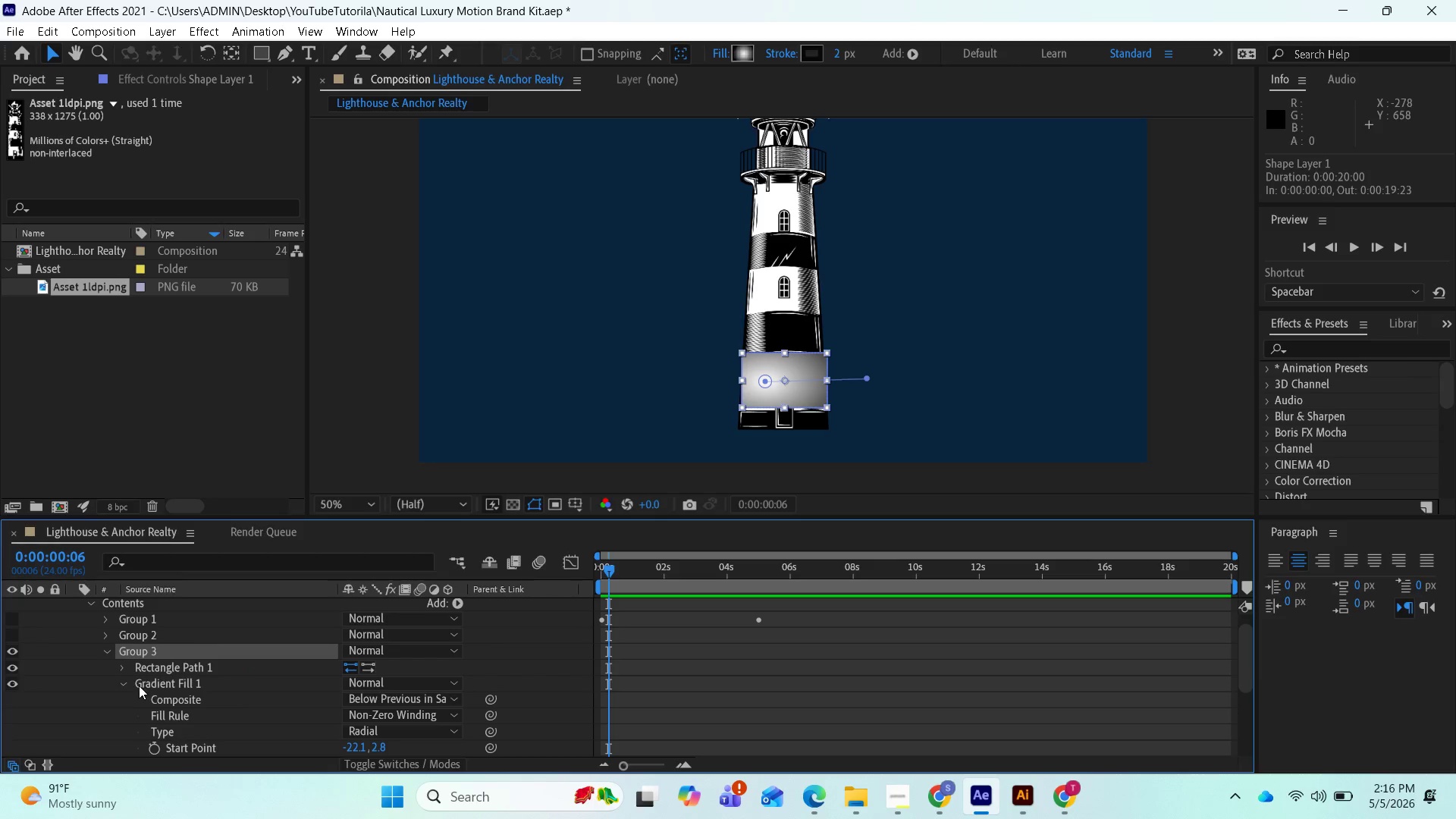 
wait(5.8)
 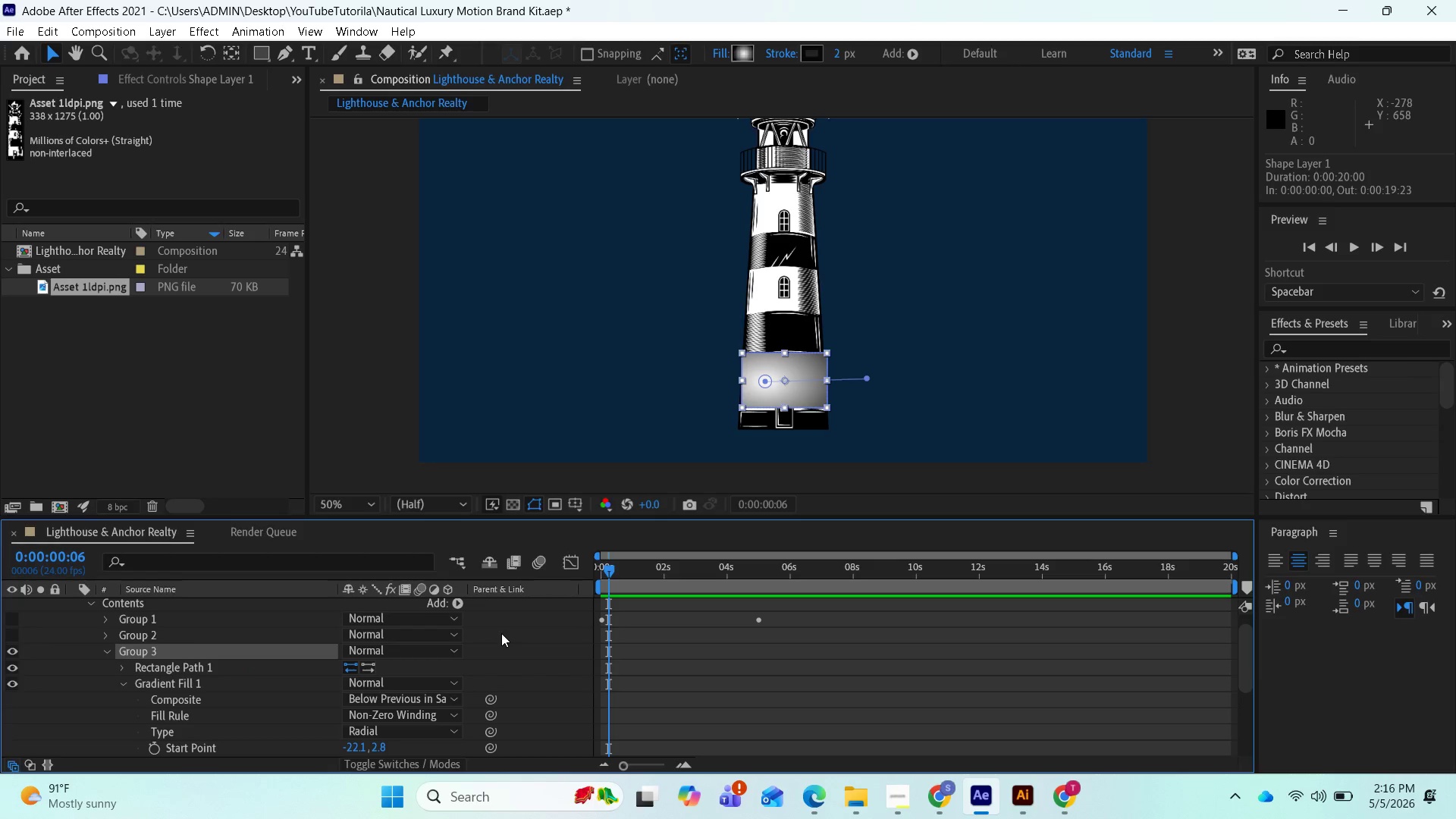 
left_click([130, 685])
 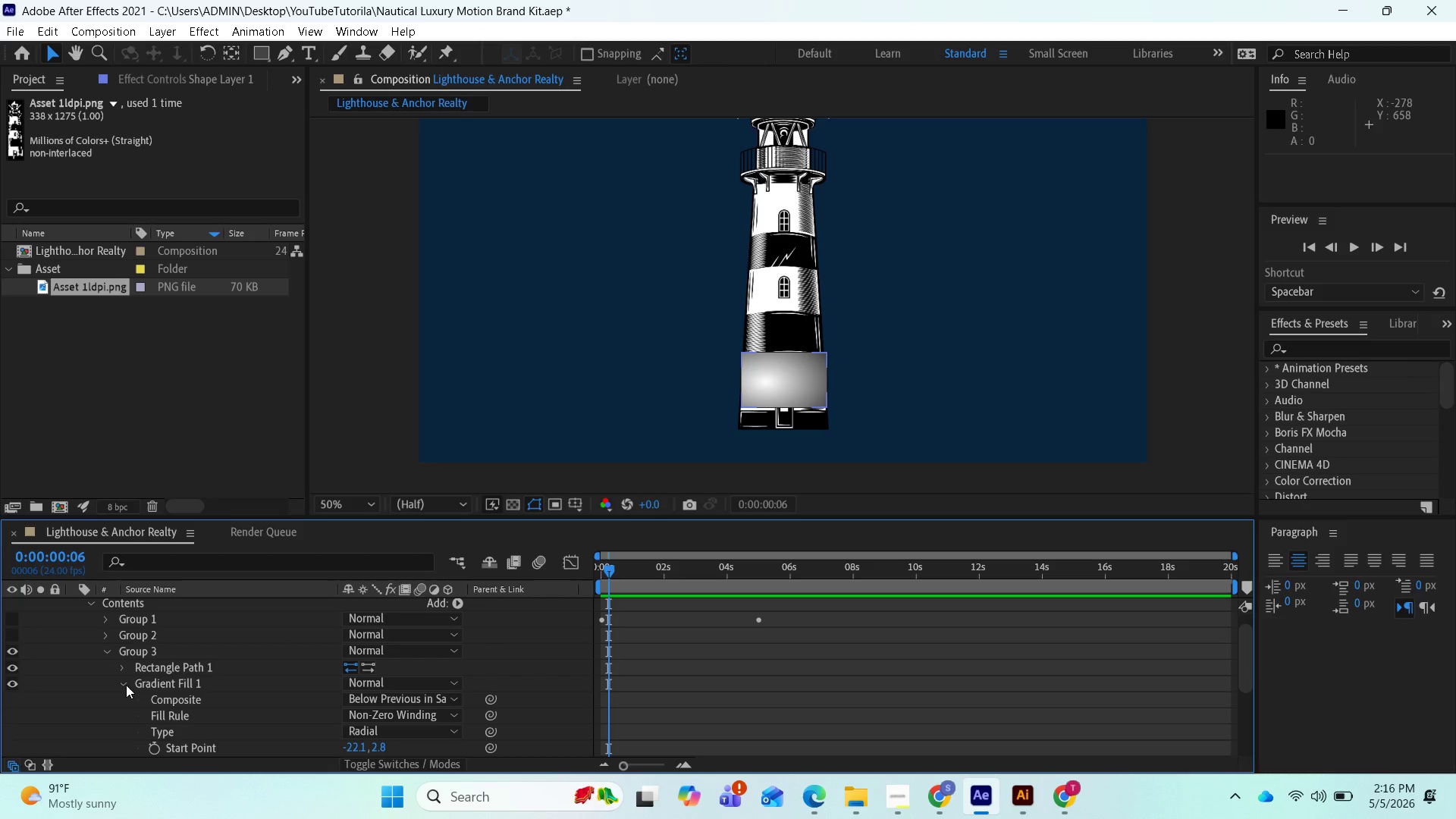 
left_click([126, 685])
 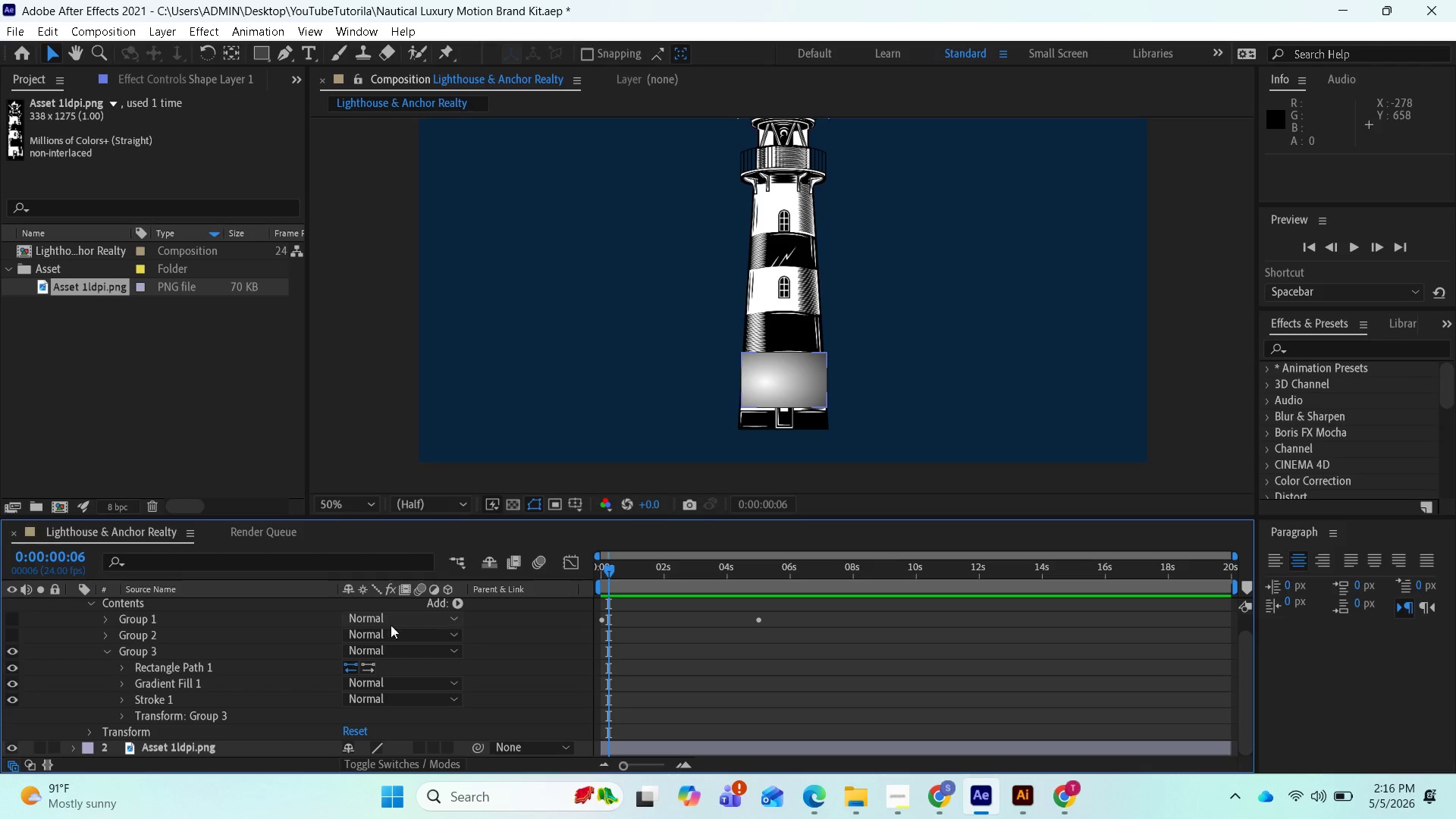 
left_click([207, 654])
 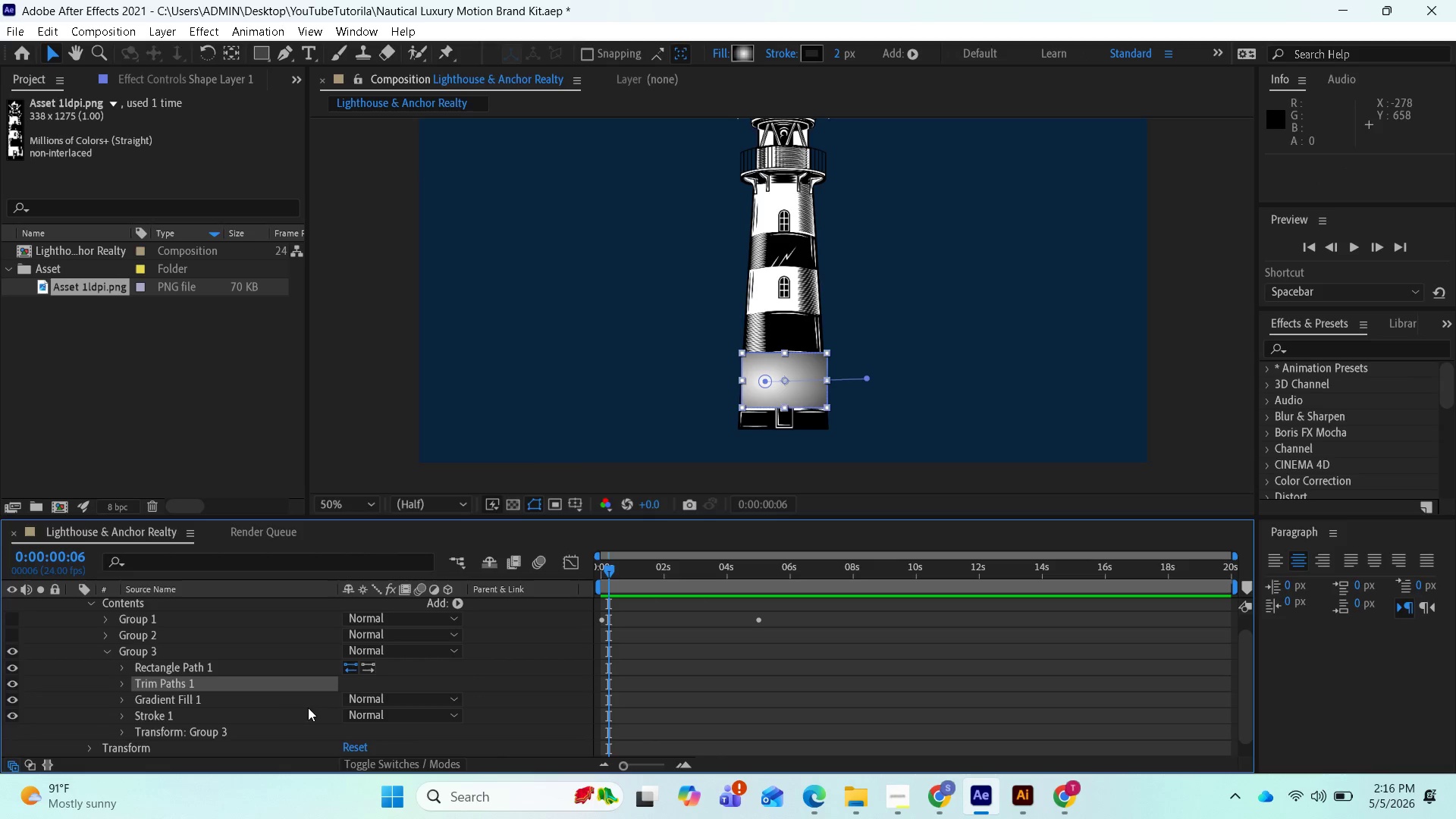 
wait(7.2)
 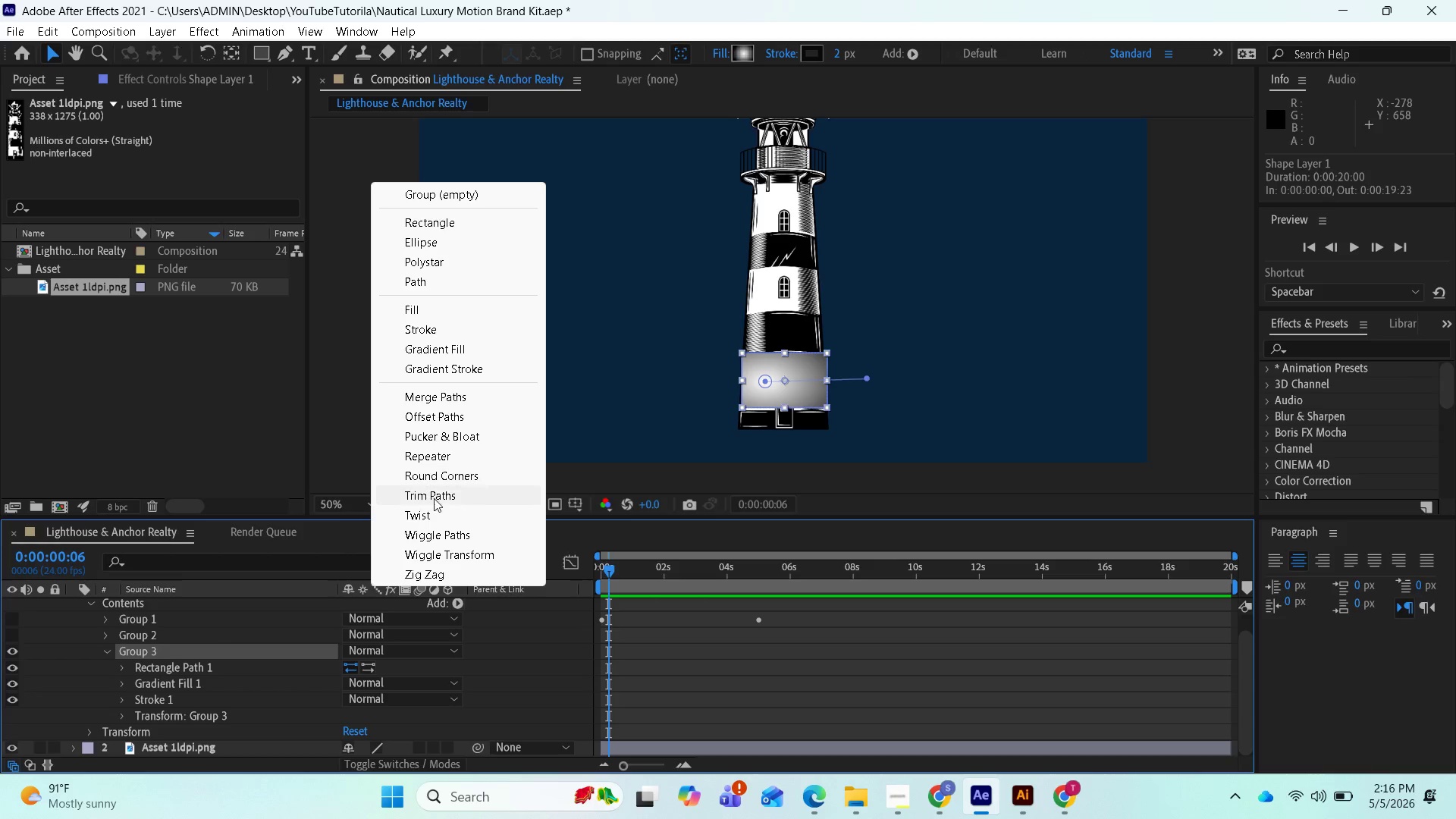 
scroll: coordinate [286, 714], scroll_direction: down, amount: 1.0
 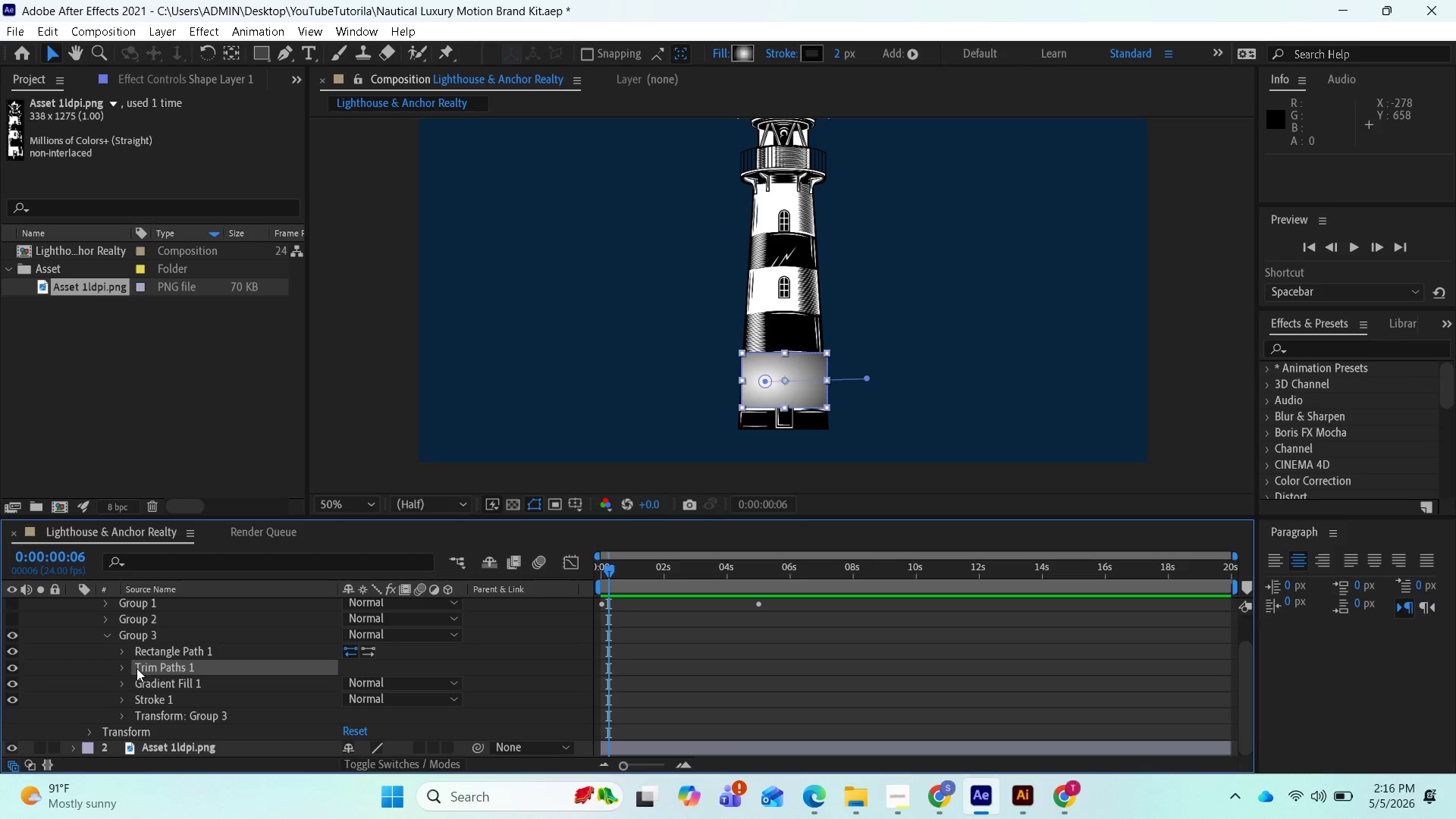 
left_click([122, 668])
 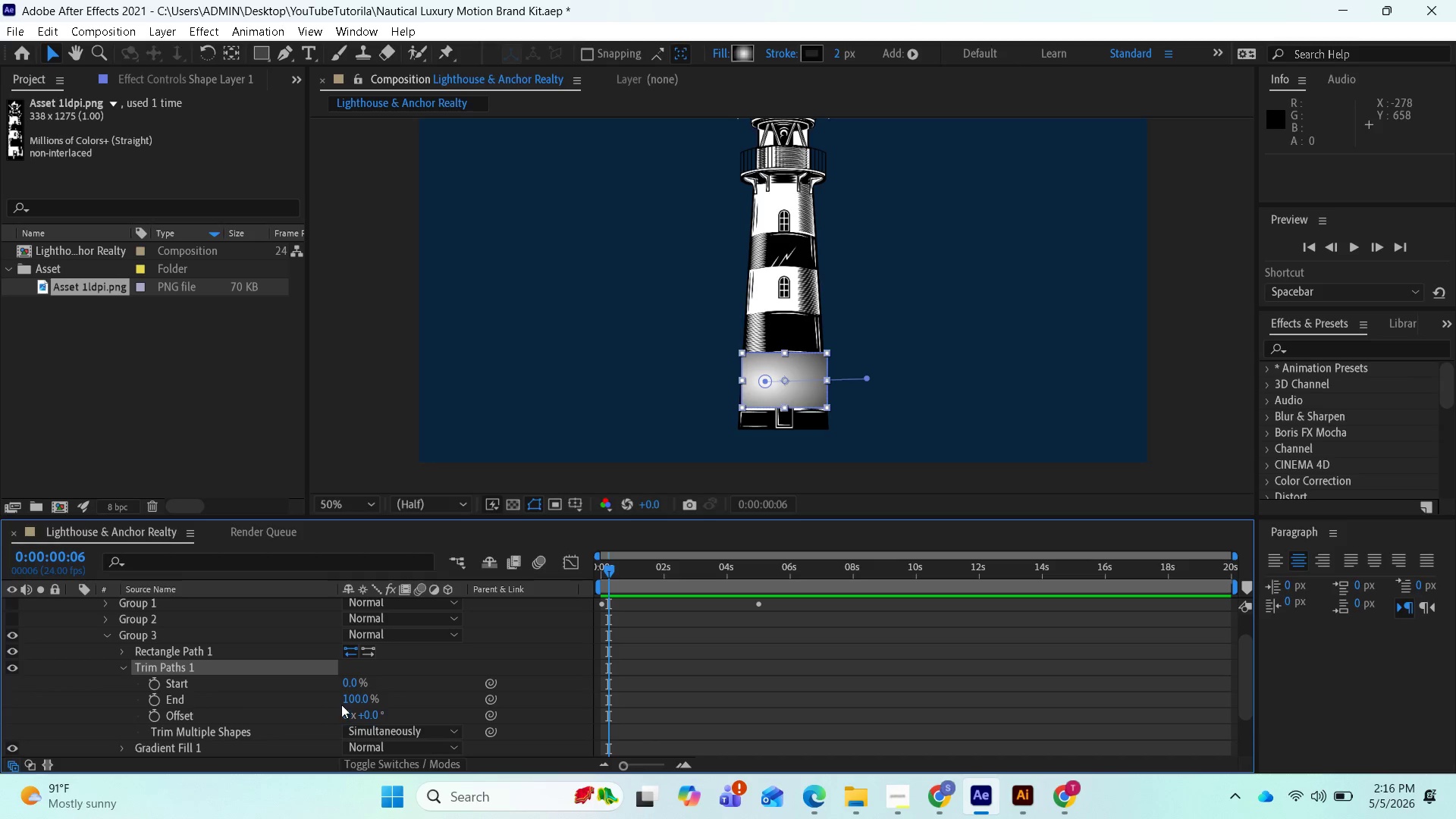 
left_click_drag(start_coordinate=[351, 701], to_coordinate=[375, 706])
 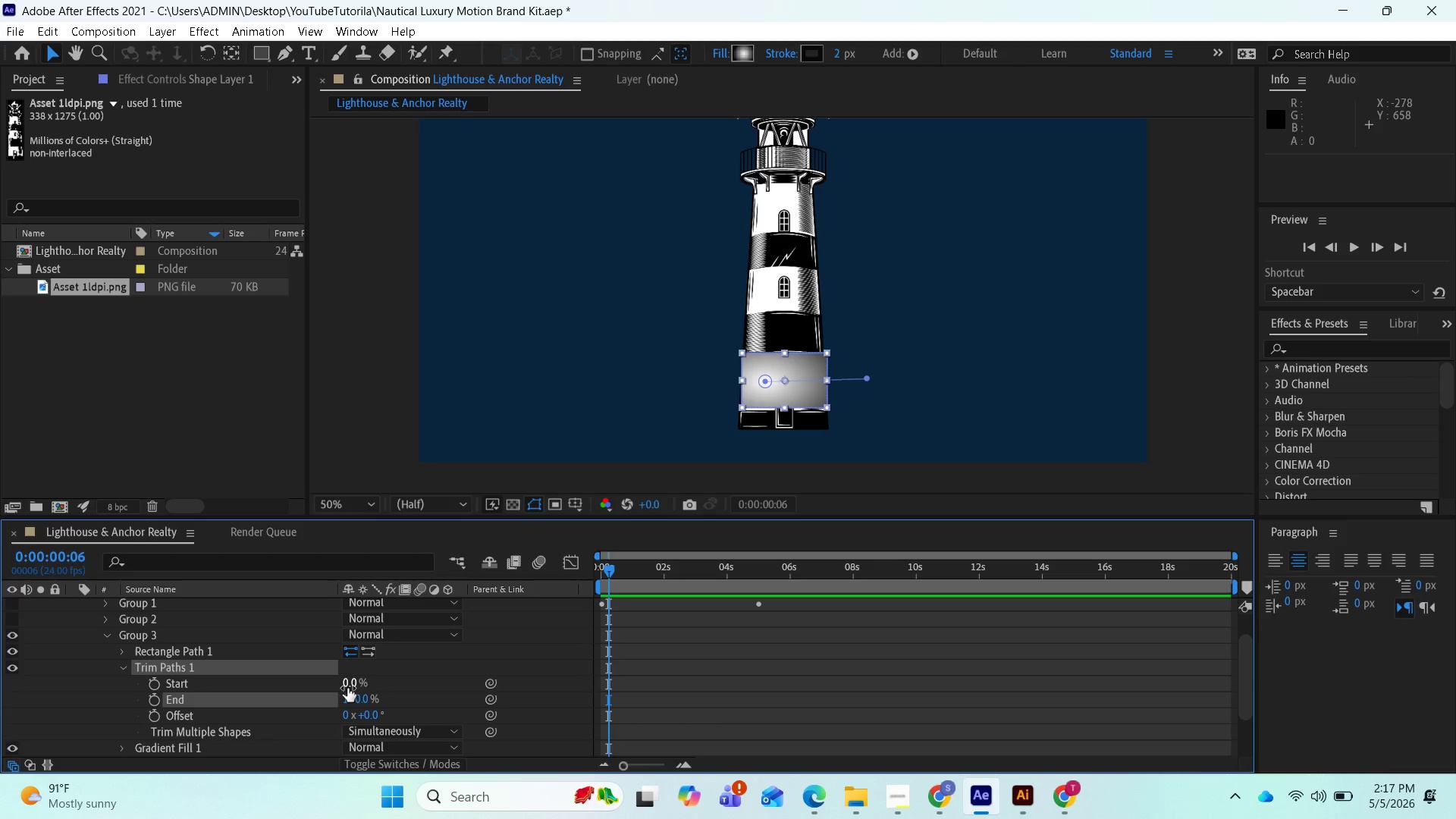 
left_click_drag(start_coordinate=[349, 687], to_coordinate=[303, 677])
 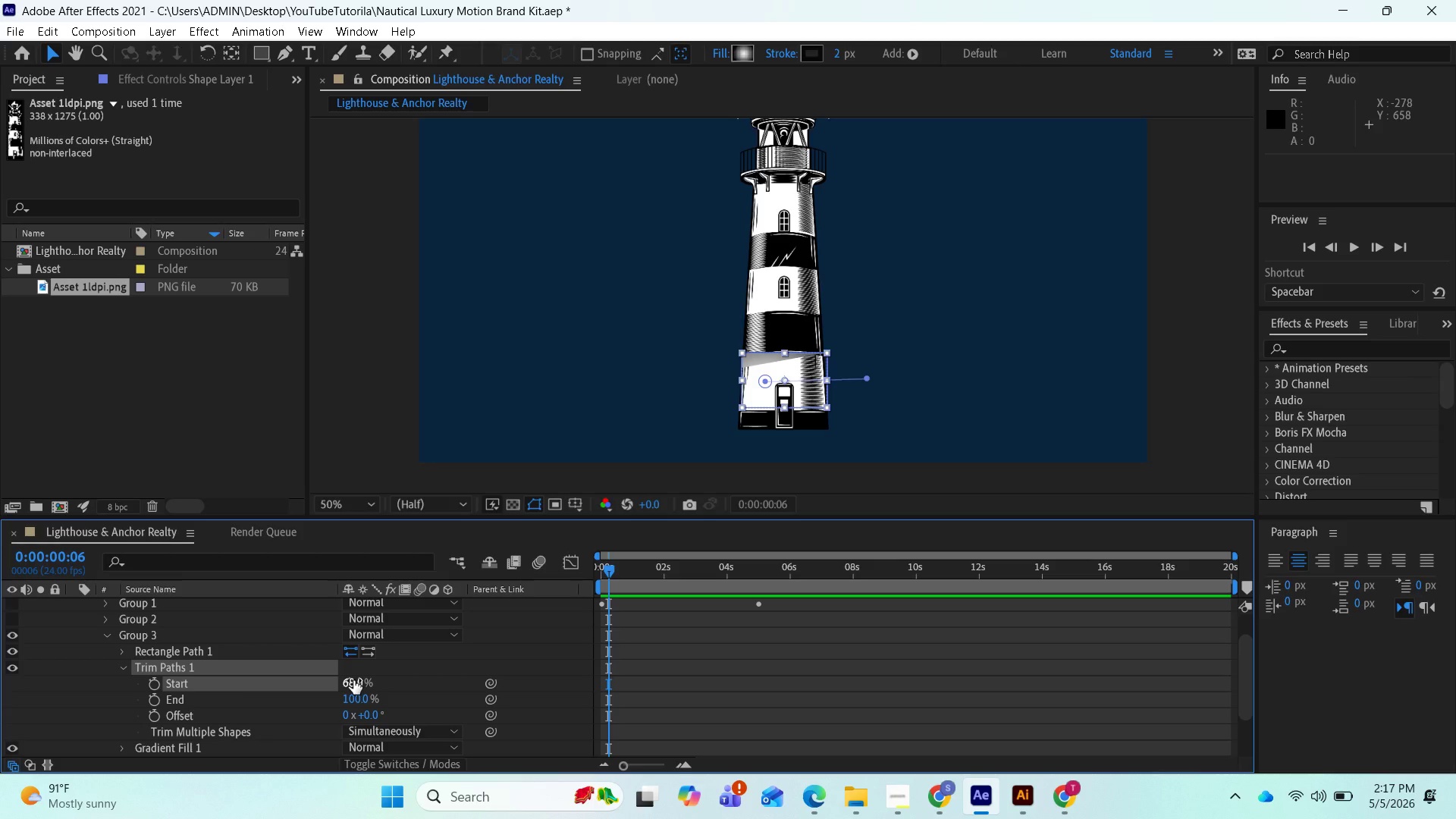 
left_click_drag(start_coordinate=[353, 680], to_coordinate=[293, 682])
 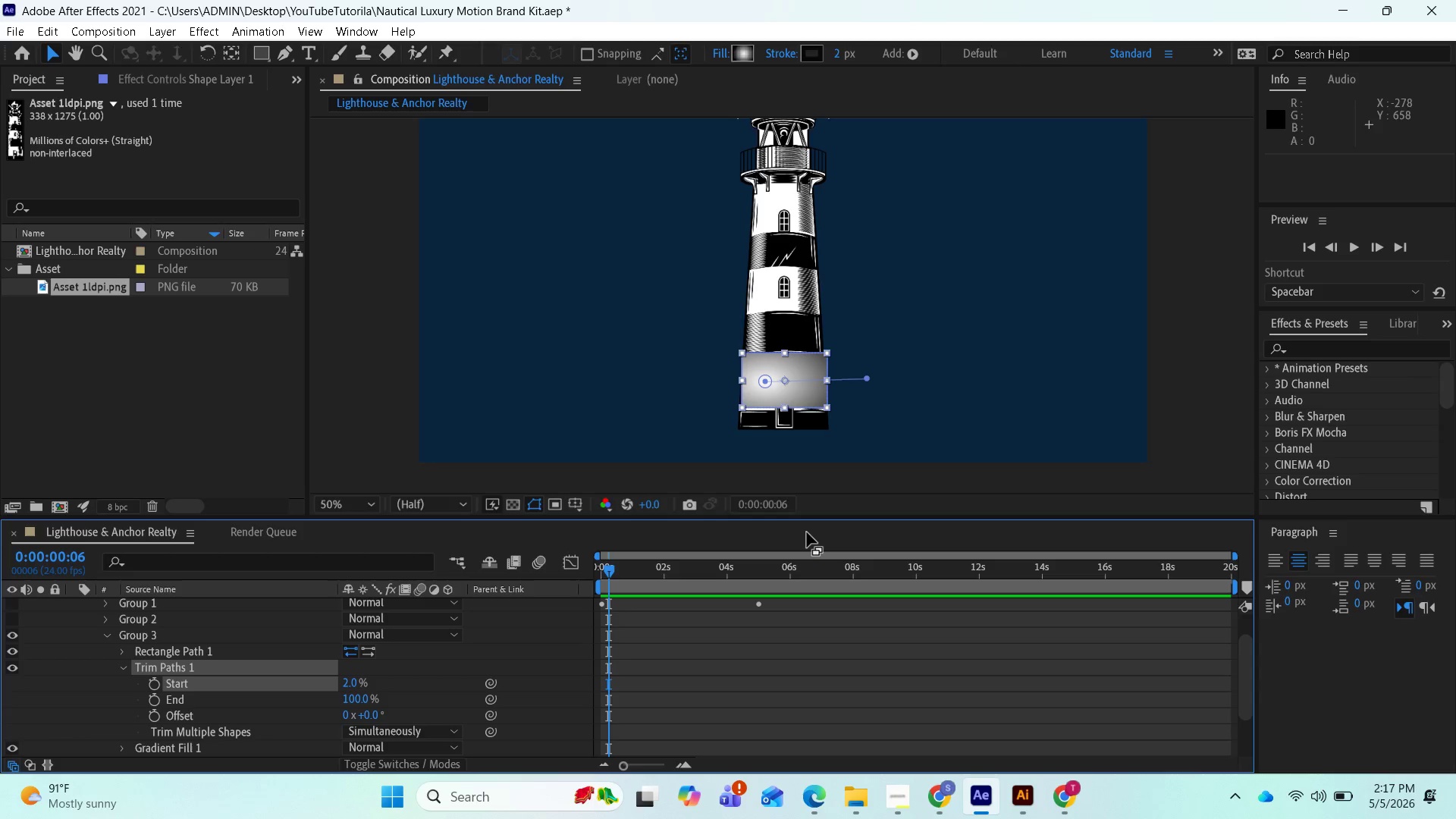 
wait(8.3)
 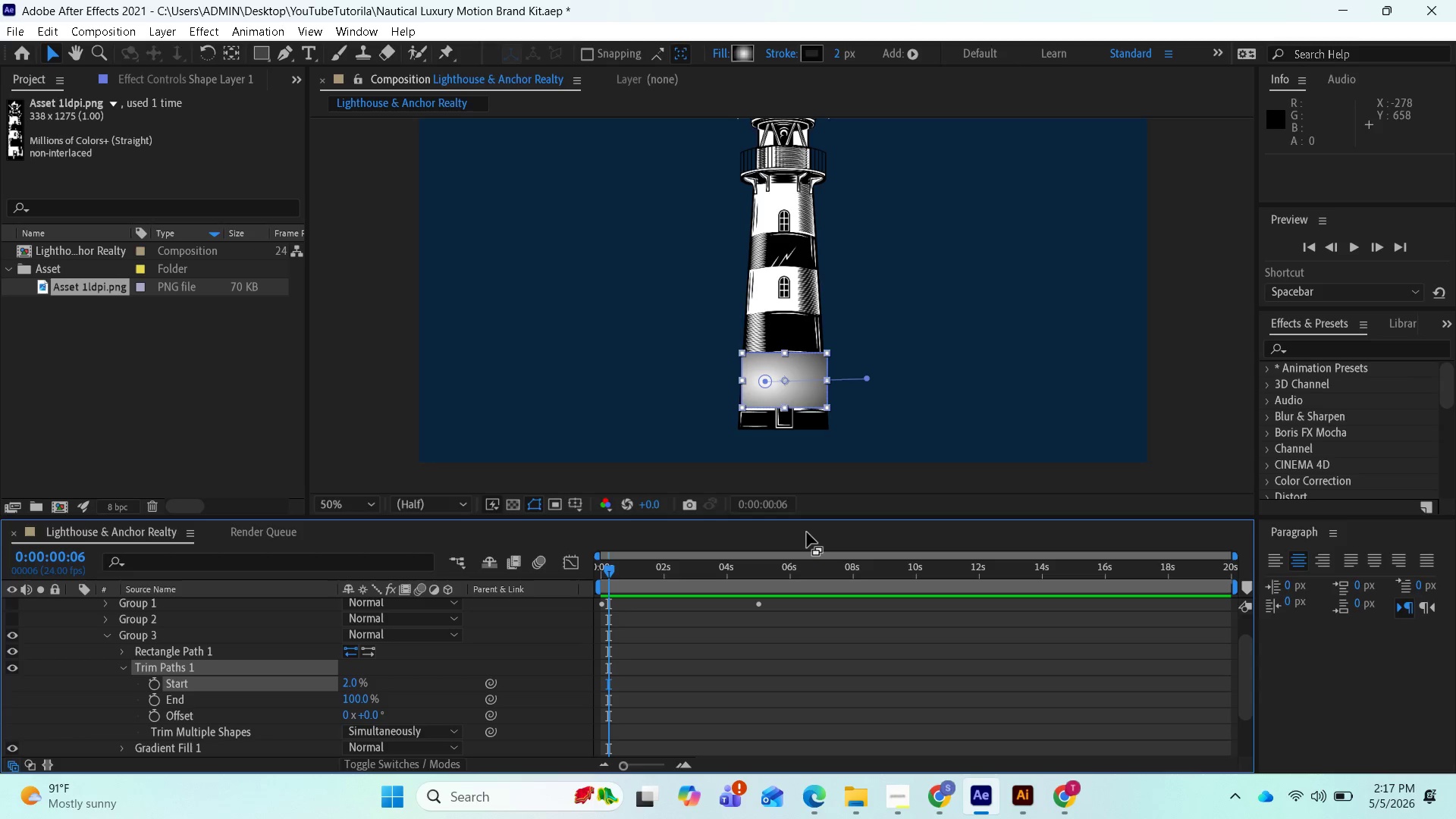 
left_click([132, 668])
 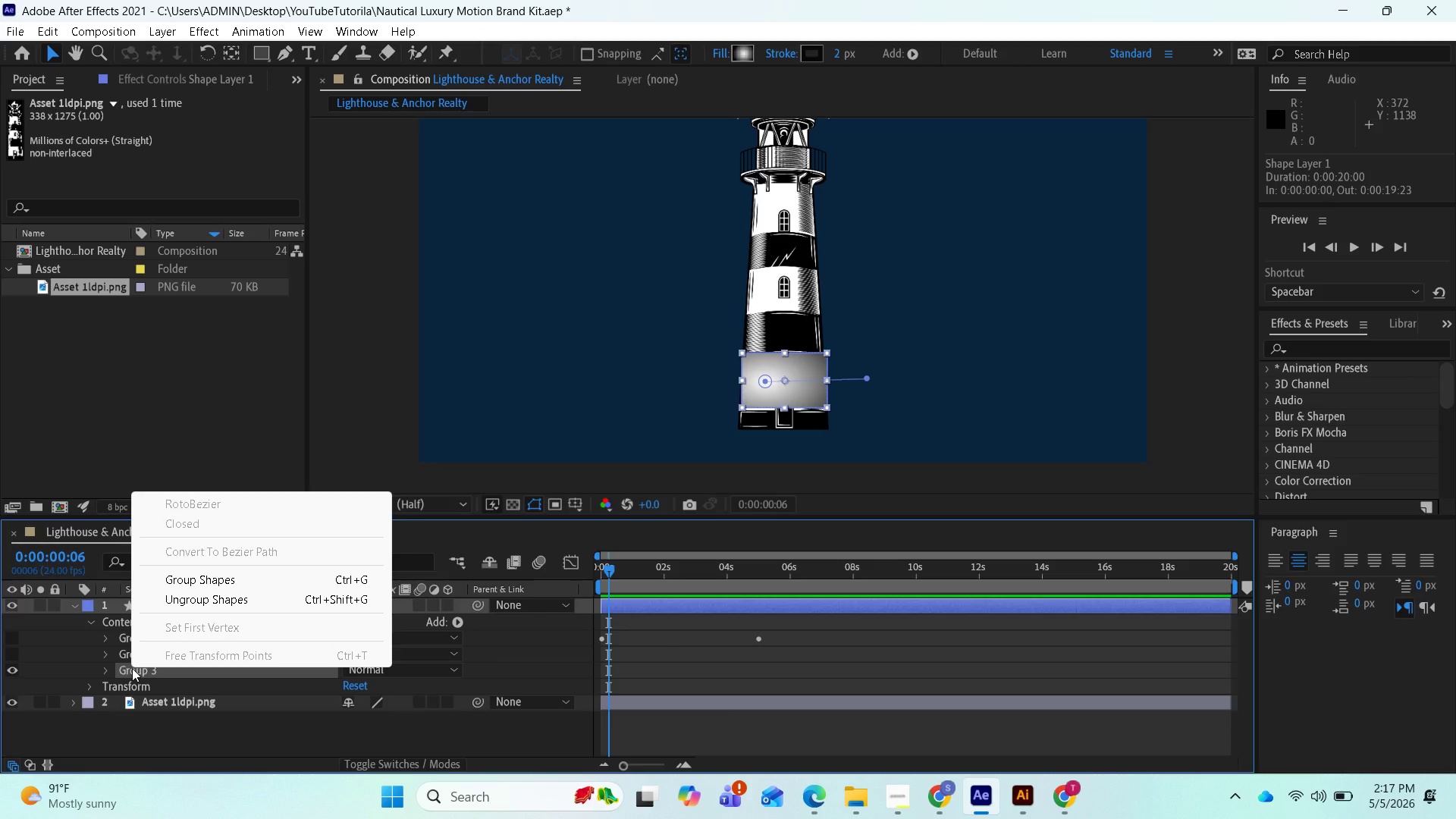 
right_click([132, 668])
 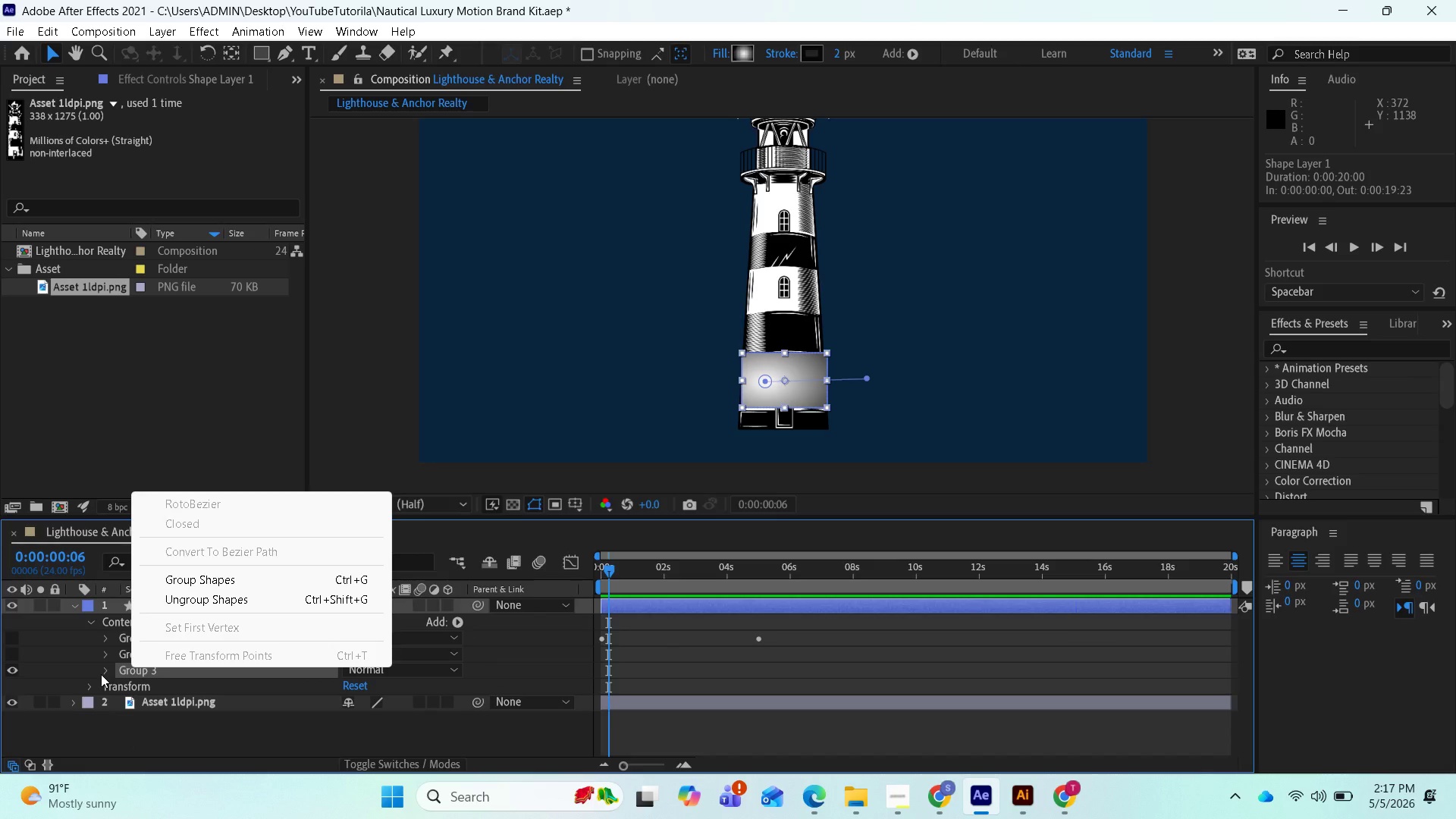 
left_click([86, 670])
 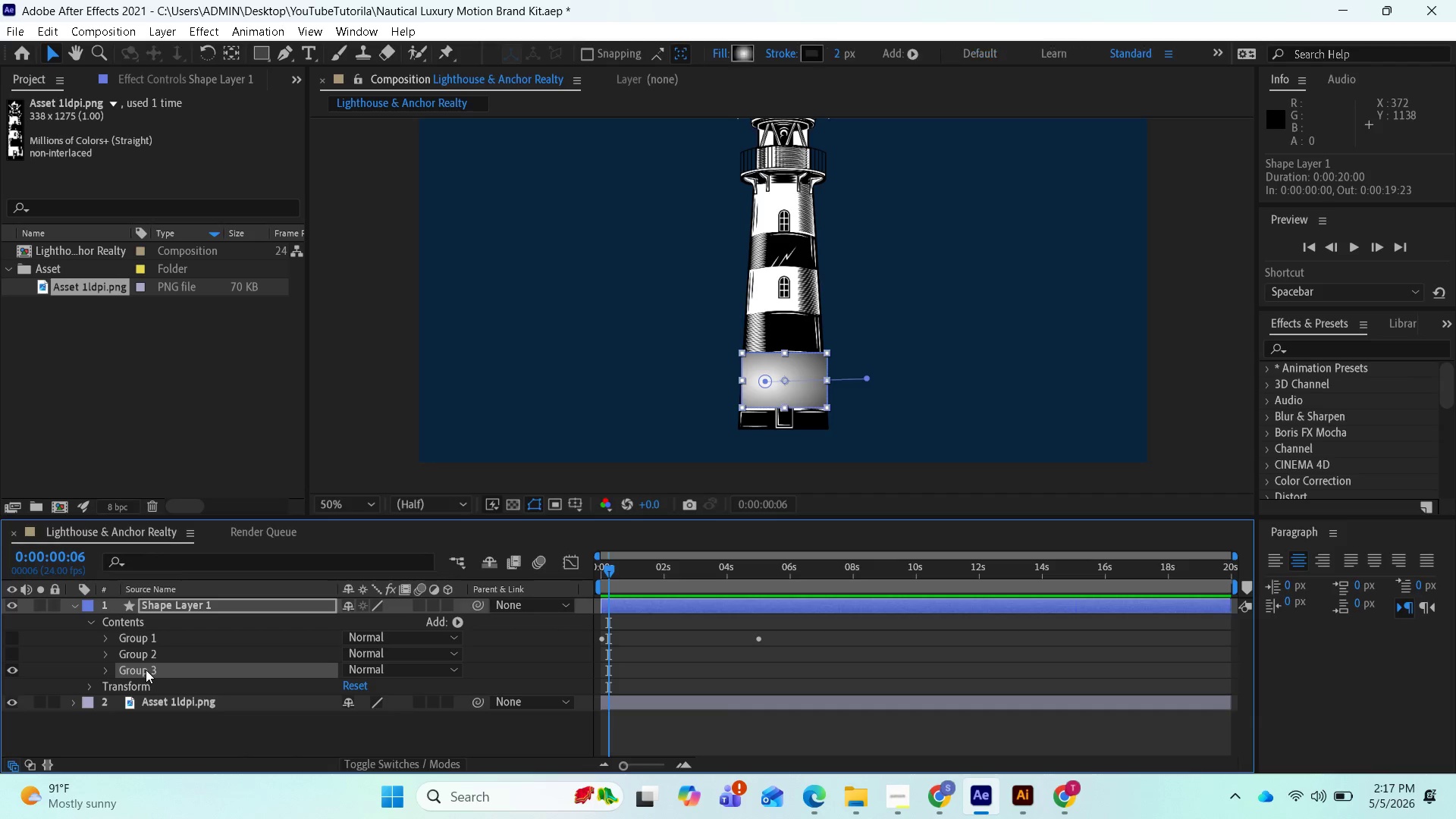 
key(Control+D)
 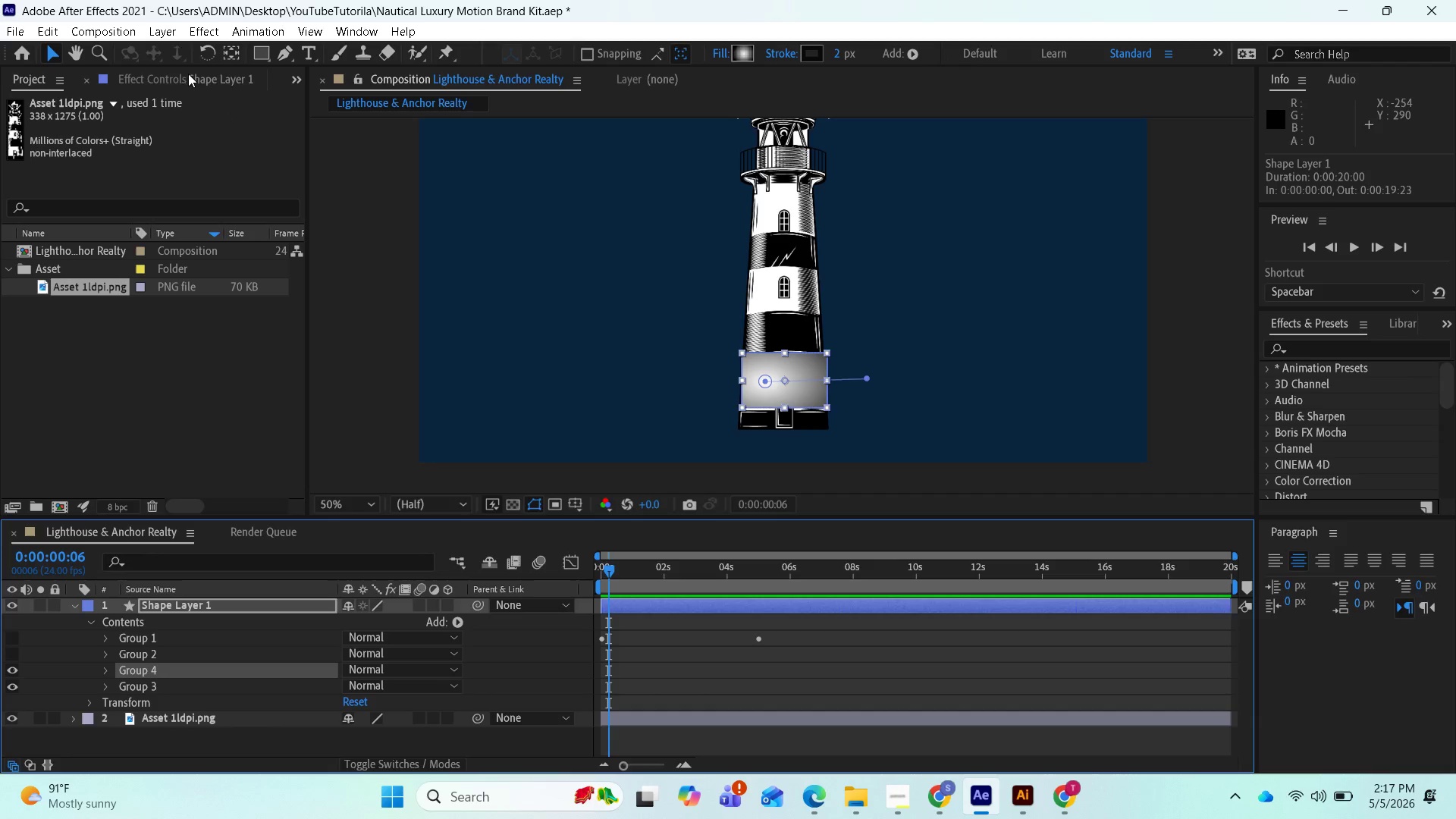 
wait(8.39)
 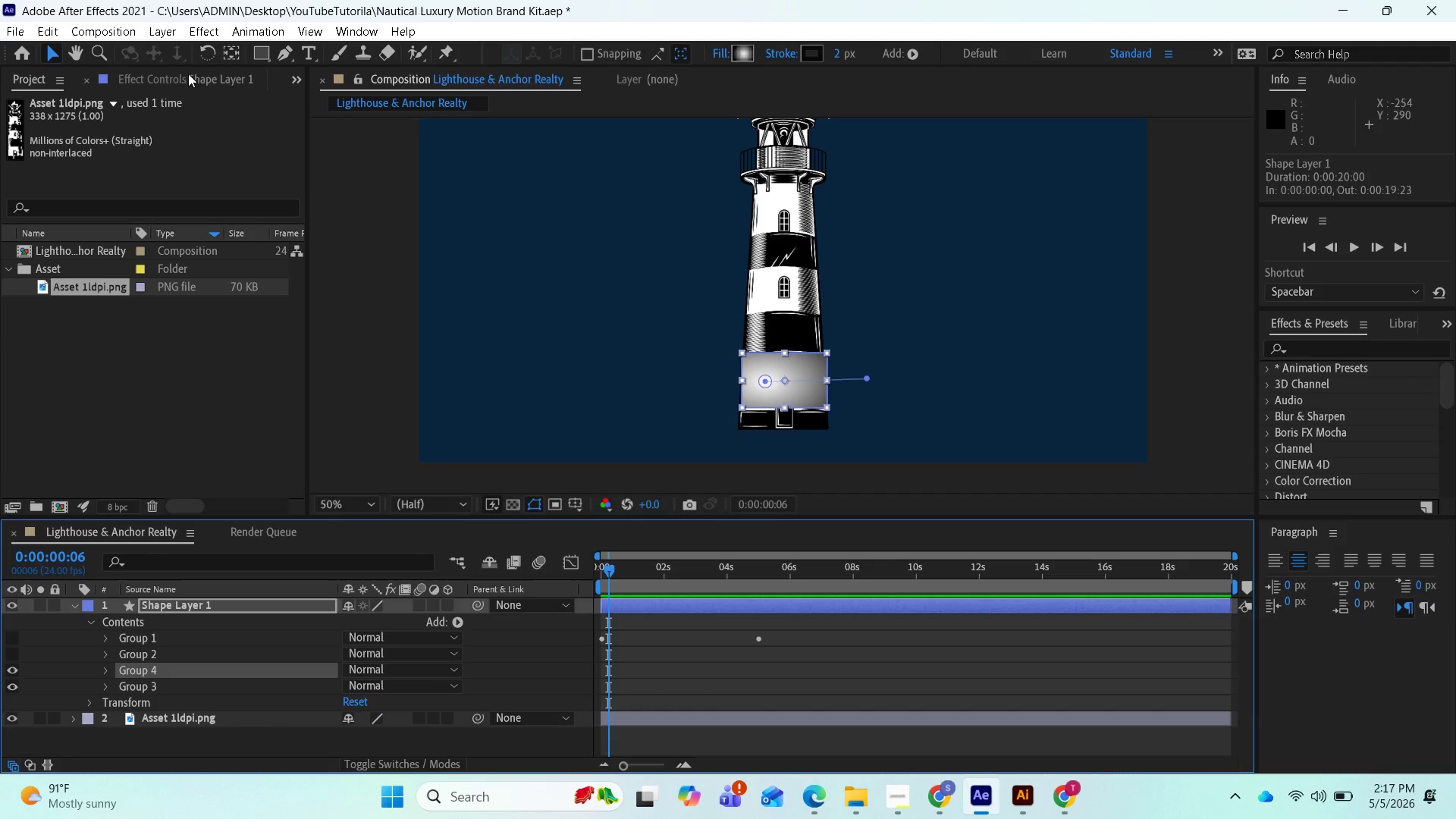 
left_click_drag(start_coordinate=[786, 382], to_coordinate=[787, 328])
 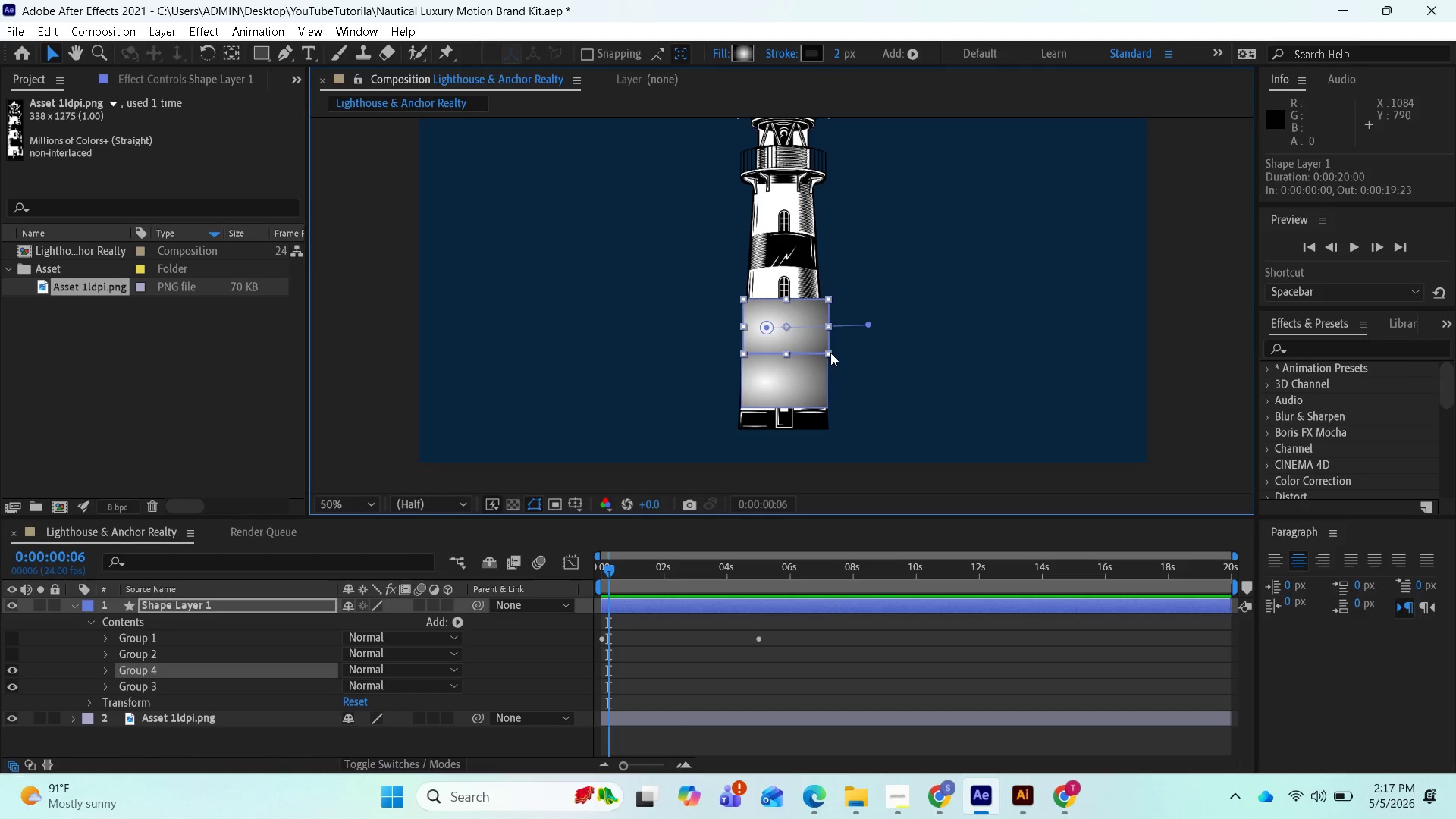 
left_click_drag(start_coordinate=[830, 353], to_coordinate=[826, 349])
 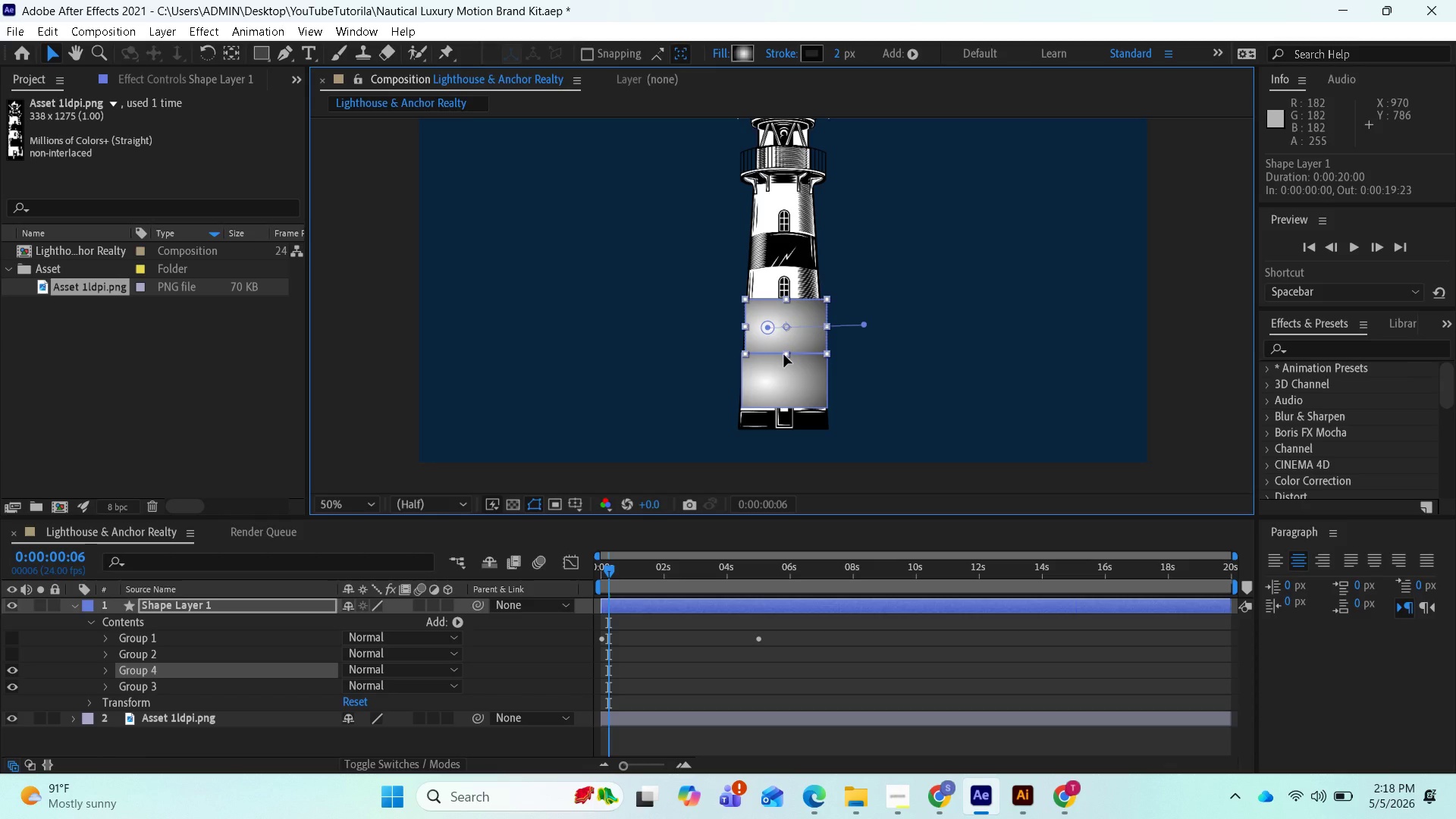 
wait(44.47)
 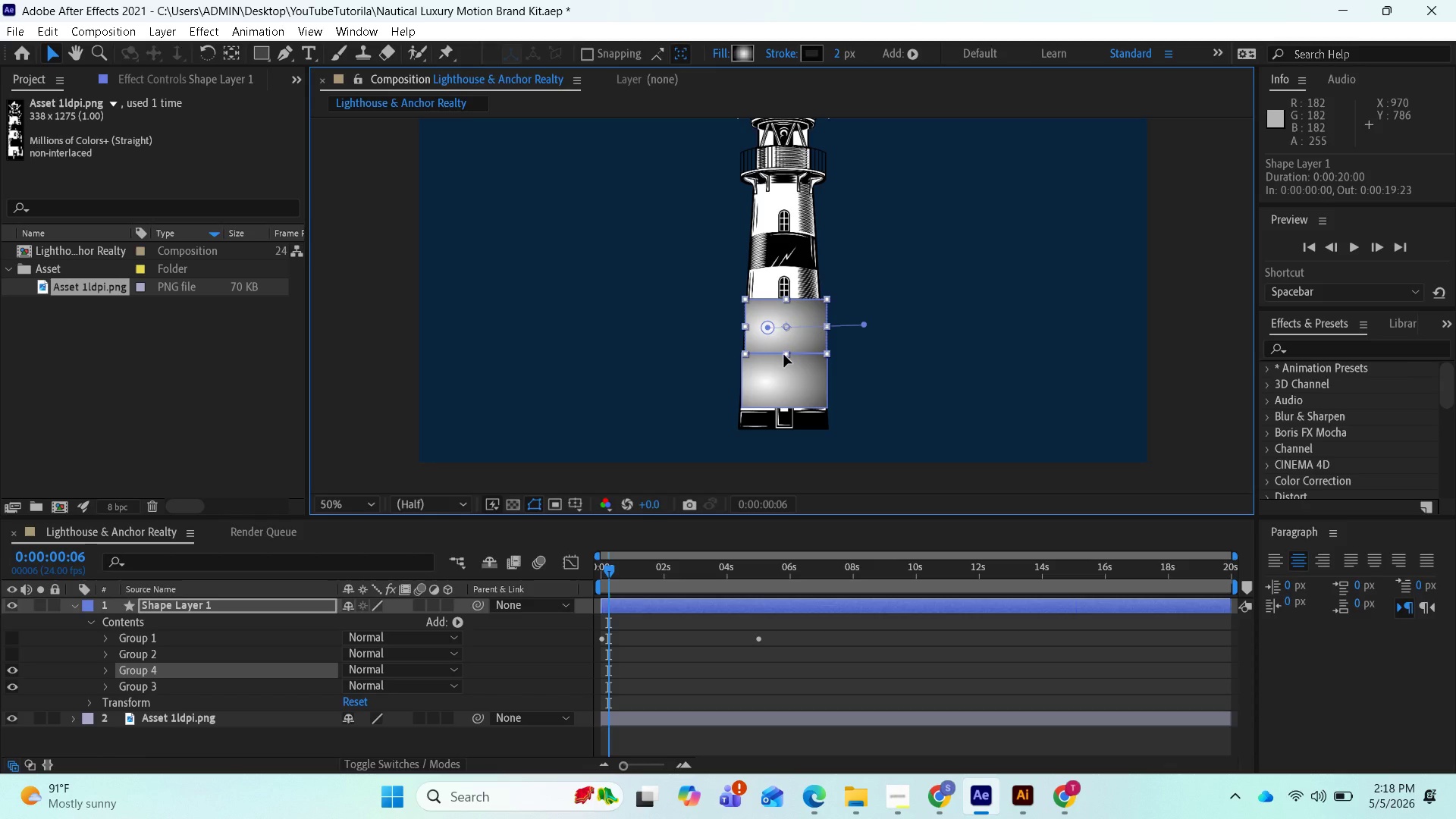 
left_click_drag(start_coordinate=[864, 329], to_coordinate=[735, 335])
 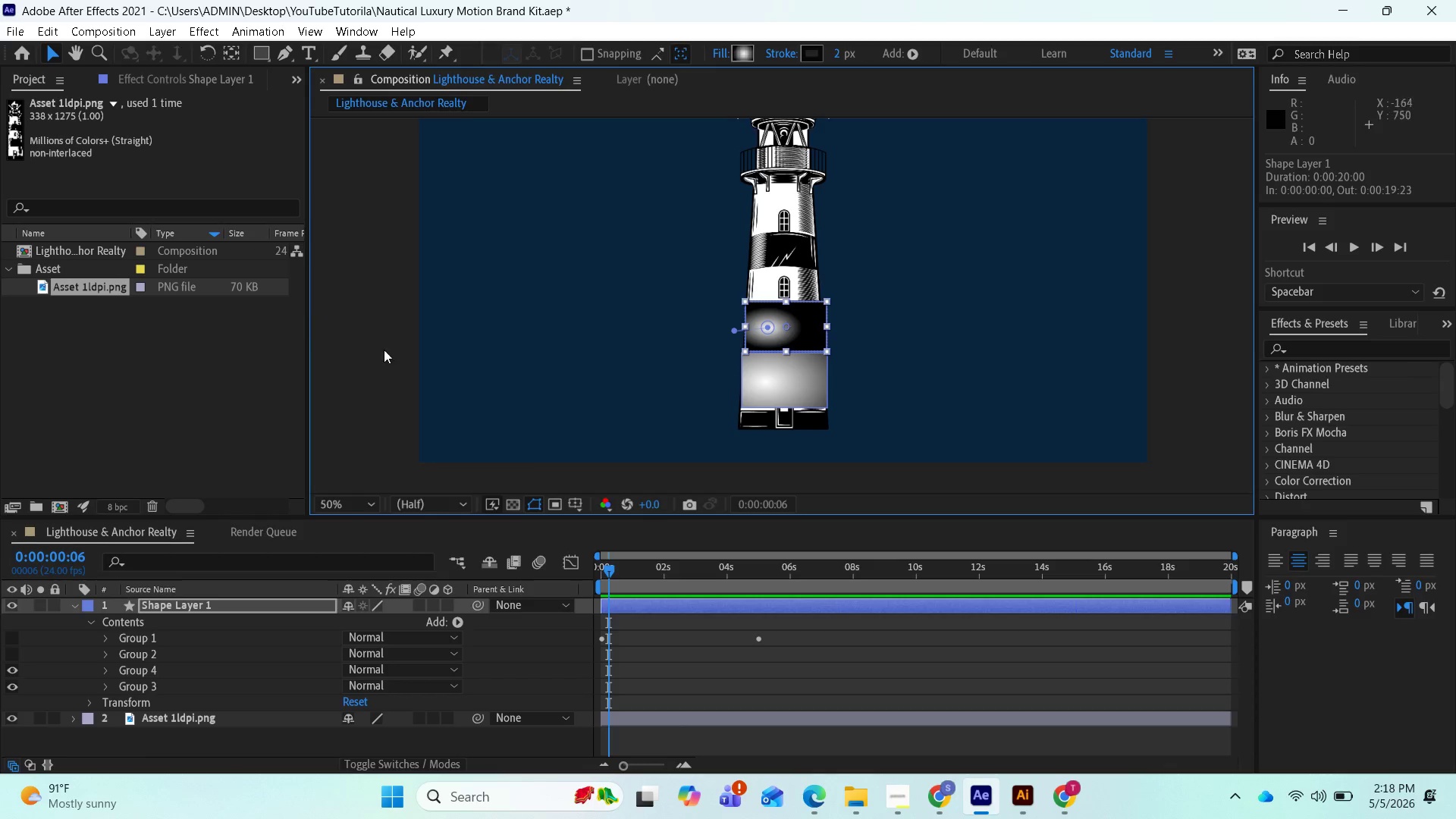 
wait(6.12)
 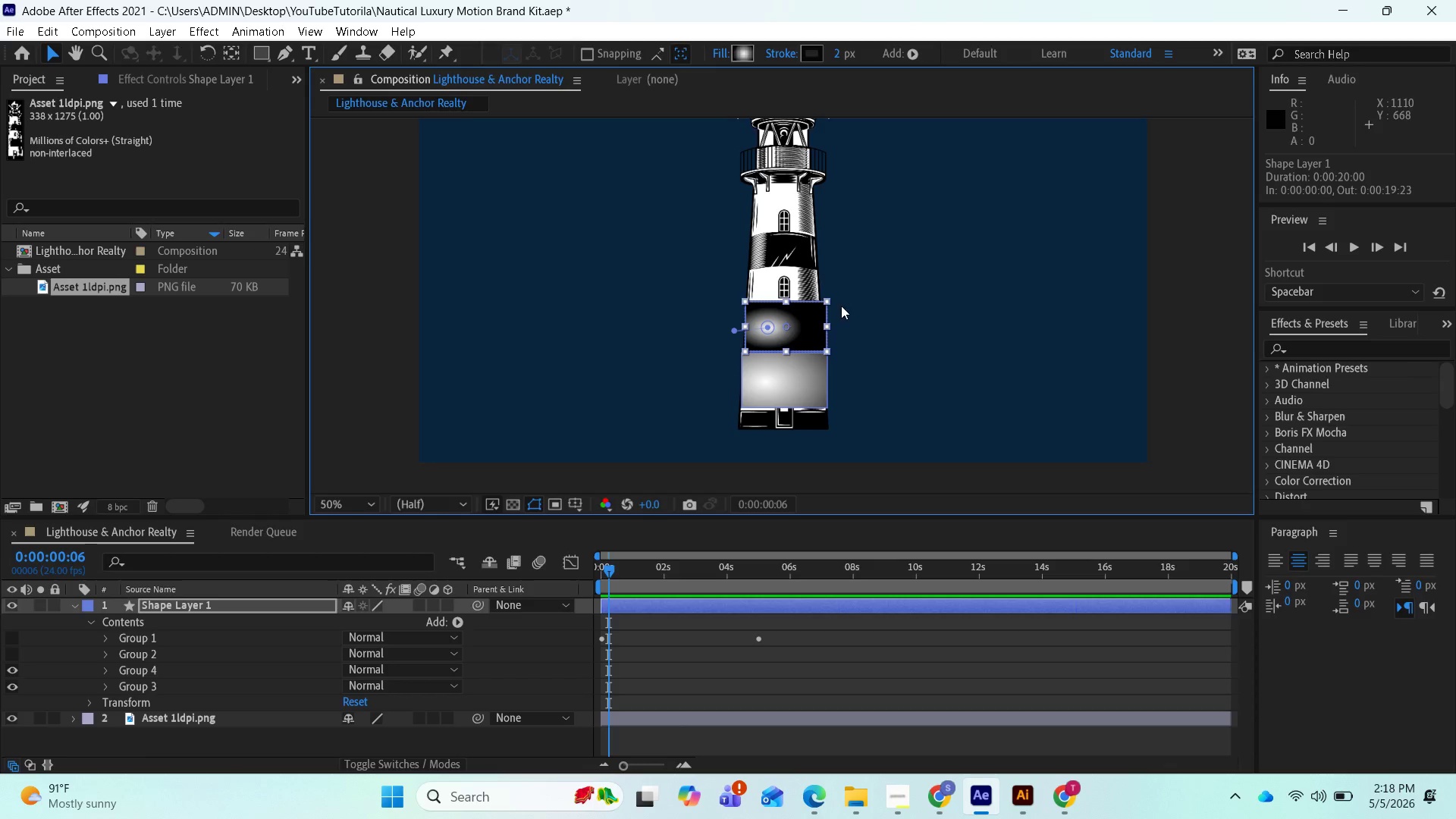 
left_click([134, 682])
 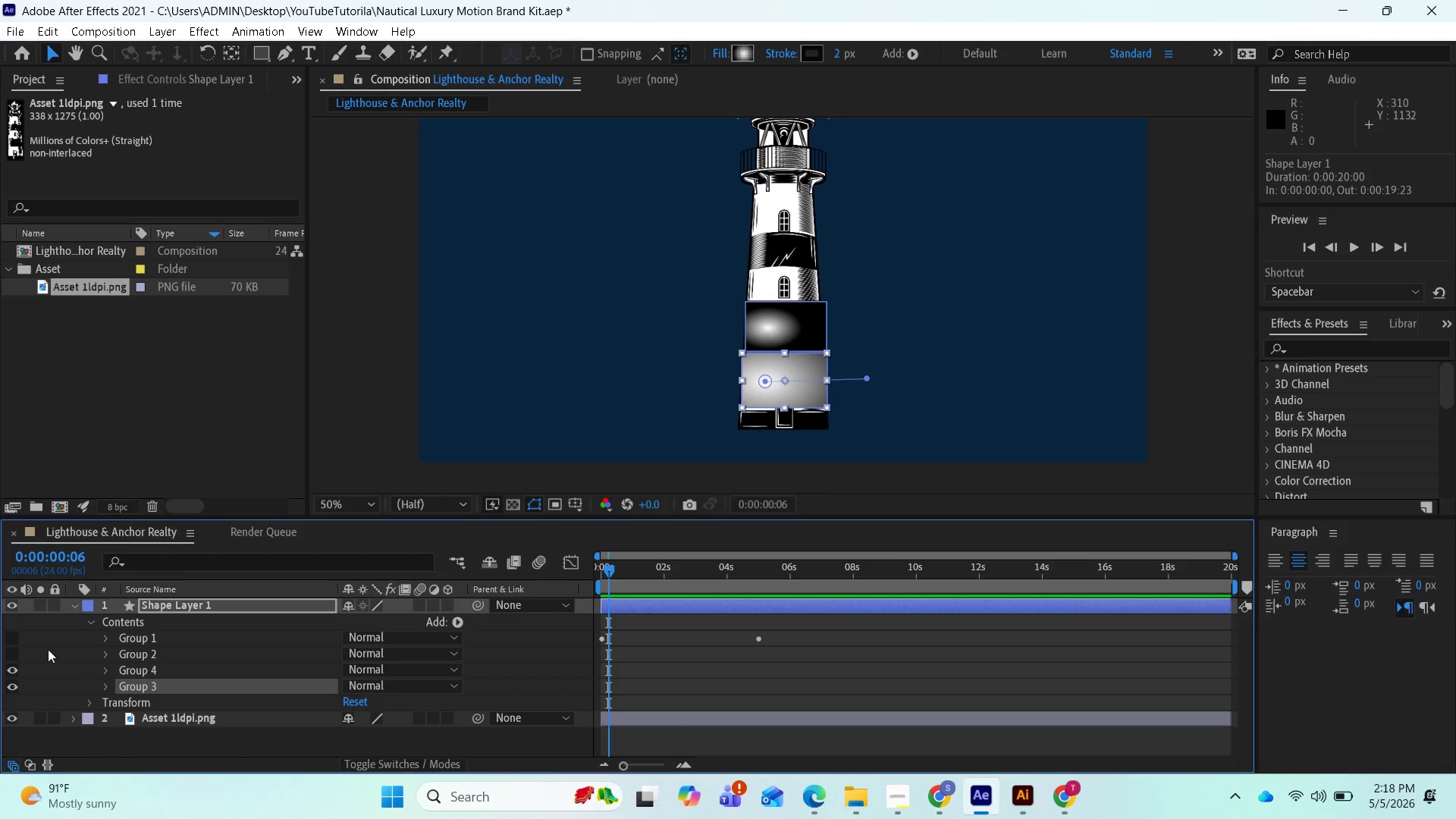 
left_click([15, 651])
 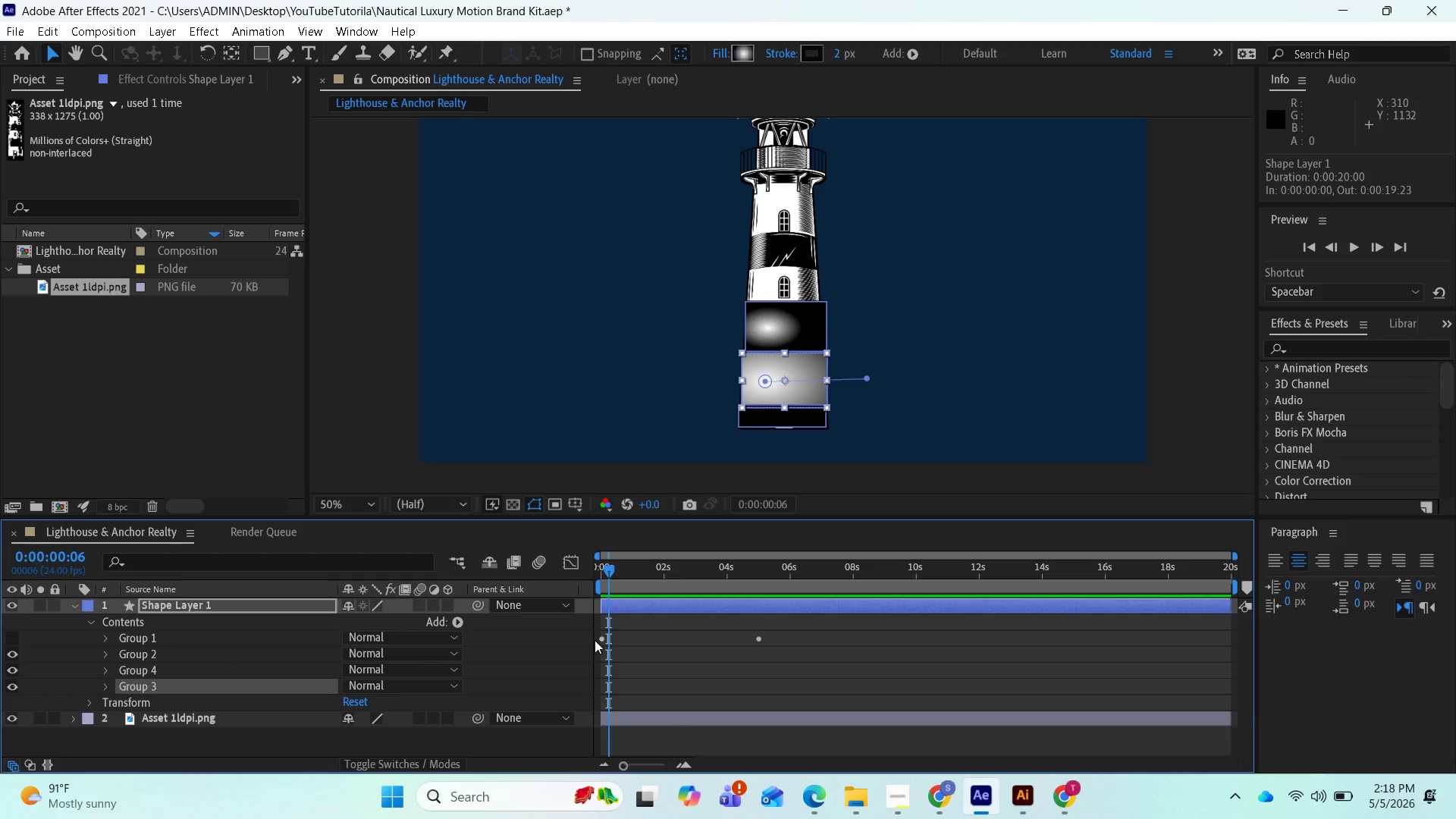 
wait(9.64)
 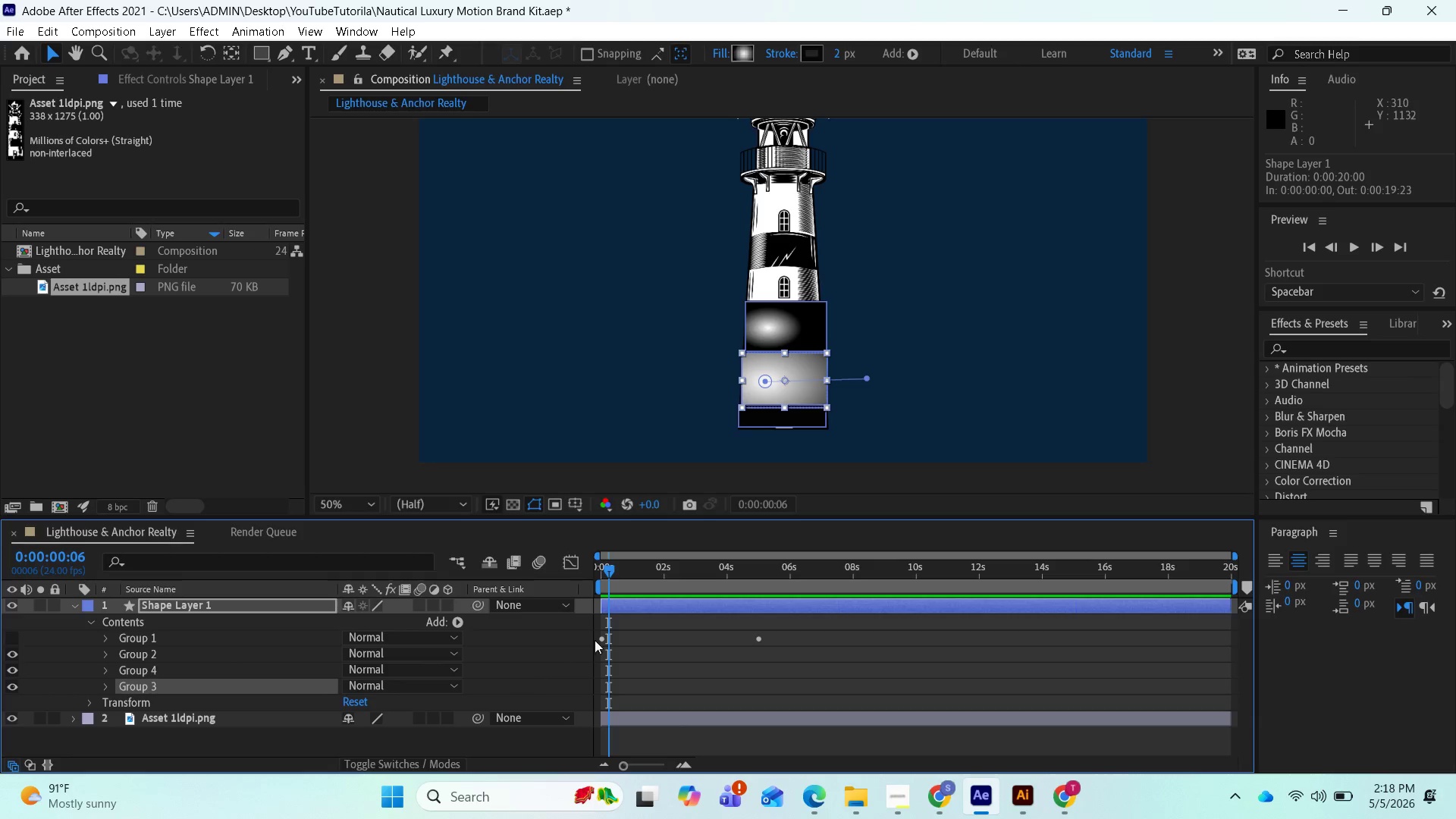 
left_click_drag(start_coordinate=[606, 572], to_coordinate=[589, 569])
 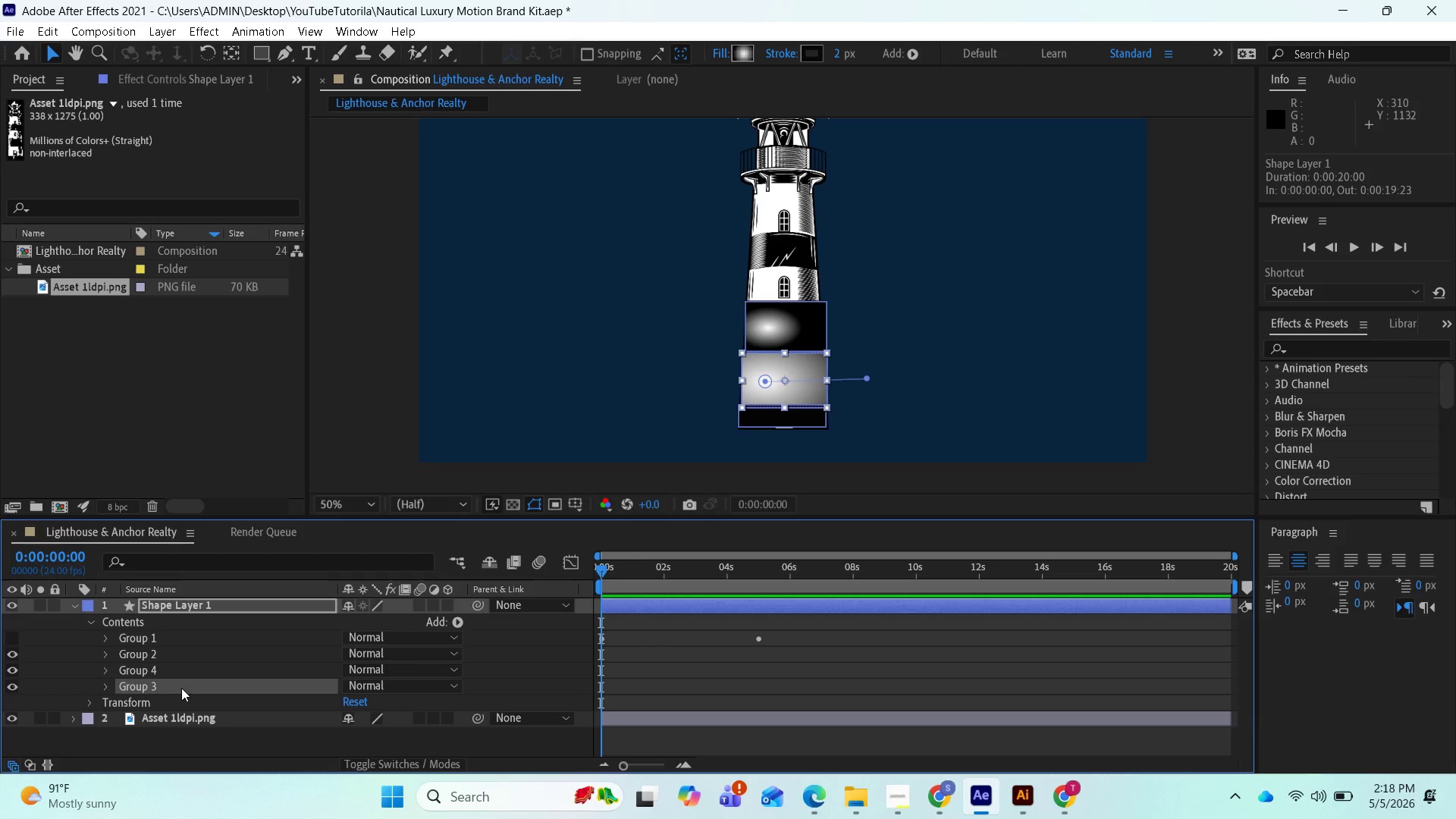 
left_click([181, 688])
 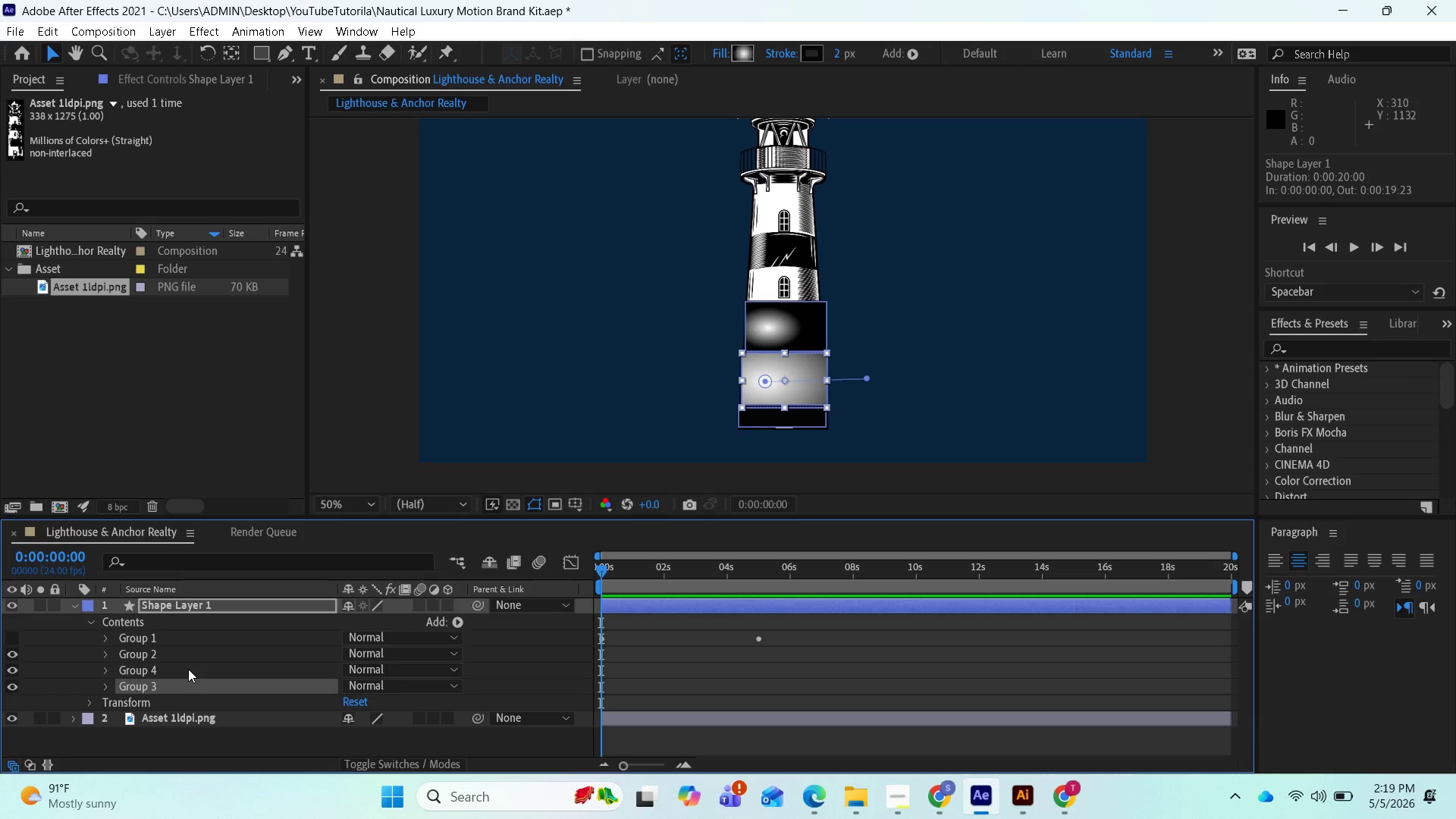 
scroll: coordinate [209, 673], scroll_direction: down, amount: 2.0
 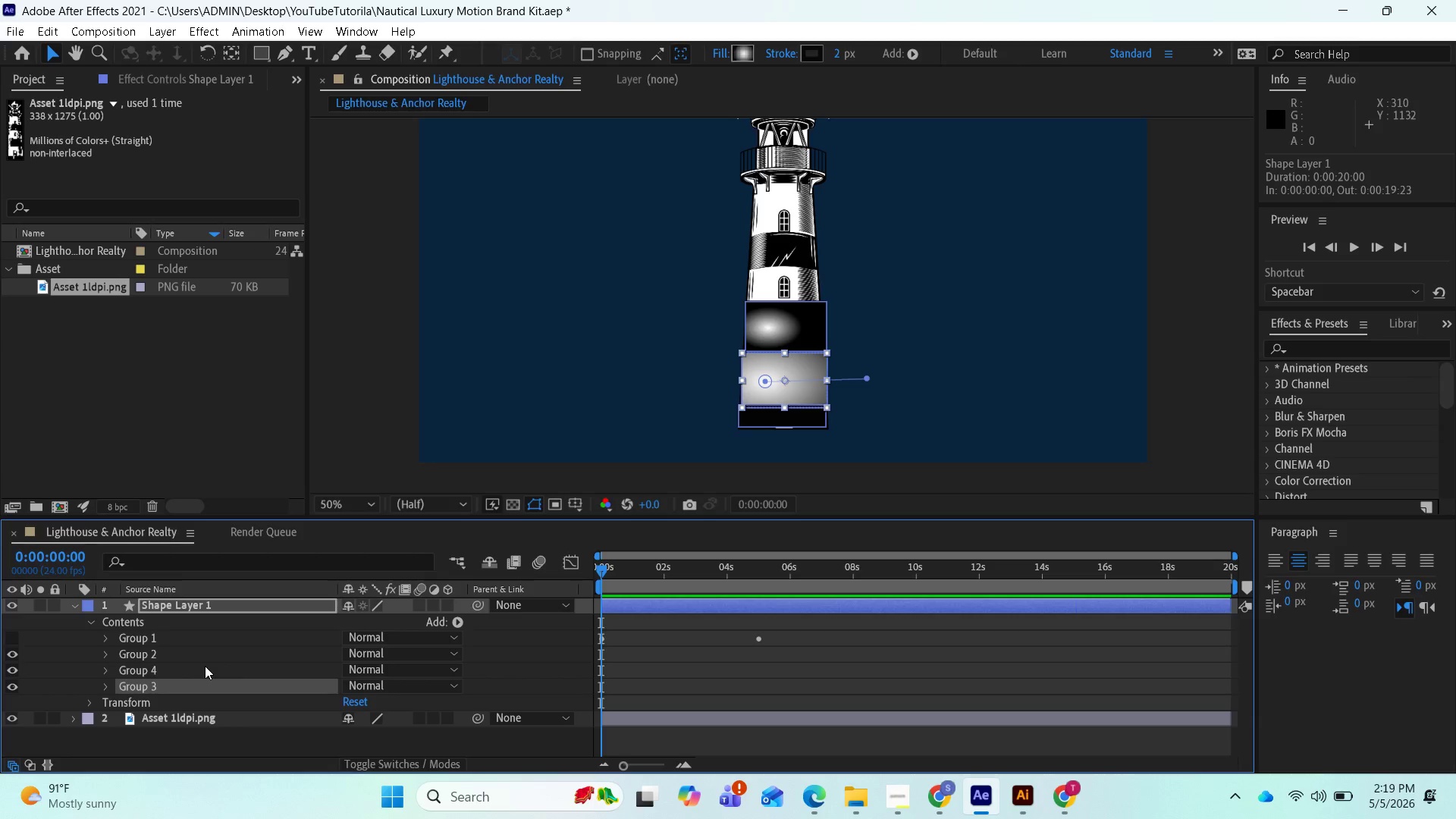 
left_click([205, 666])
 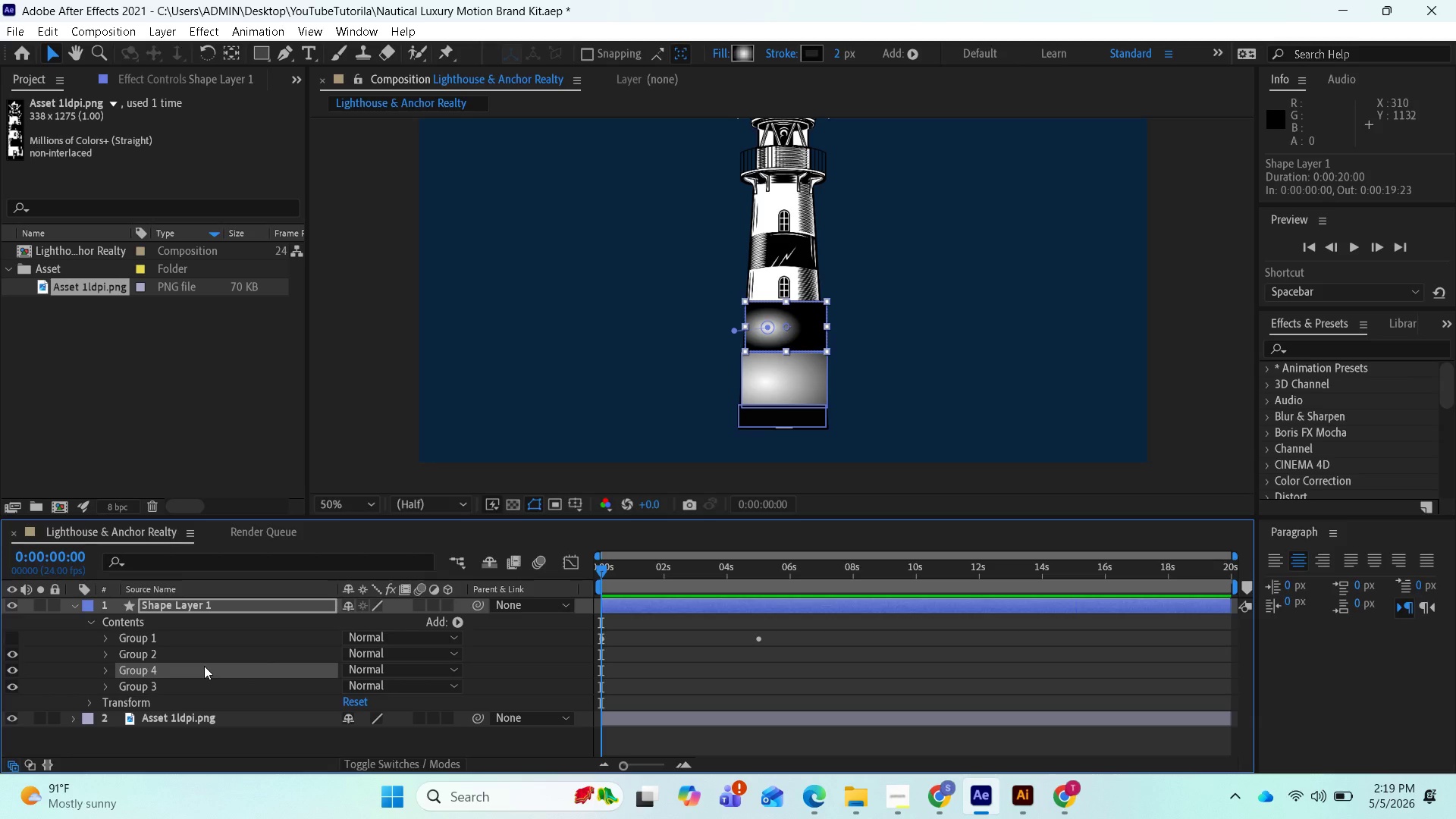 
hold_key(key=ControlLeft, duration=0.56)
 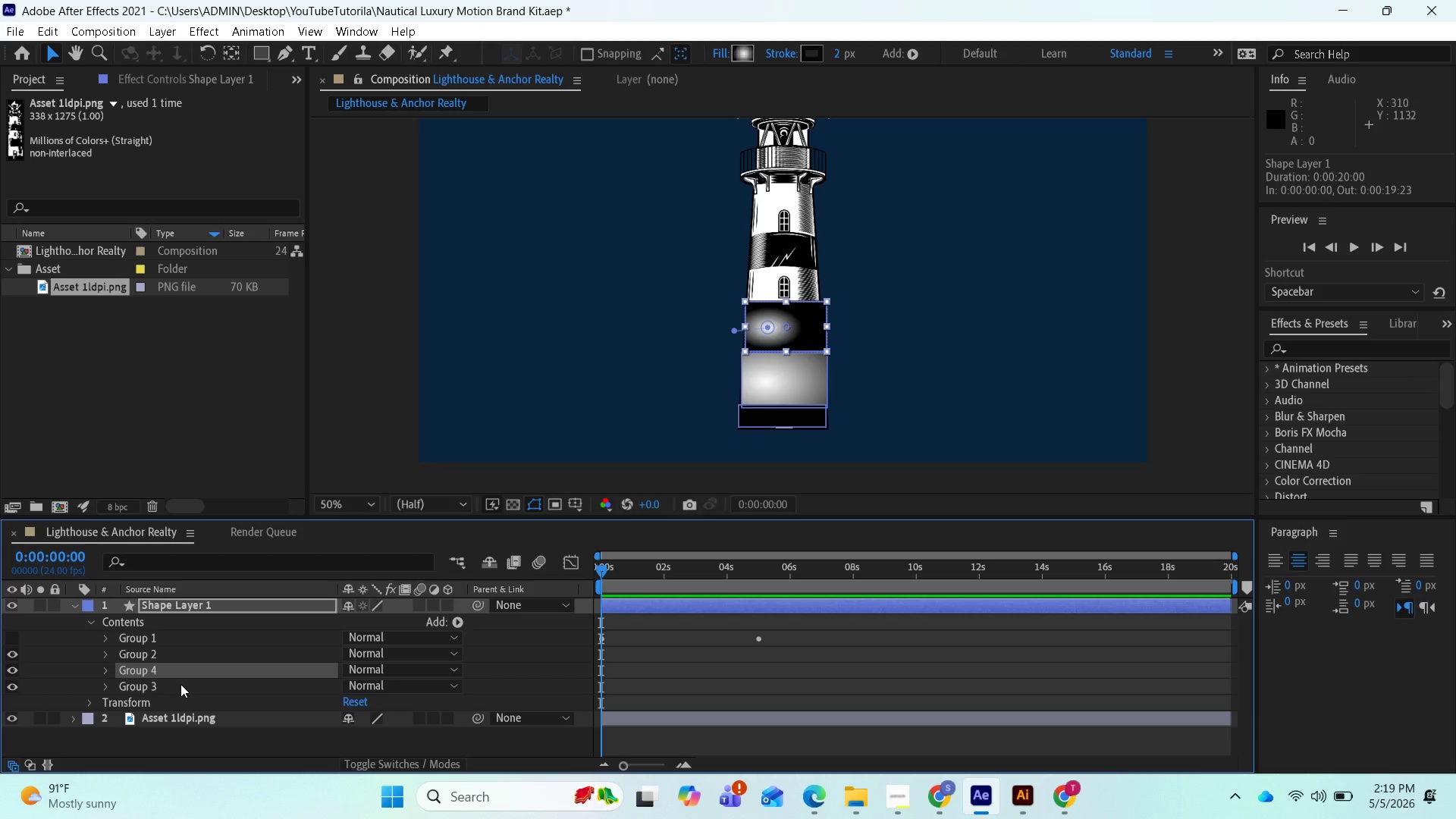 
left_click_drag(start_coordinate=[180, 684], to_coordinate=[180, 664])
 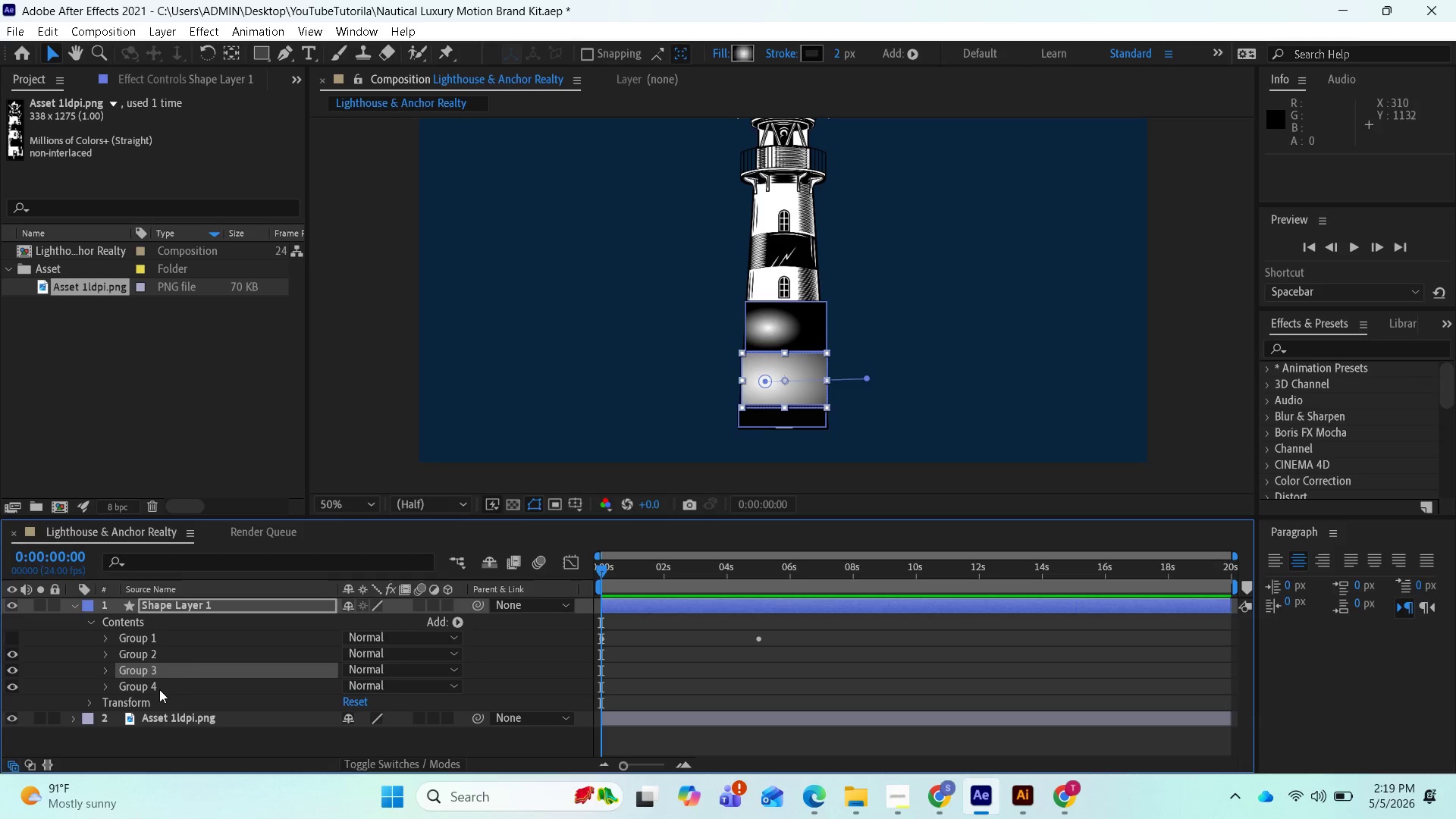 
left_click([159, 689])
 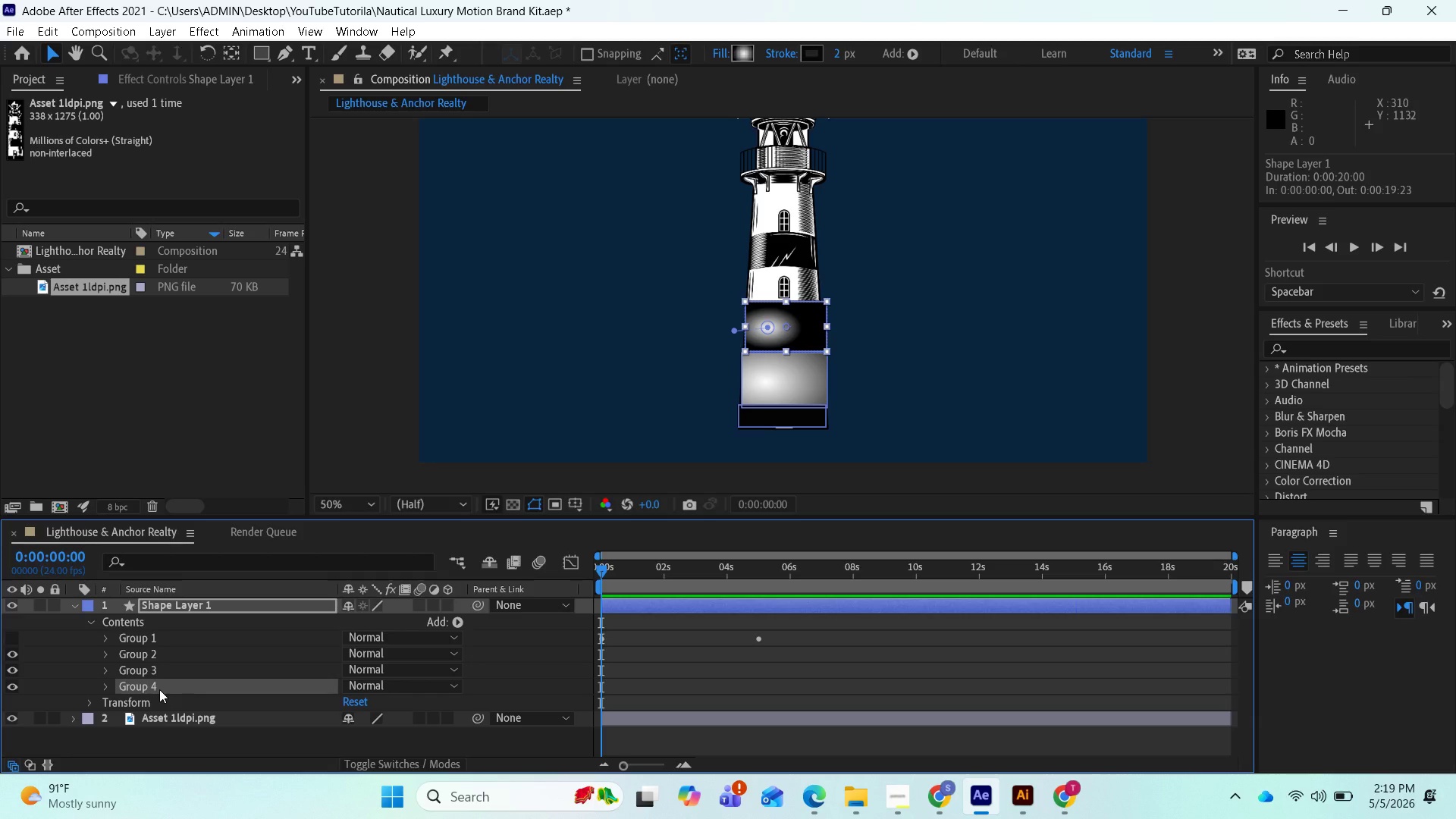 
key(Control+D)
 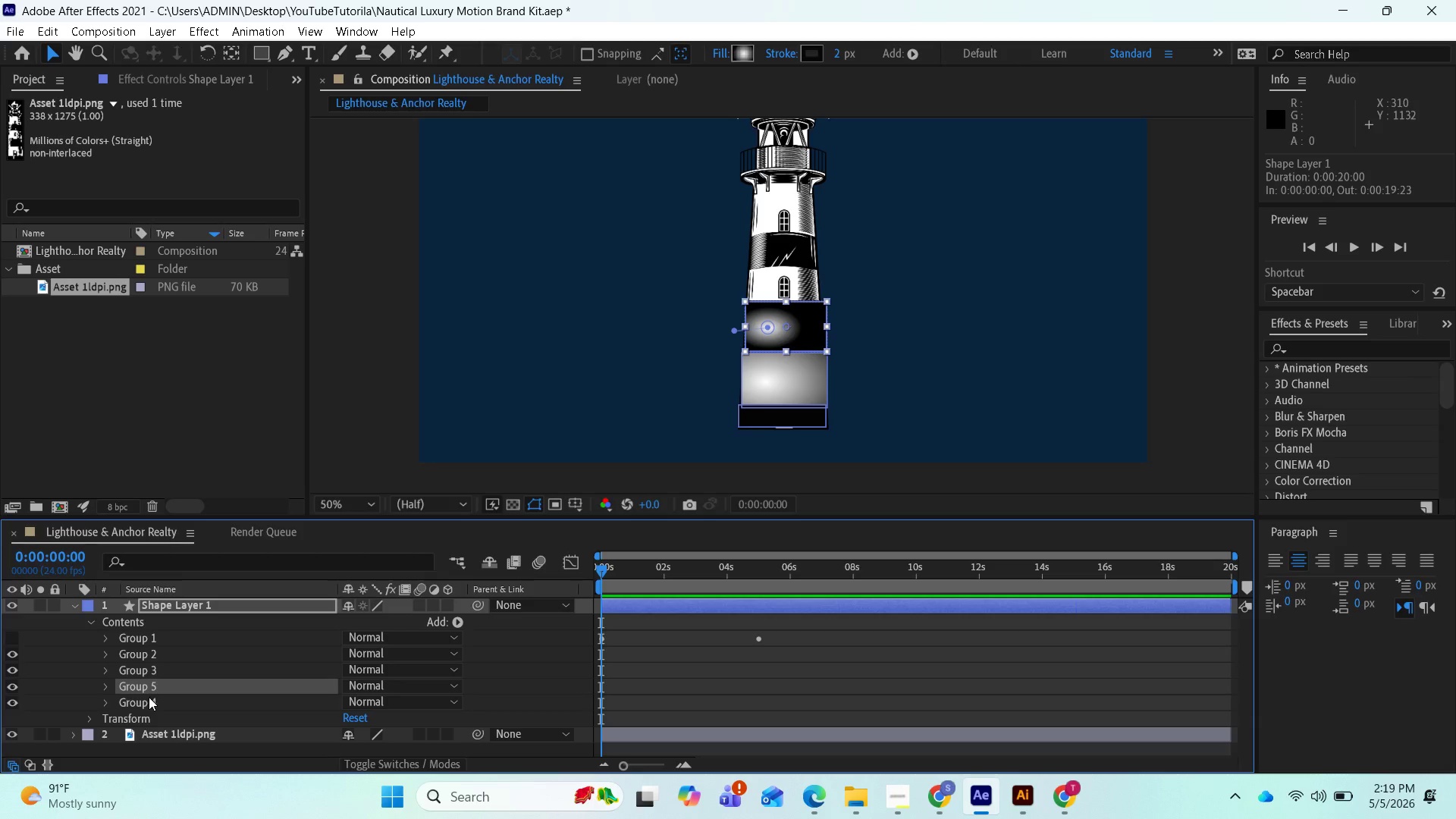 
left_click([148, 698])
 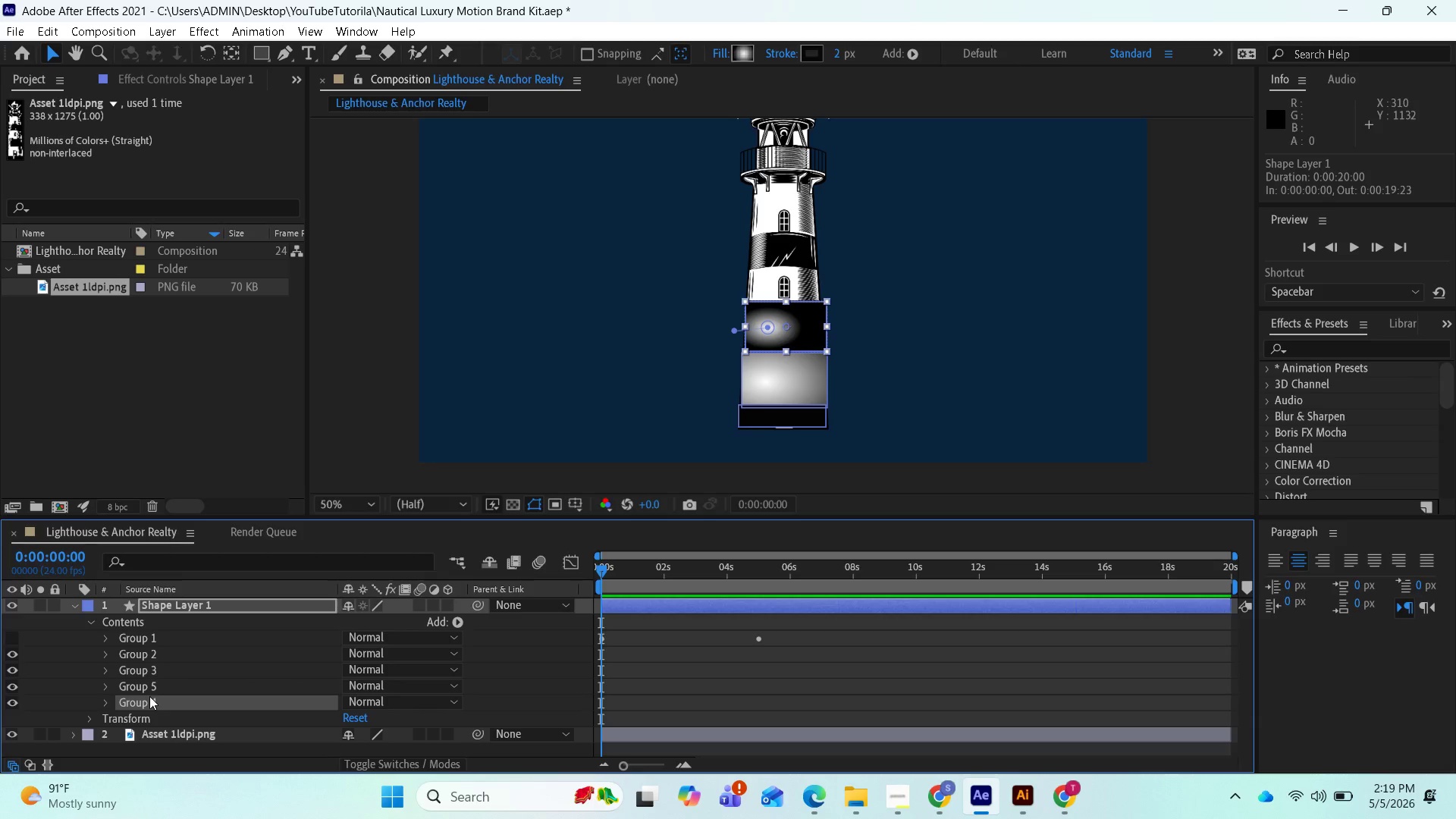 
left_click([152, 684])
 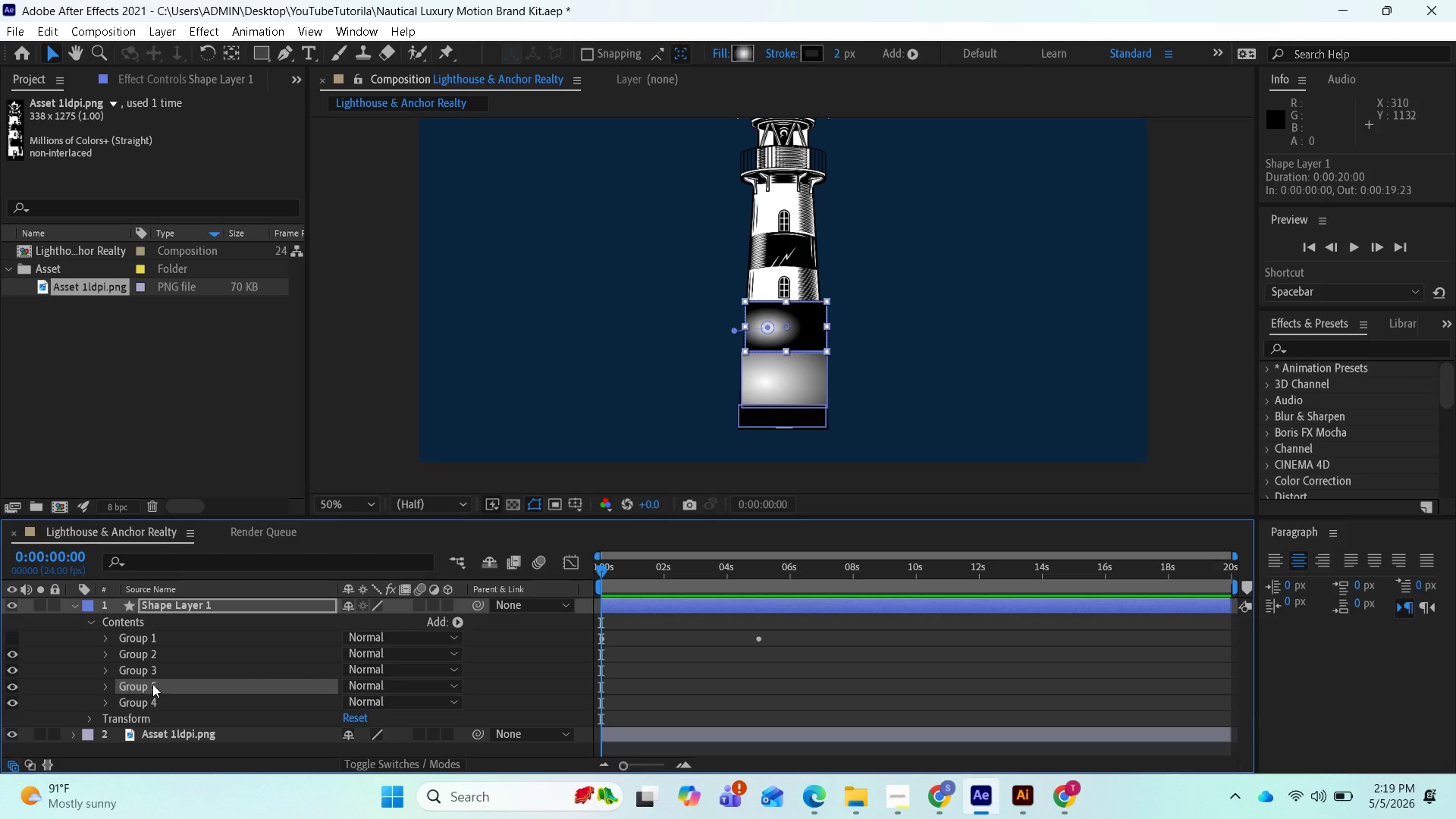 
left_click_drag(start_coordinate=[152, 684], to_coordinate=[143, 708])
 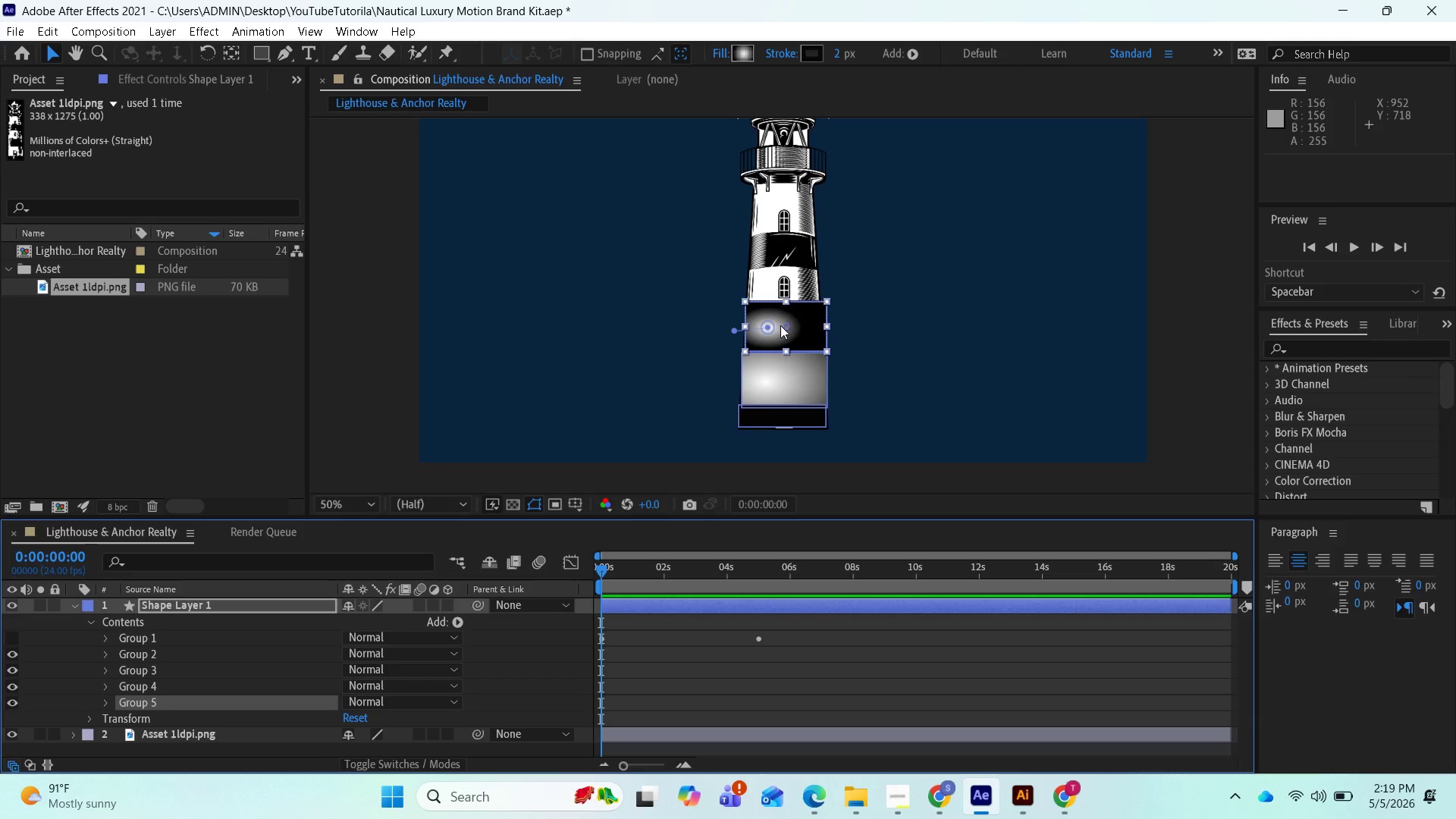 
left_click_drag(start_coordinate=[780, 325], to_coordinate=[783, 272])
 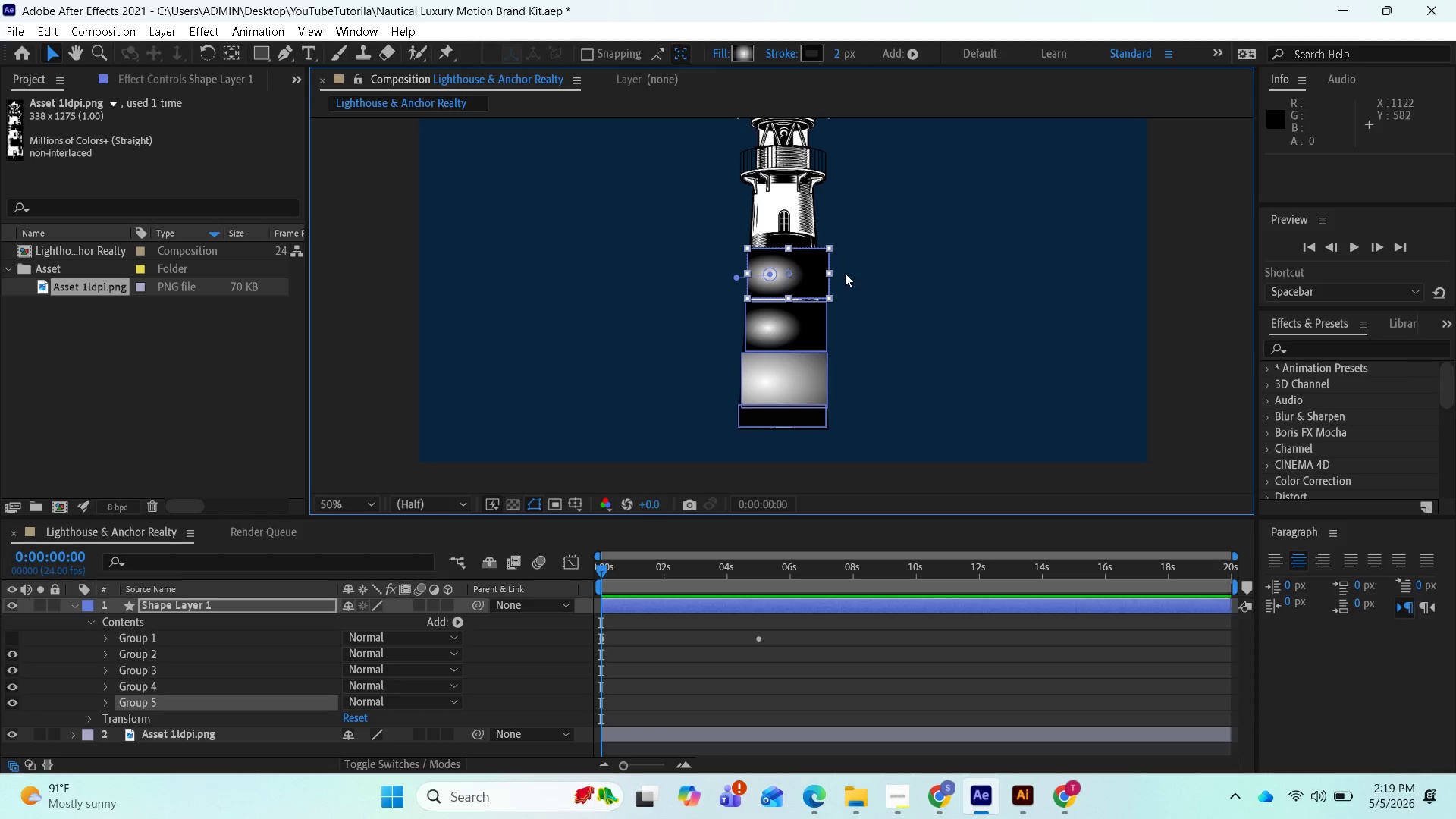 
left_click_drag(start_coordinate=[830, 246], to_coordinate=[817, 249])
 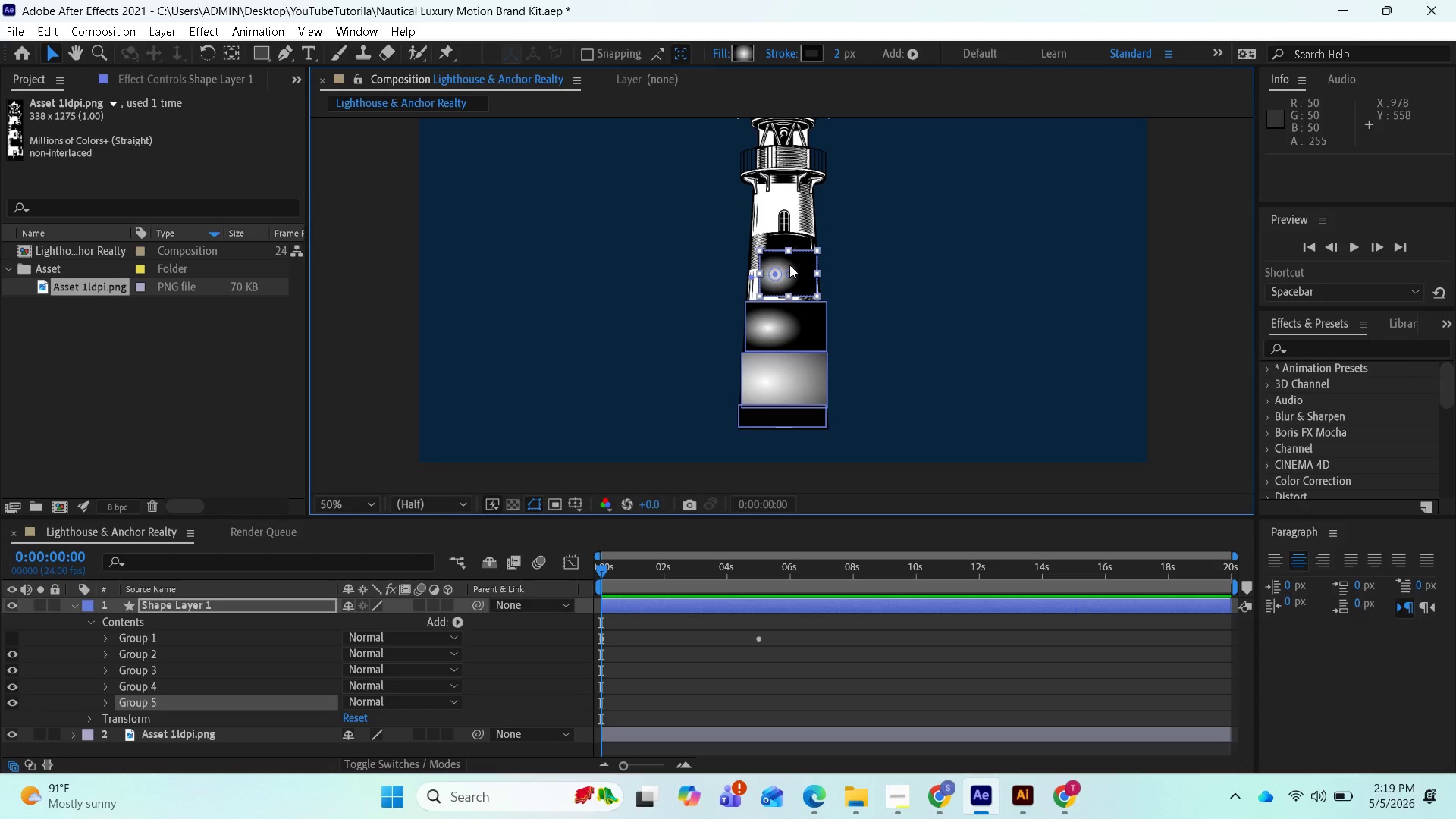 
left_click_drag(start_coordinate=[789, 265], to_coordinate=[785, 271])
 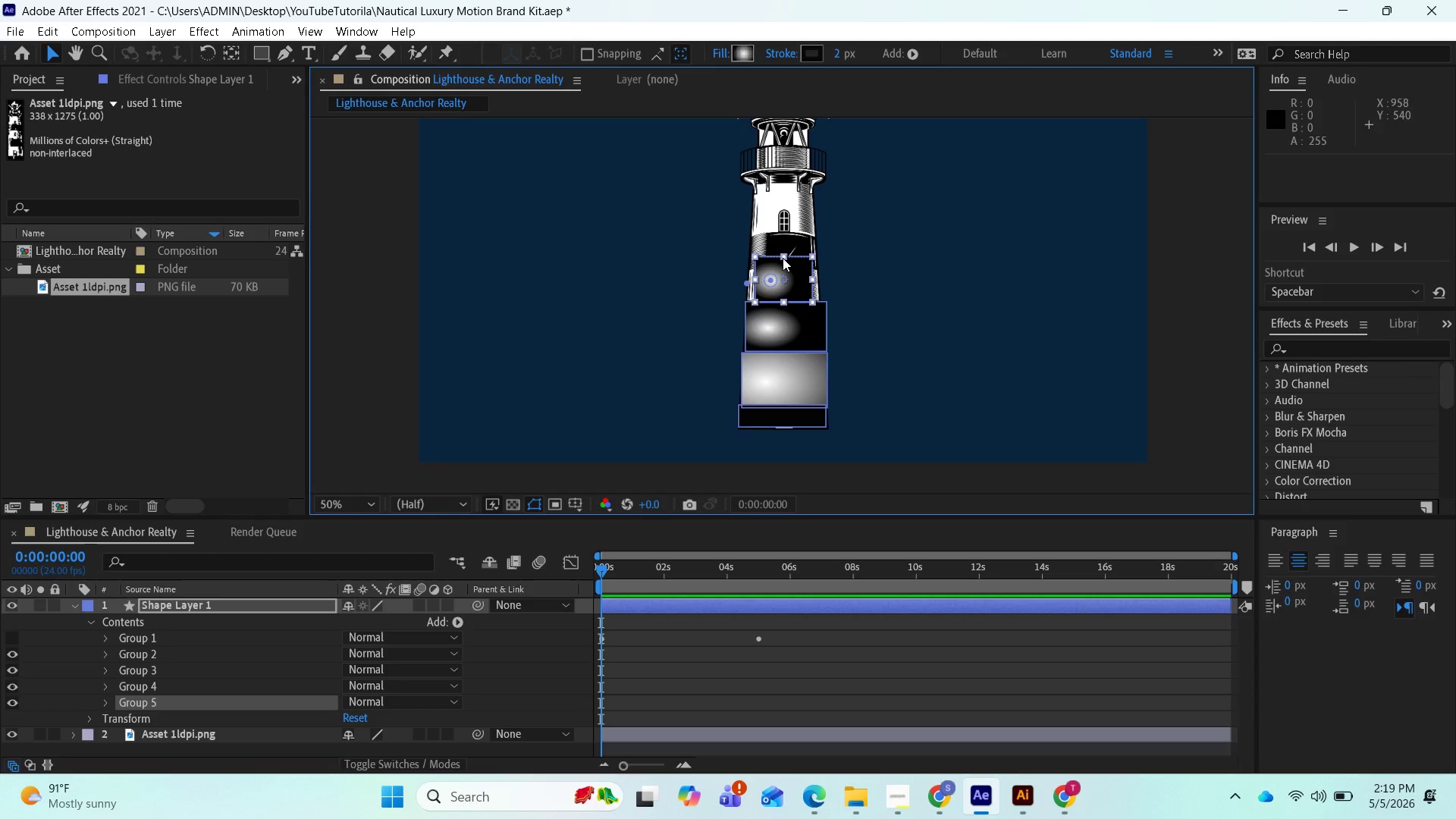 
left_click_drag(start_coordinate=[783, 257], to_coordinate=[778, 266])
 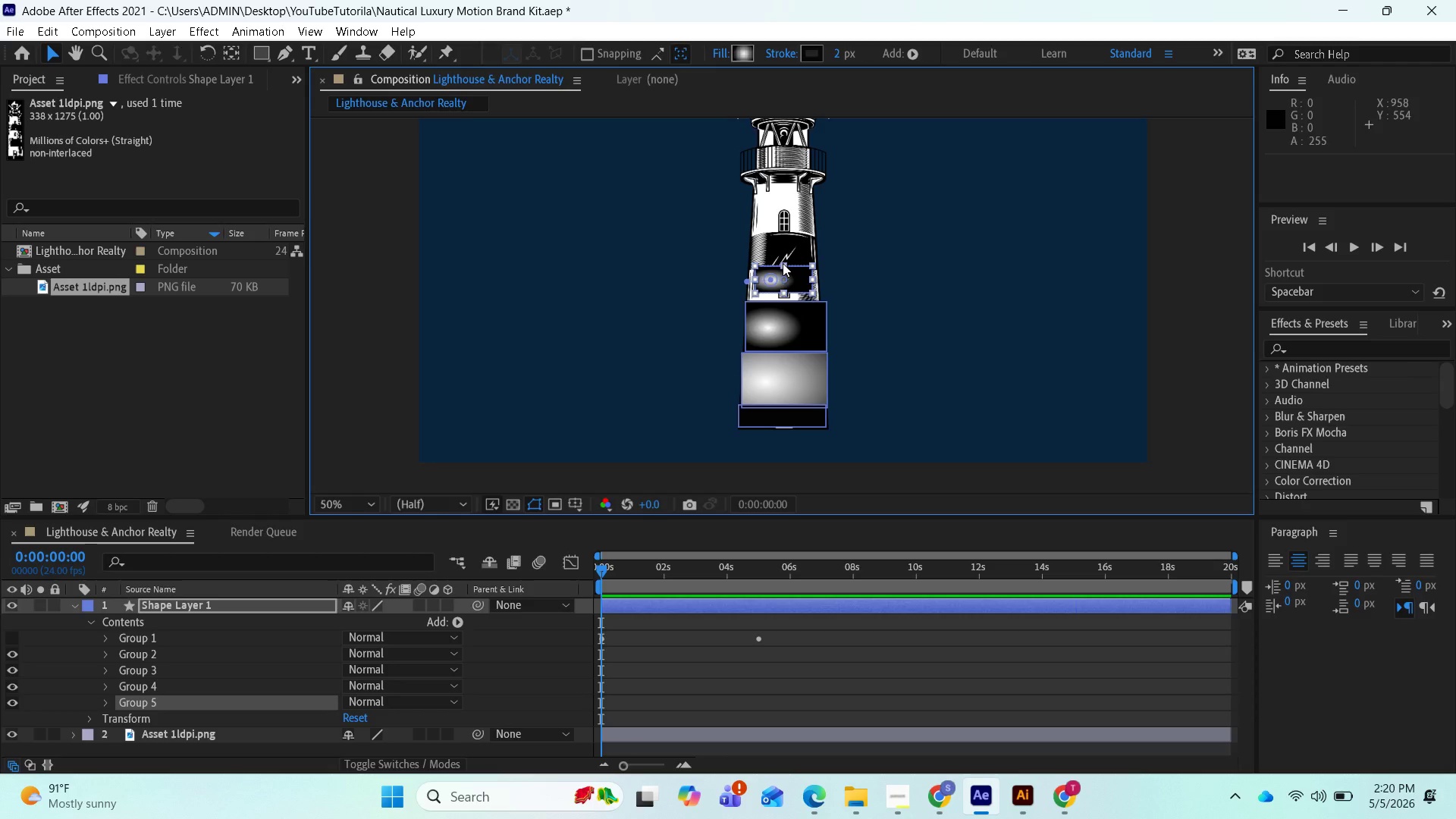 
wait(29.67)
 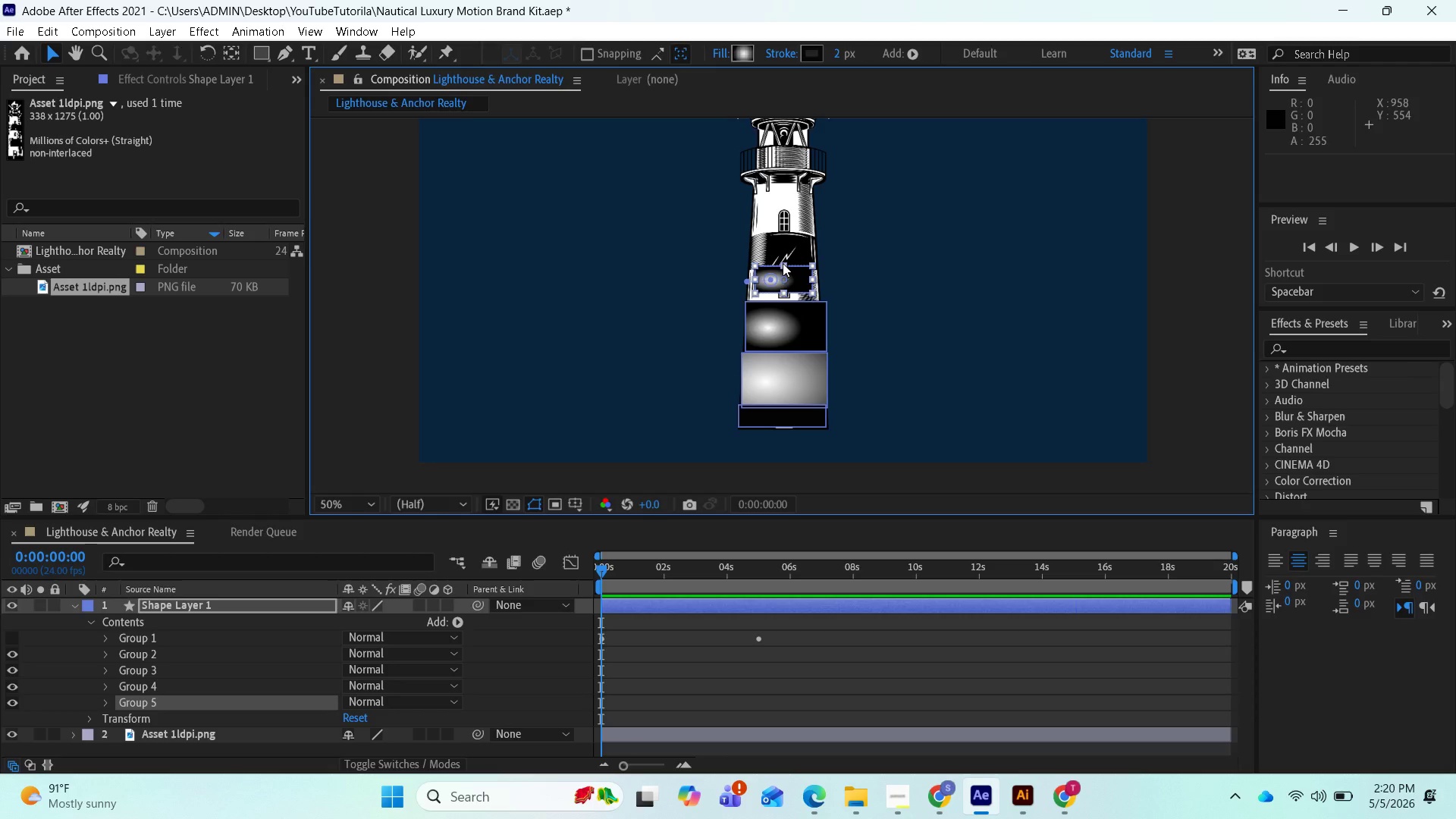 
left_click_drag(start_coordinate=[752, 281], to_coordinate=[731, 277])
 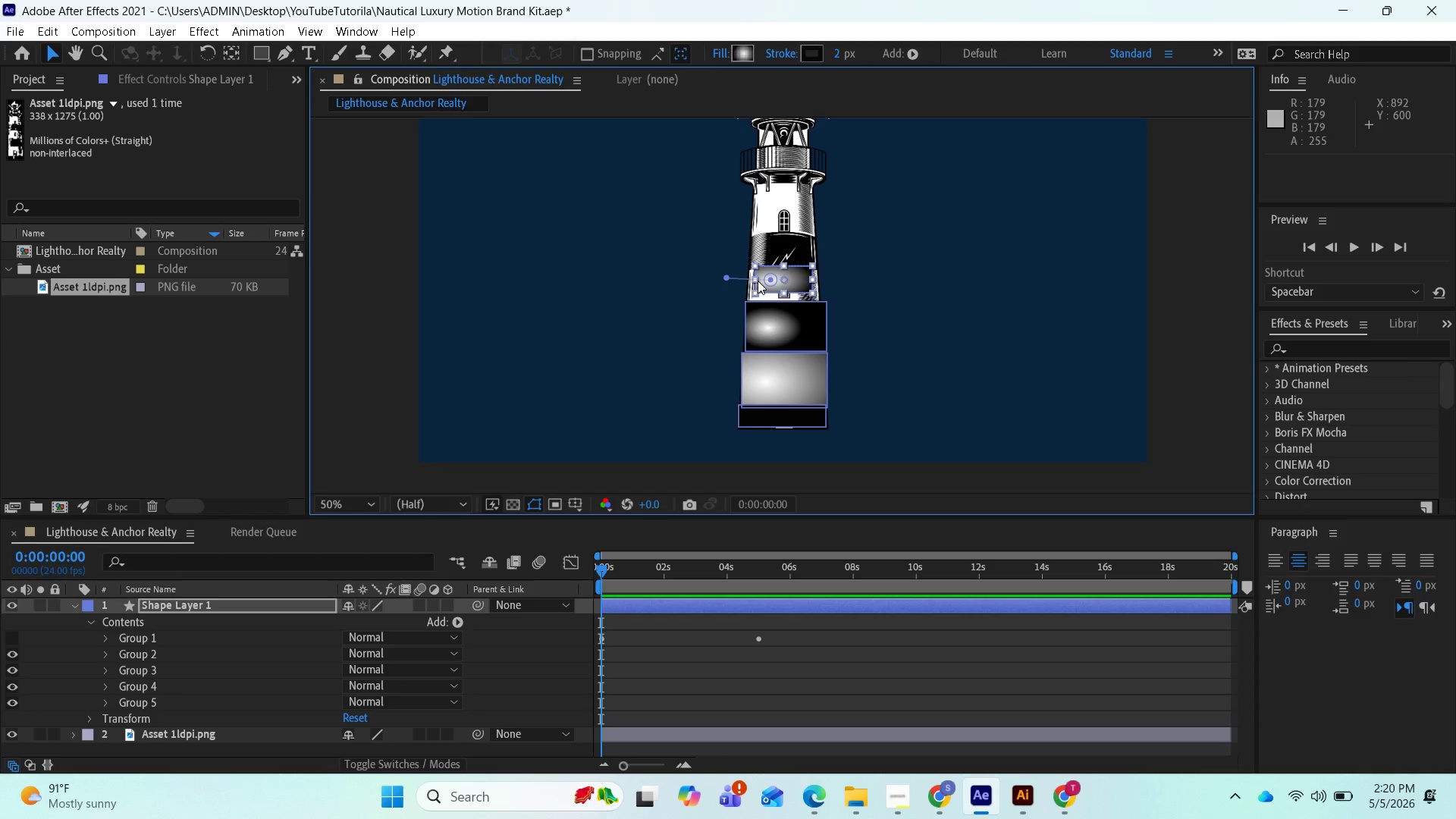 
left_click_drag(start_coordinate=[758, 281], to_coordinate=[752, 284])
 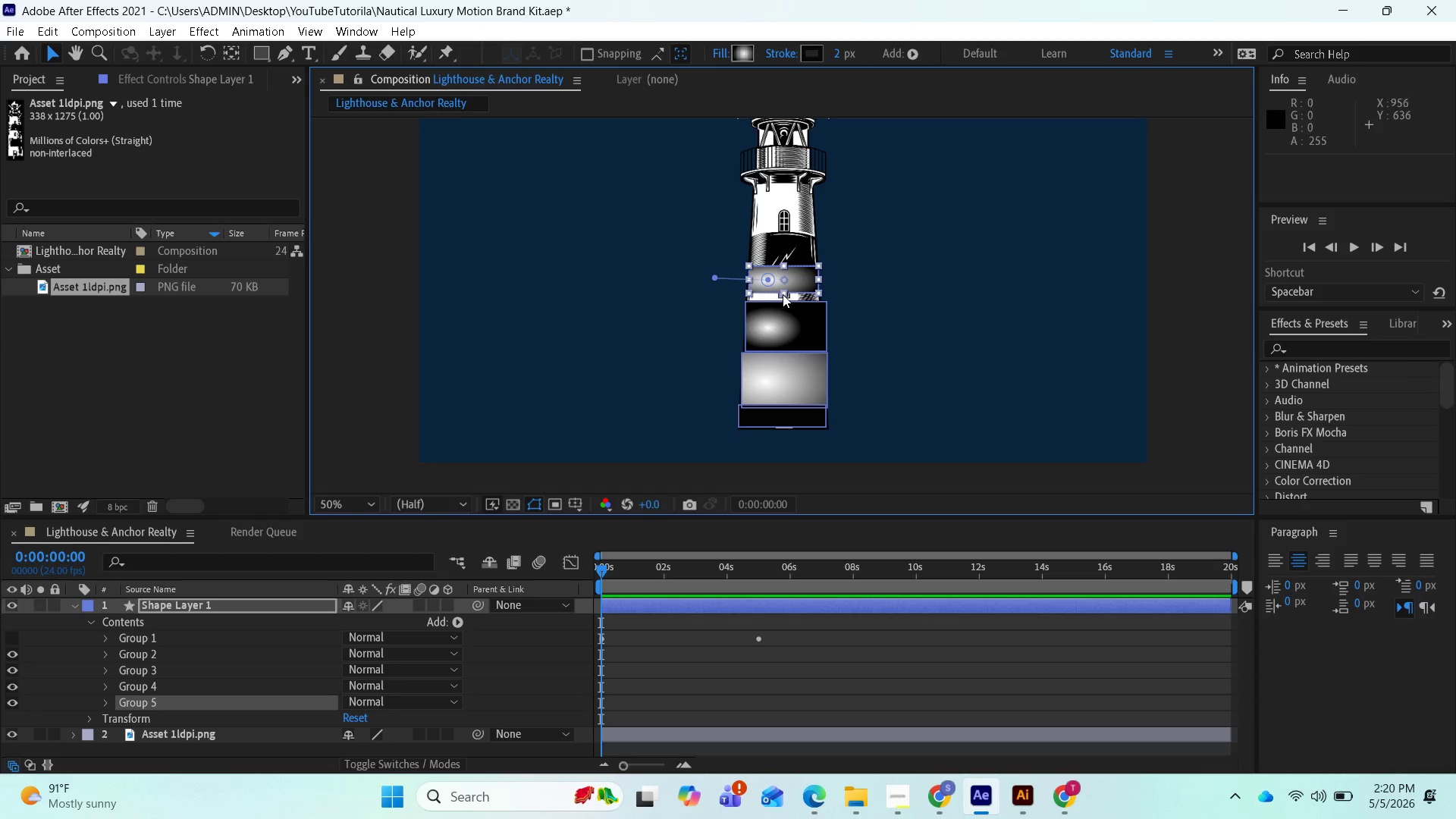 
left_click_drag(start_coordinate=[784, 294], to_coordinate=[780, 297])
 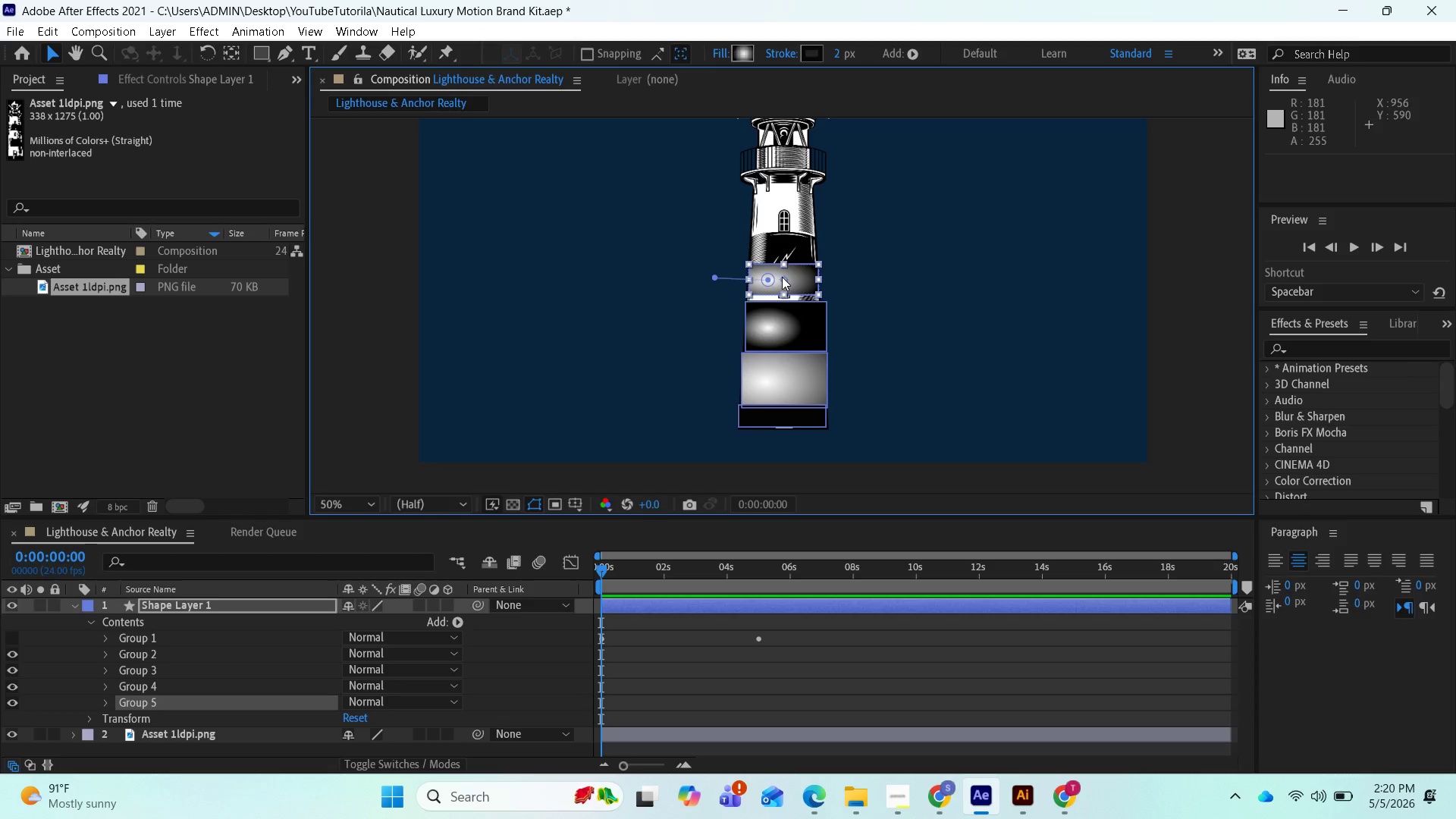 
left_click_drag(start_coordinate=[781, 277], to_coordinate=[780, 286])
 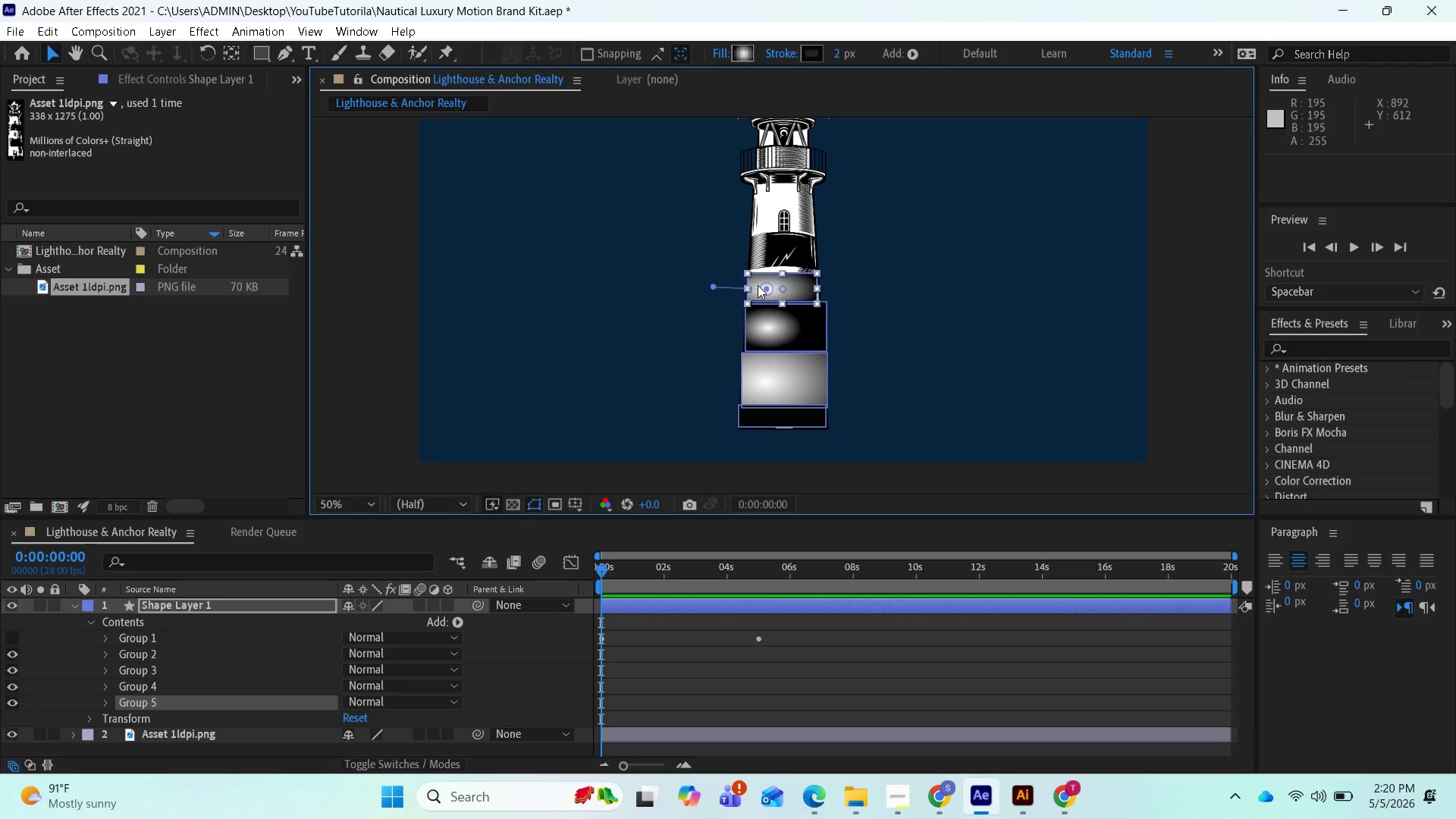 
wait(17.56)
 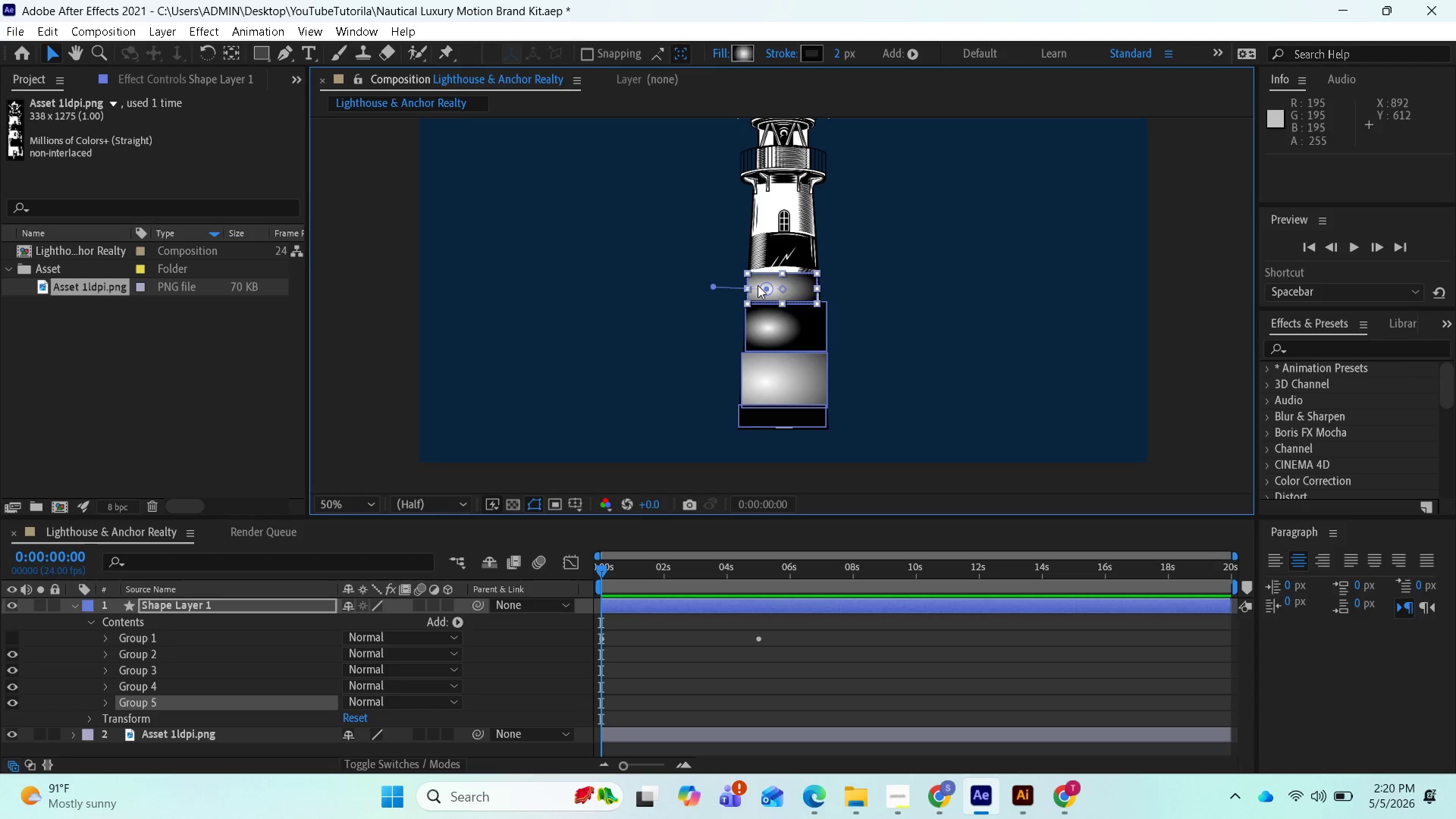 
left_click_drag(start_coordinate=[778, 287], to_coordinate=[779, 283])
 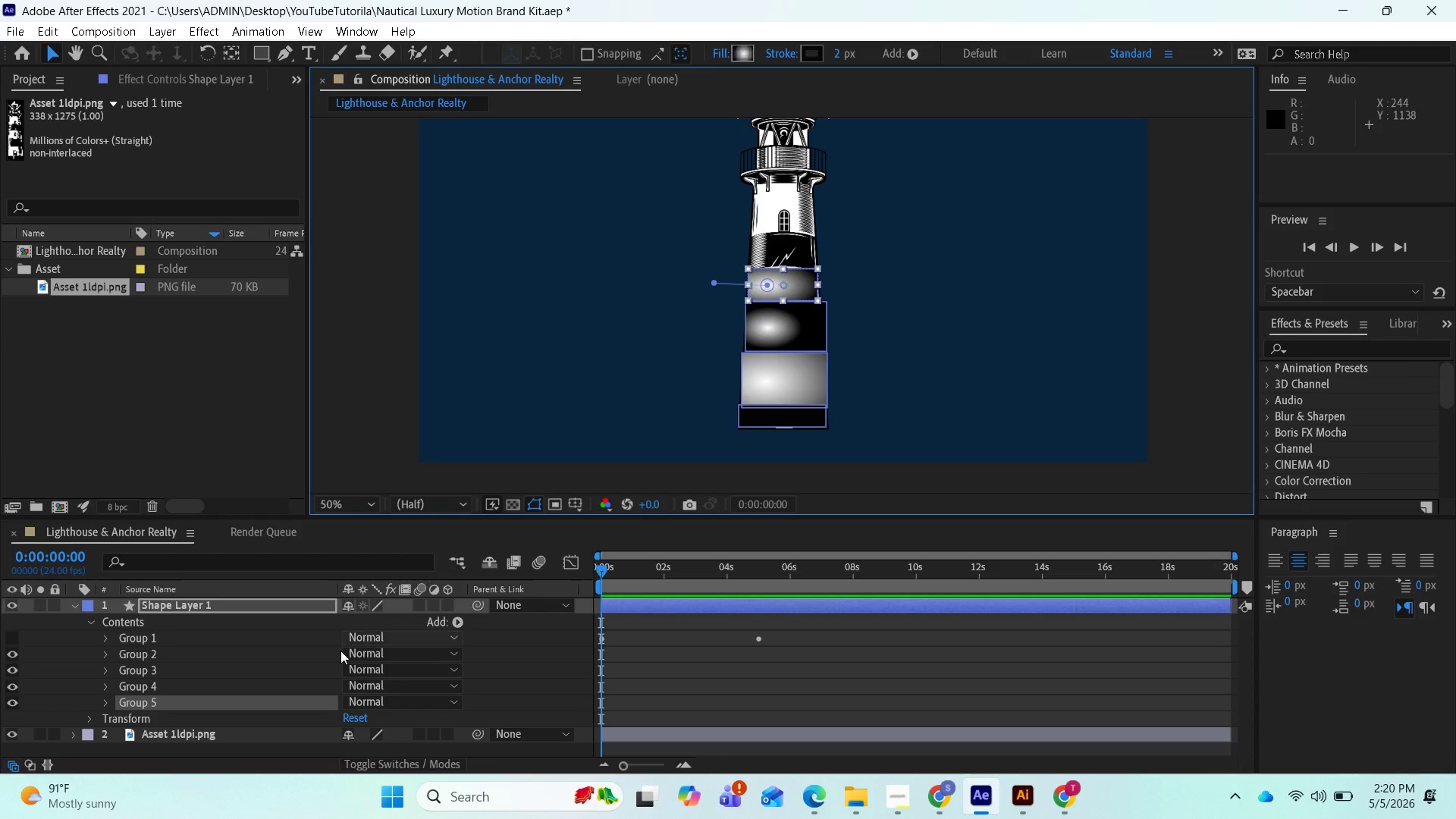 
left_click([257, 696])
 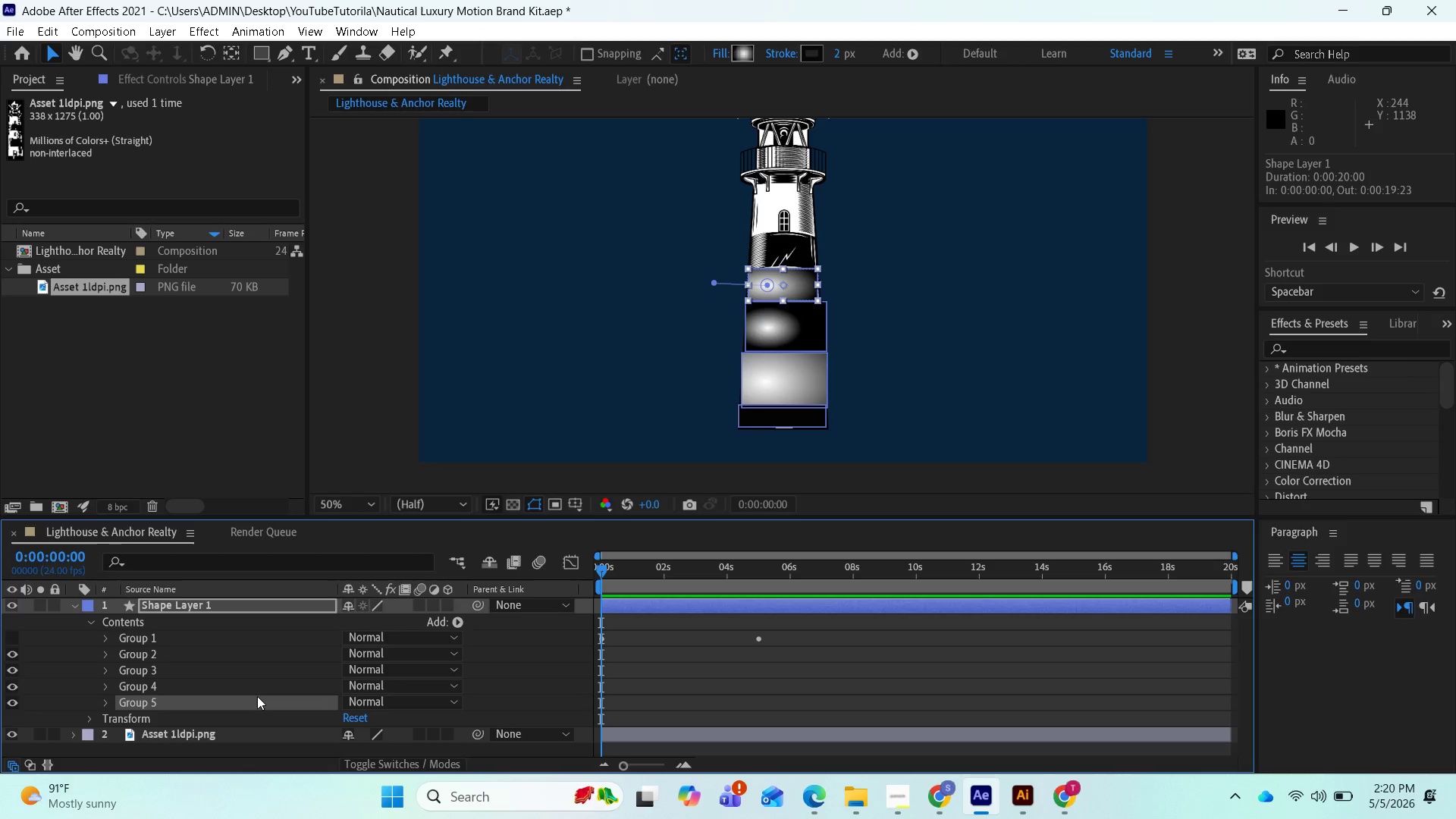 
hold_key(key=ControlLeft, duration=0.36)
 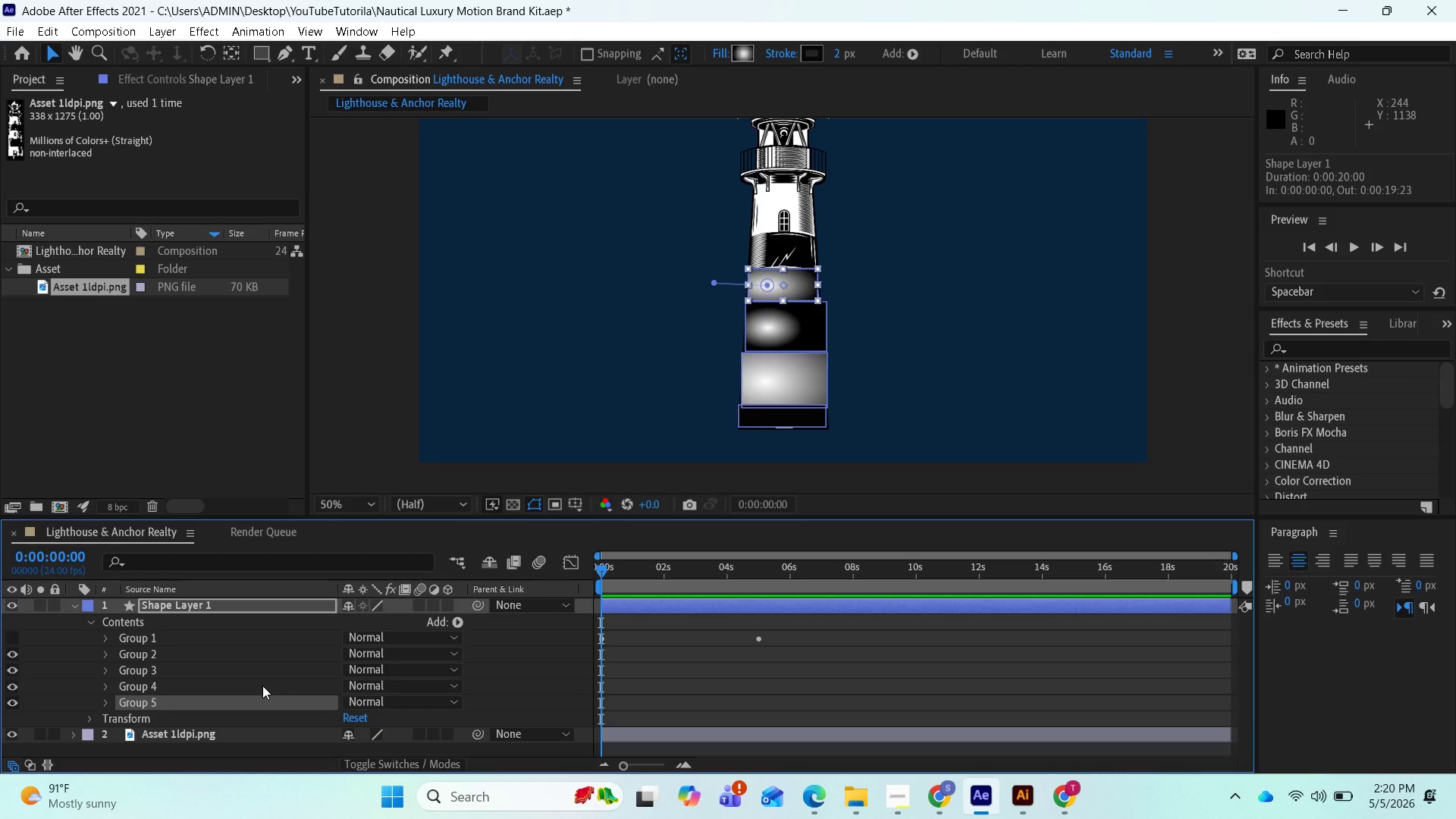 
key(Control+D)
 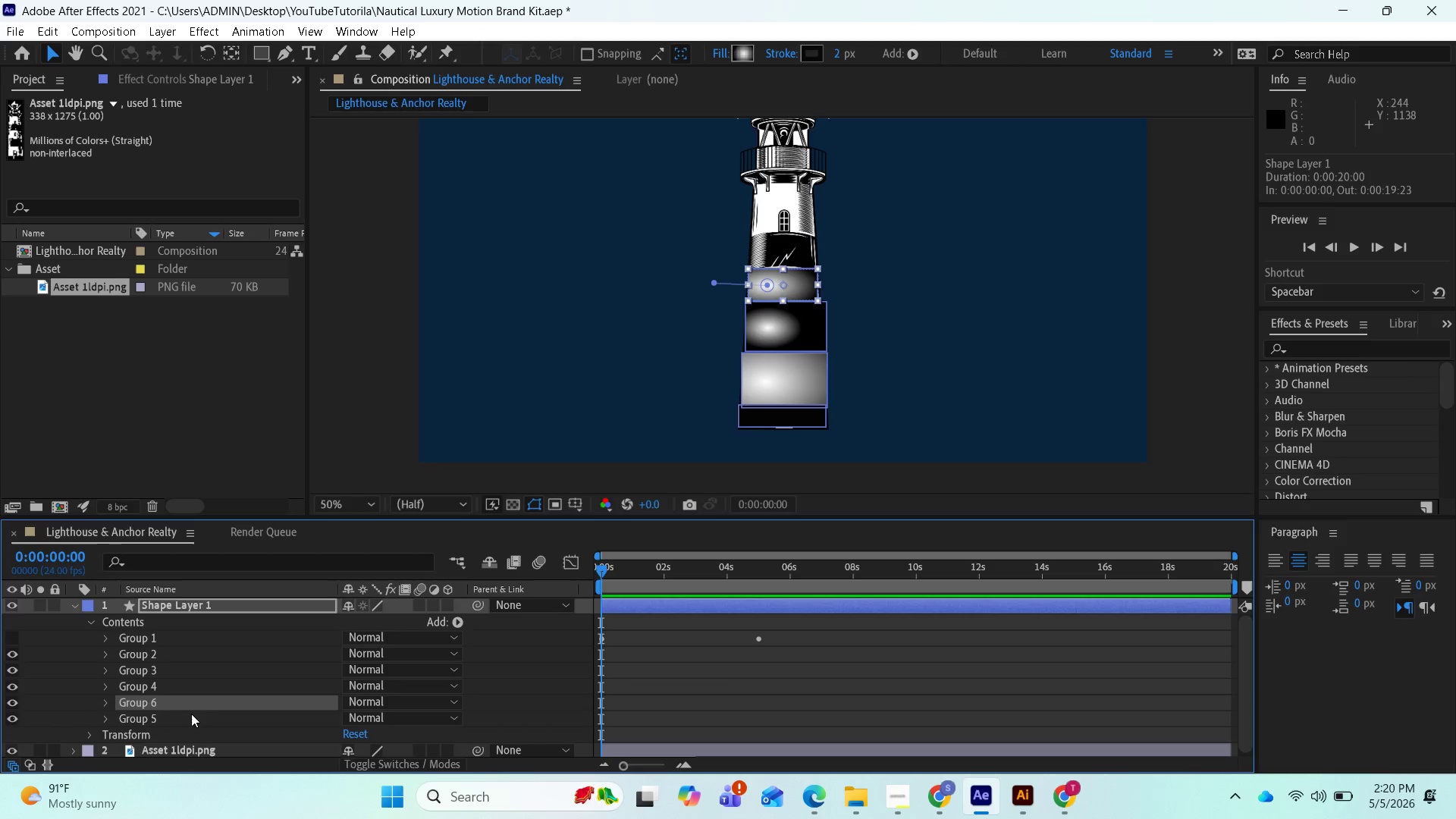 
left_click_drag(start_coordinate=[192, 704], to_coordinate=[186, 725])
 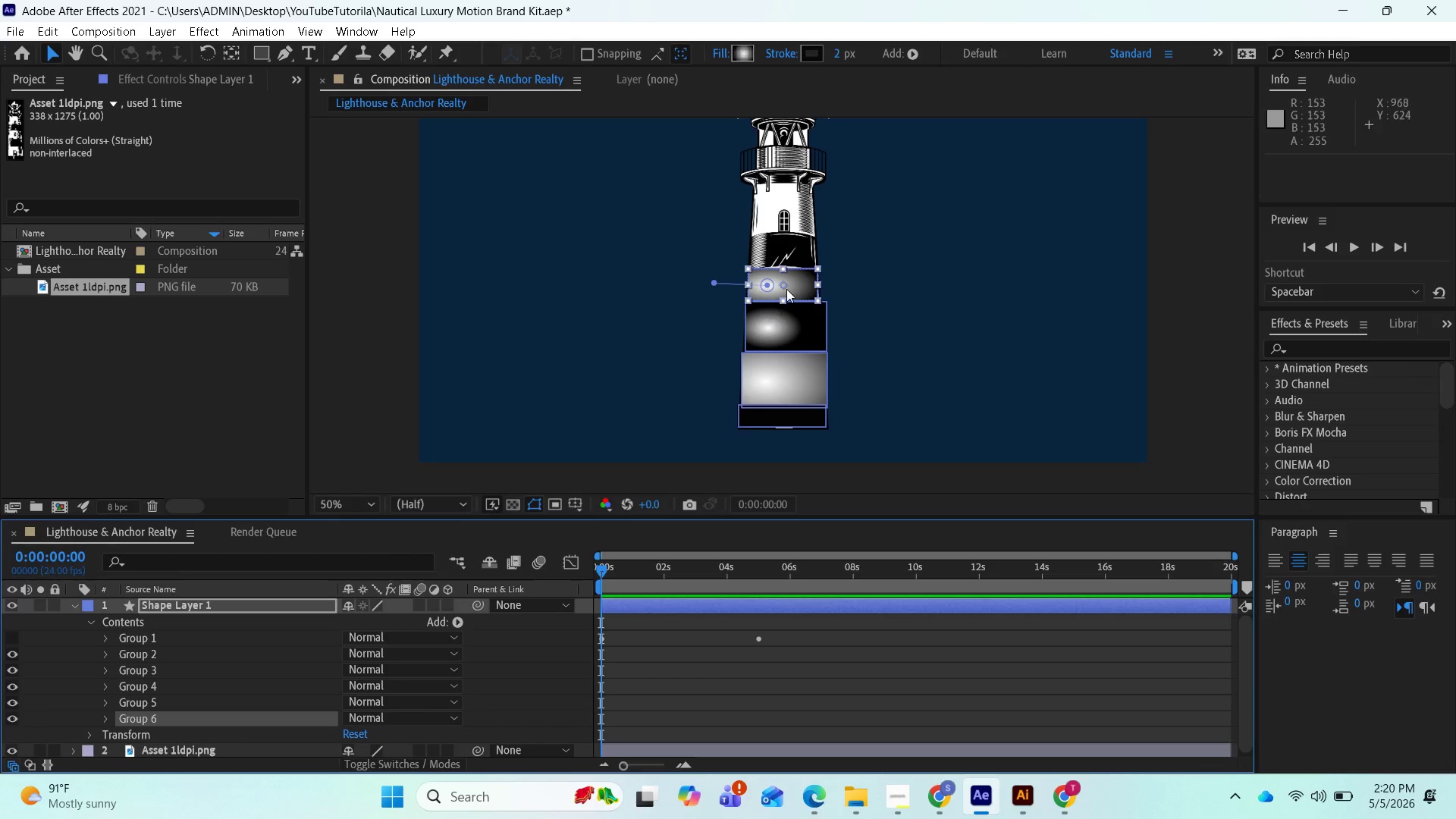 
left_click_drag(start_coordinate=[790, 284], to_coordinate=[788, 251])
 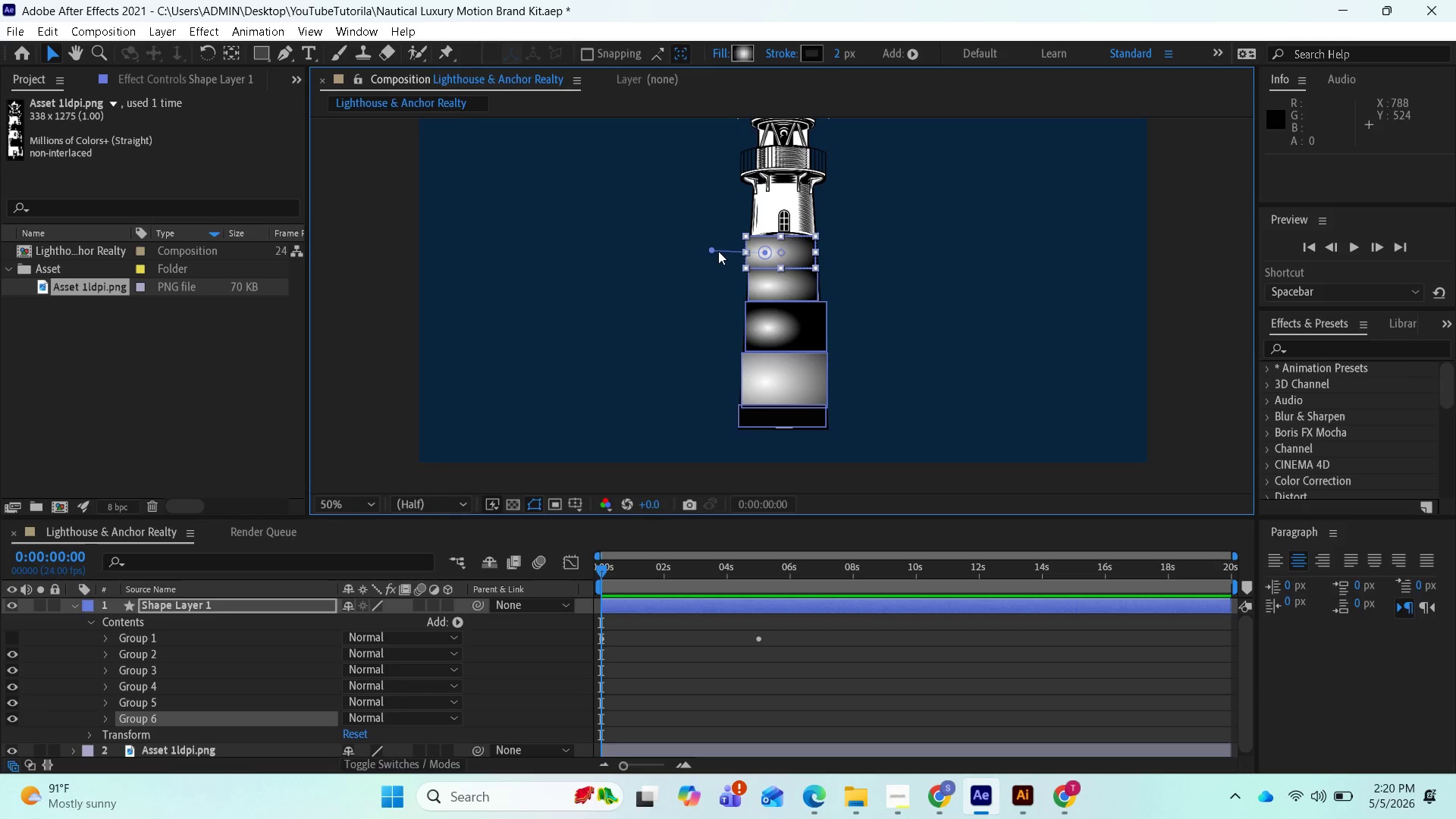 
left_click_drag(start_coordinate=[715, 248], to_coordinate=[728, 249])
 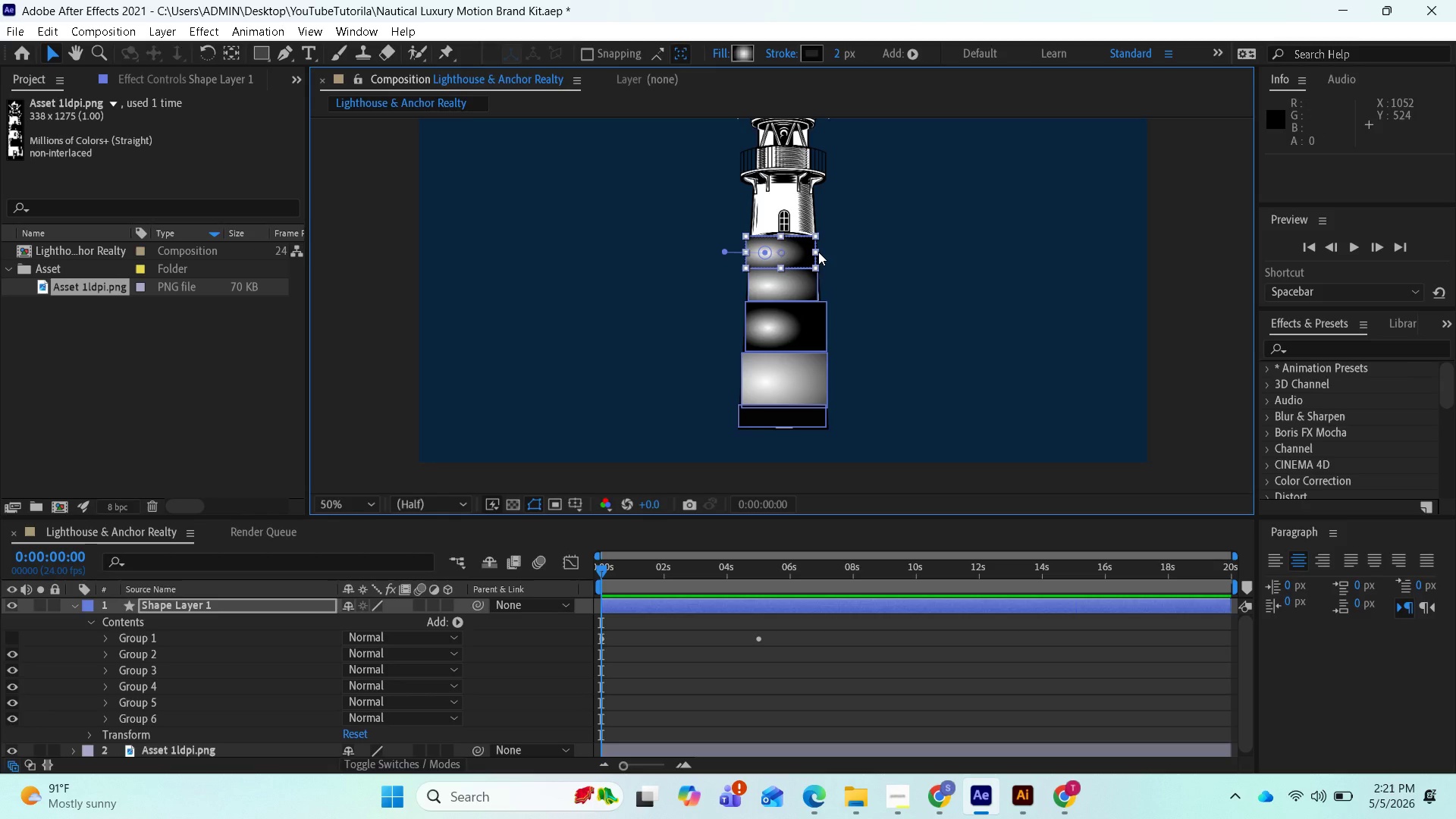 
left_click_drag(start_coordinate=[818, 252], to_coordinate=[816, 248])
 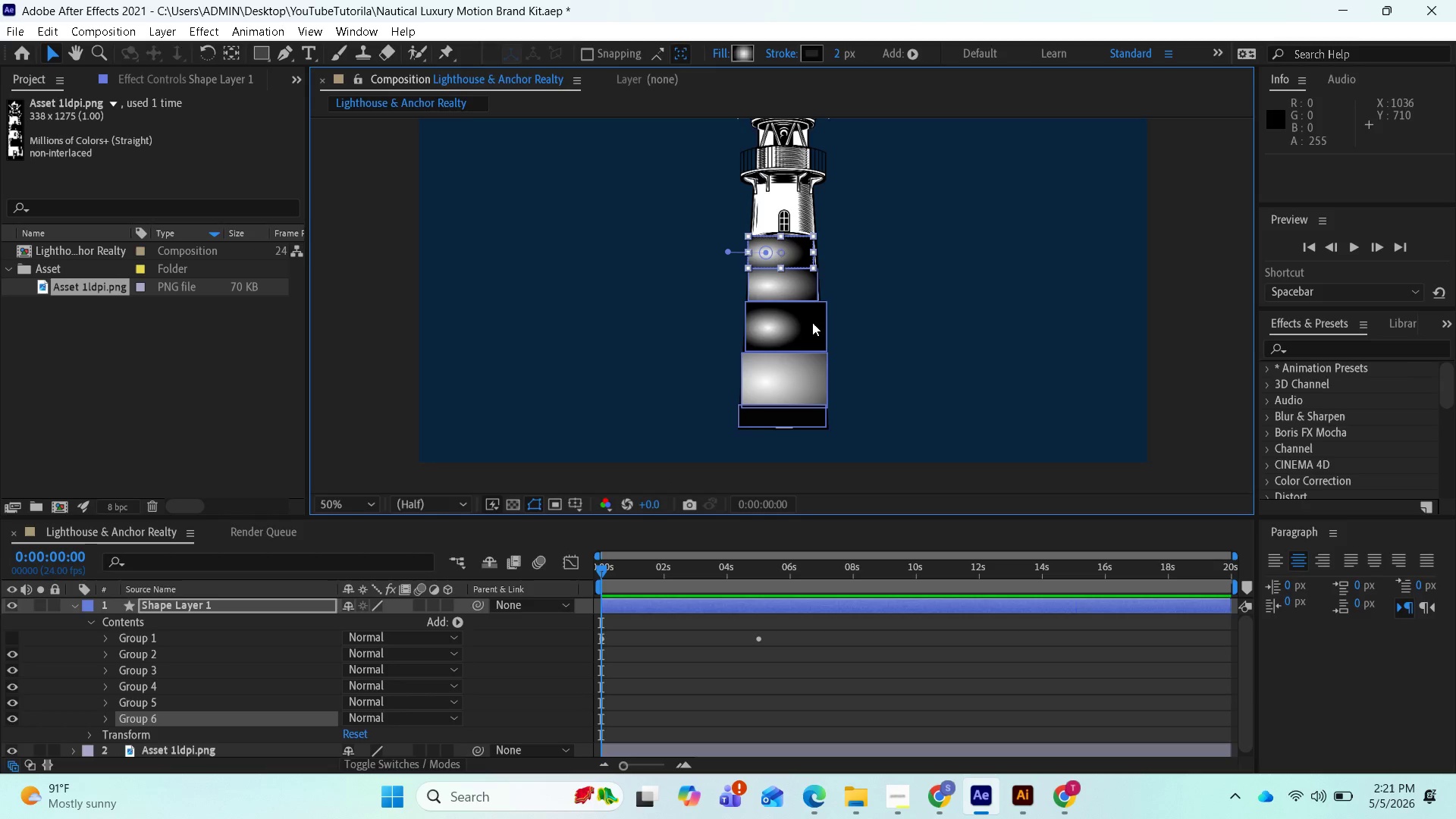 
wait(12.0)
 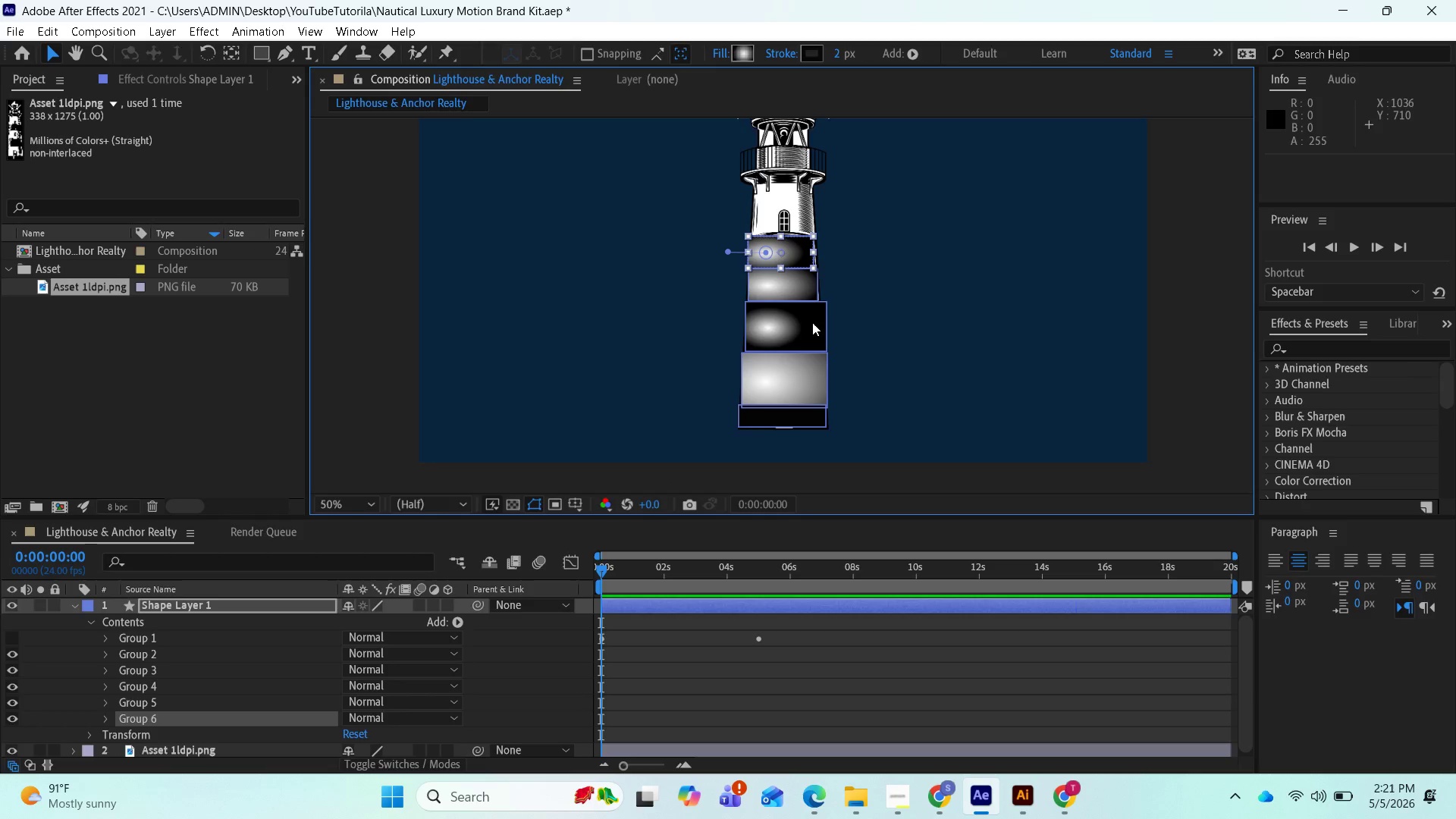 
left_click([180, 715])
 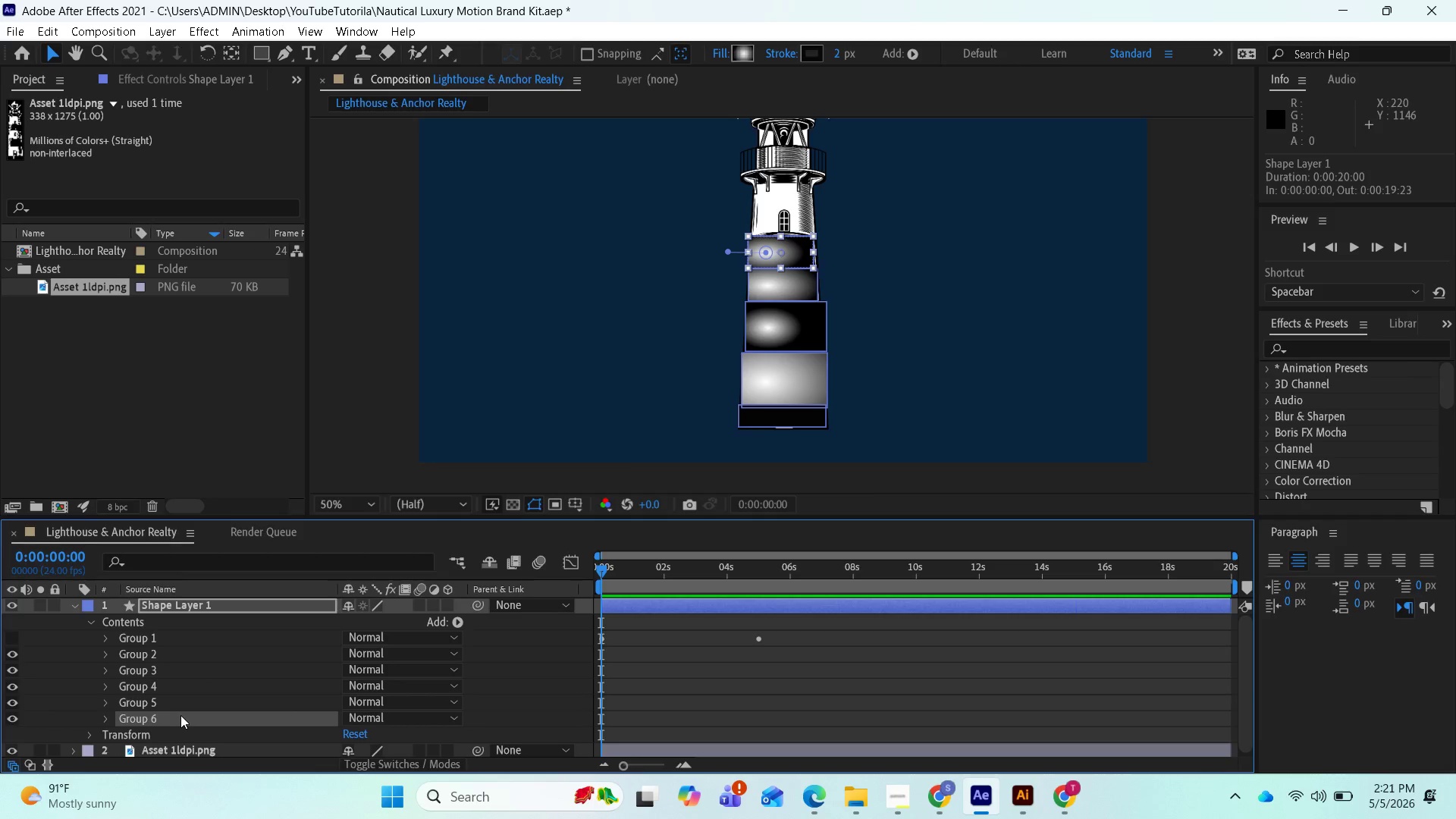 
key(Control+D)
 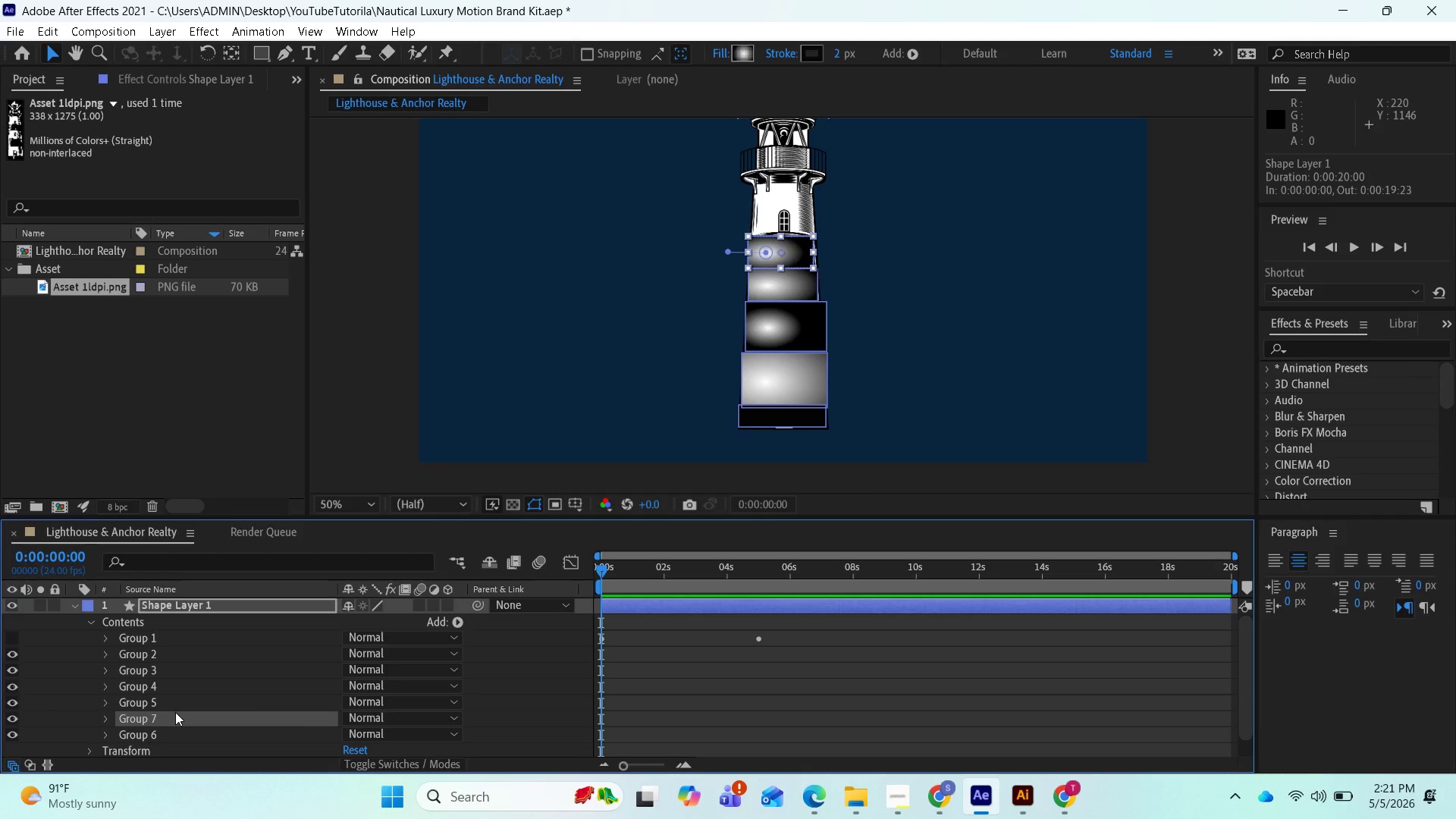 
left_click_drag(start_coordinate=[175, 712], to_coordinate=[170, 720])
 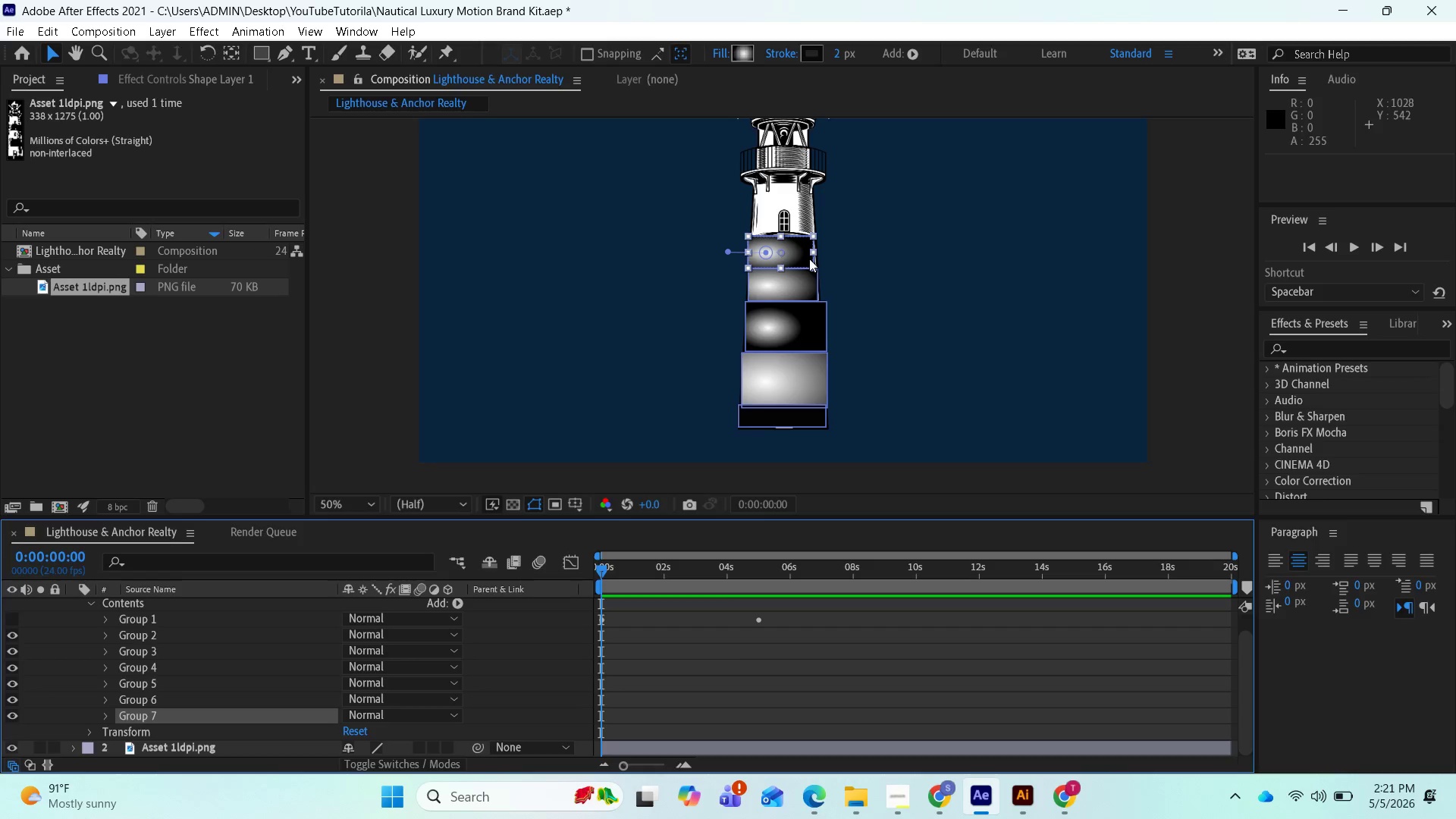 
left_click_drag(start_coordinate=[787, 250], to_coordinate=[789, 212])
 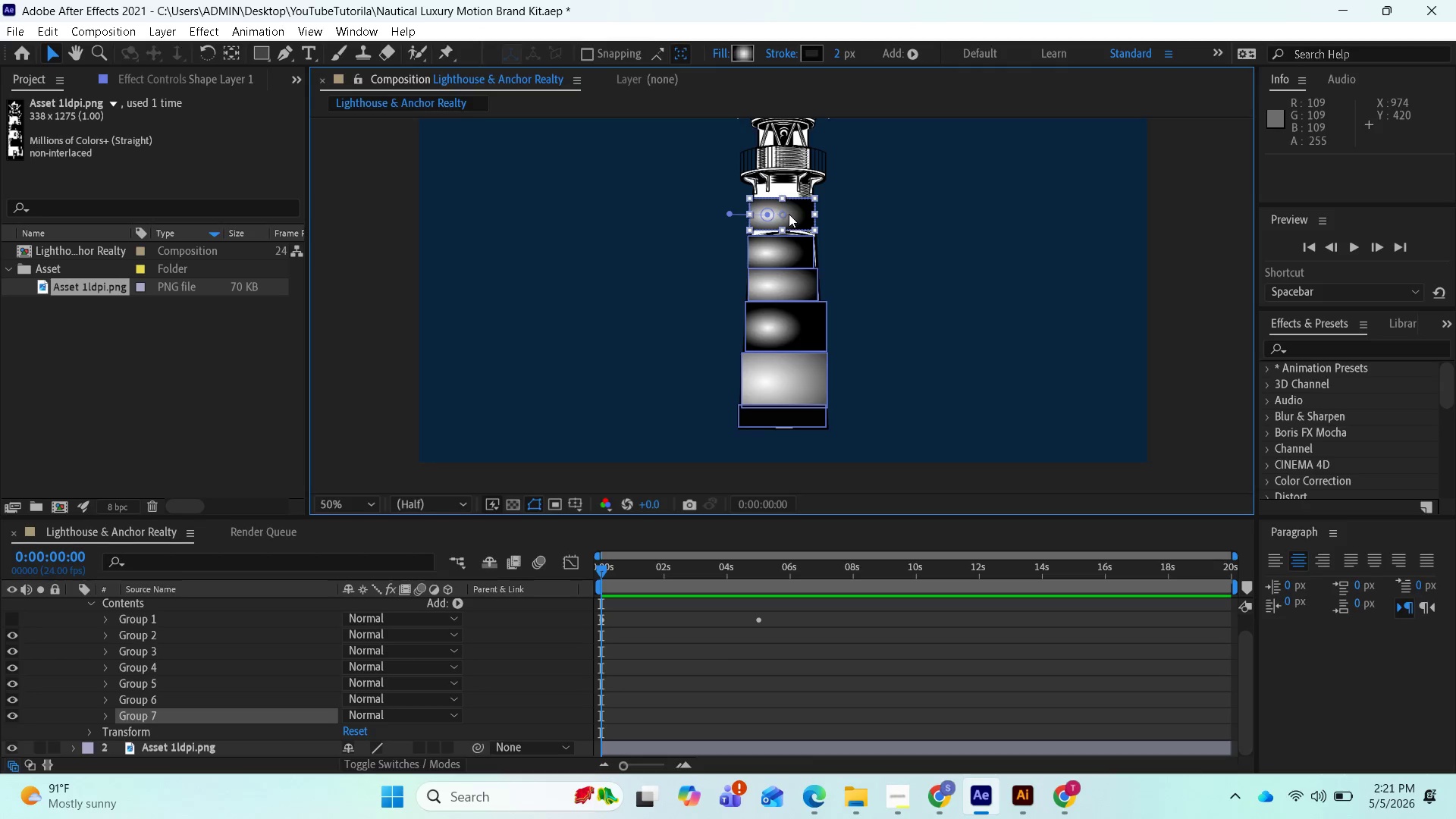 
hold_key(key=AltLeft, duration=8.58)
 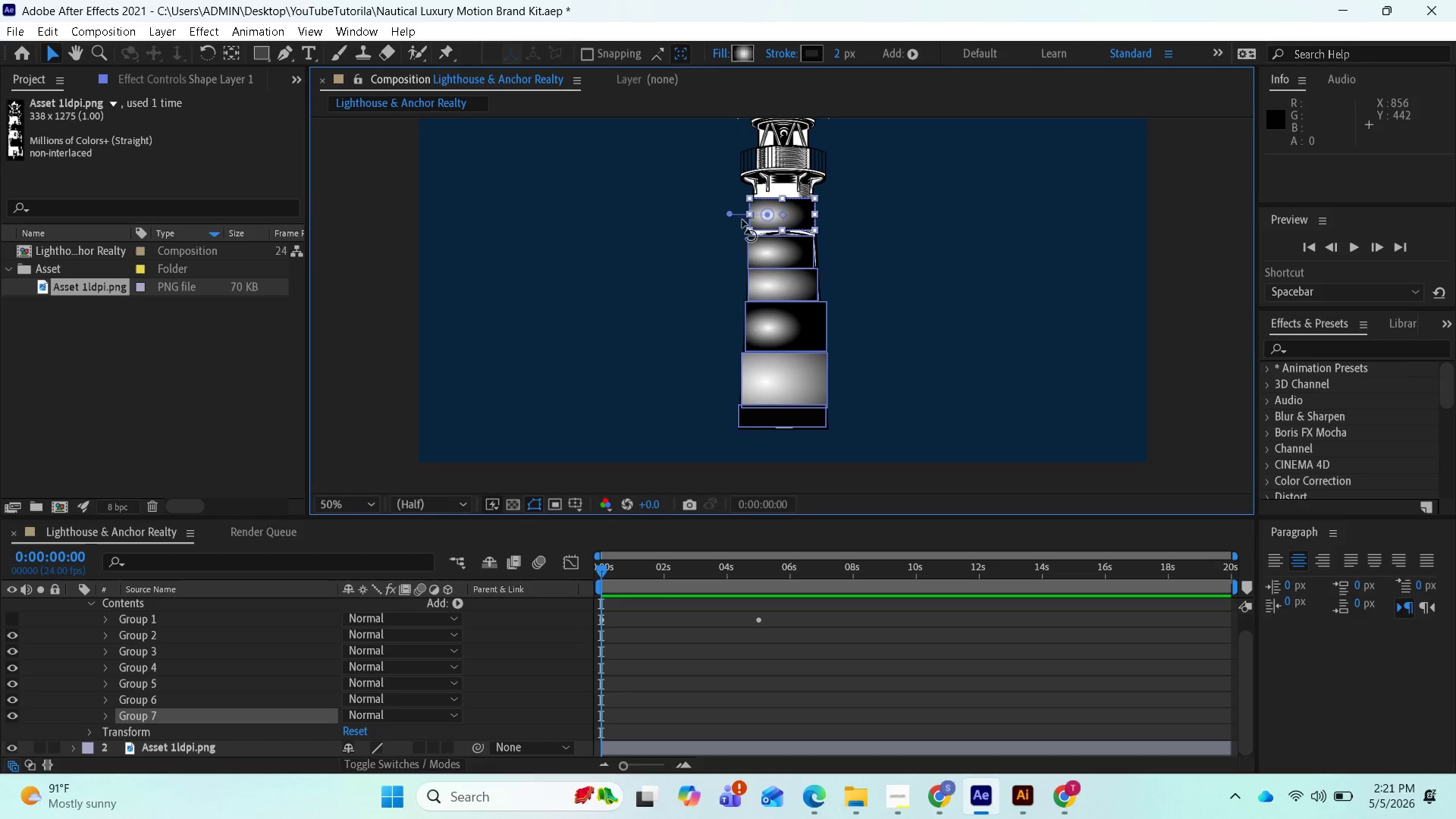 
left_click_drag(start_coordinate=[727, 213], to_coordinate=[721, 215])
 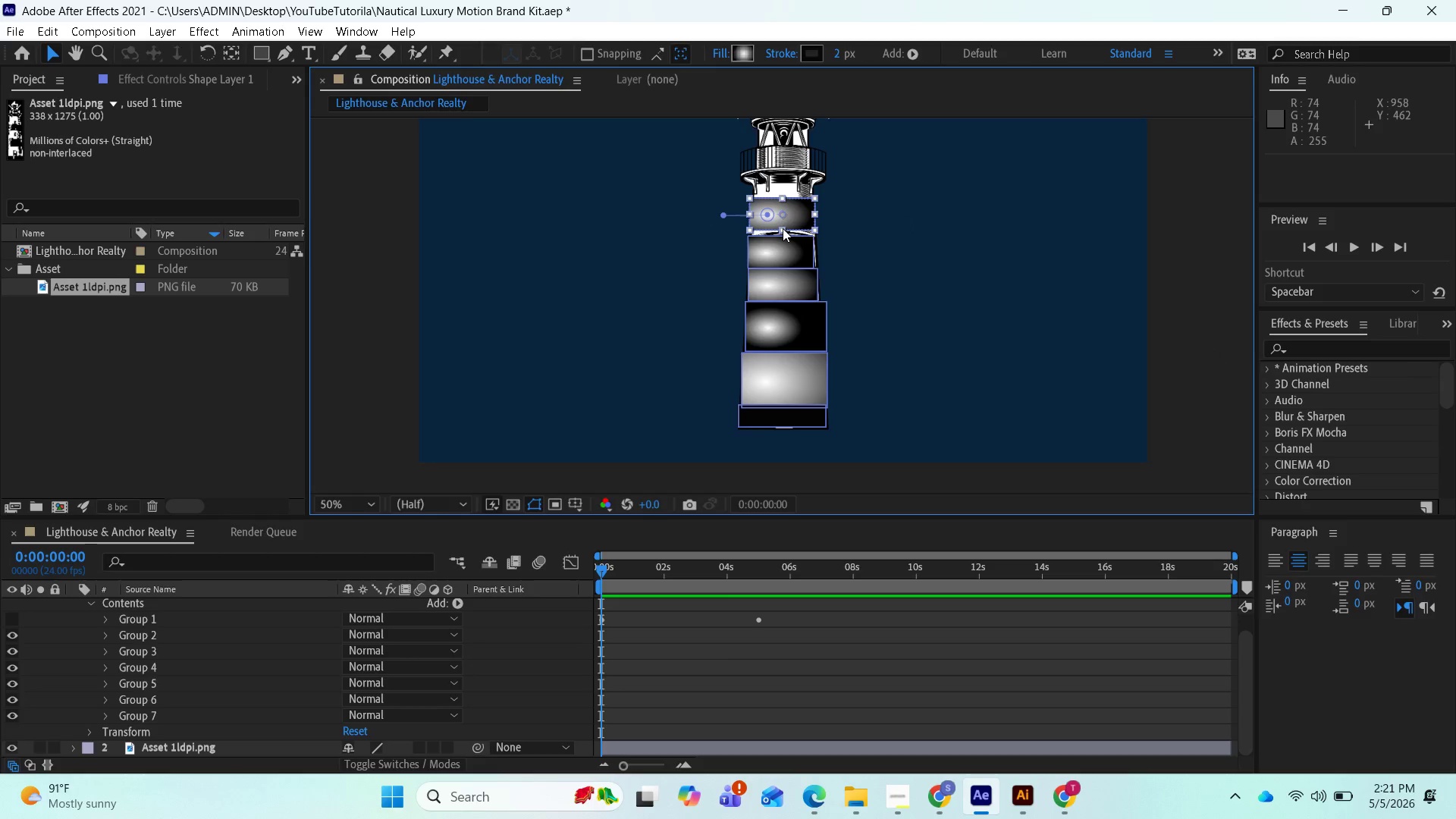 
left_click_drag(start_coordinate=[783, 228], to_coordinate=[781, 234])
 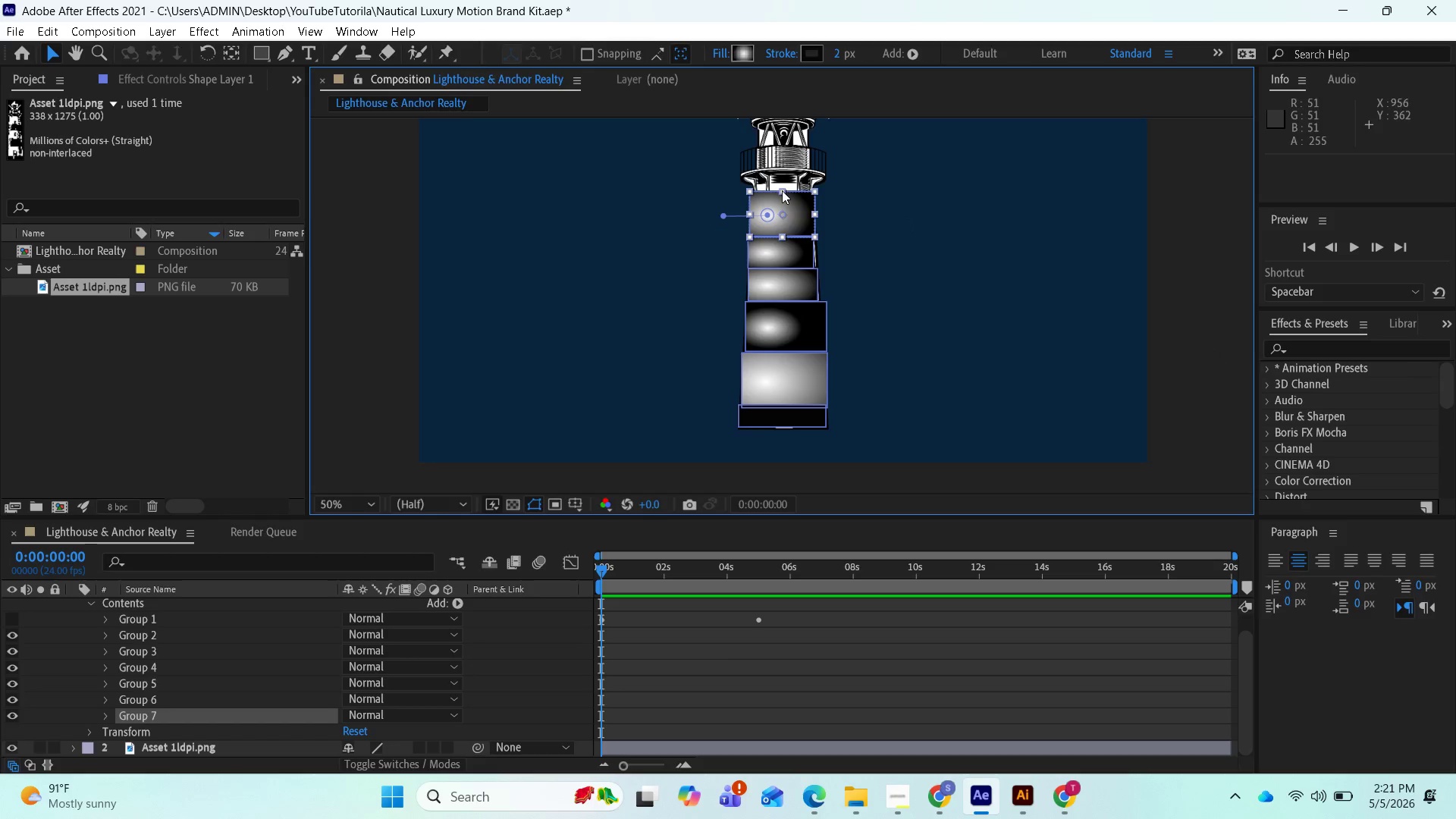 
left_click_drag(start_coordinate=[780, 189], to_coordinate=[786, 184])
 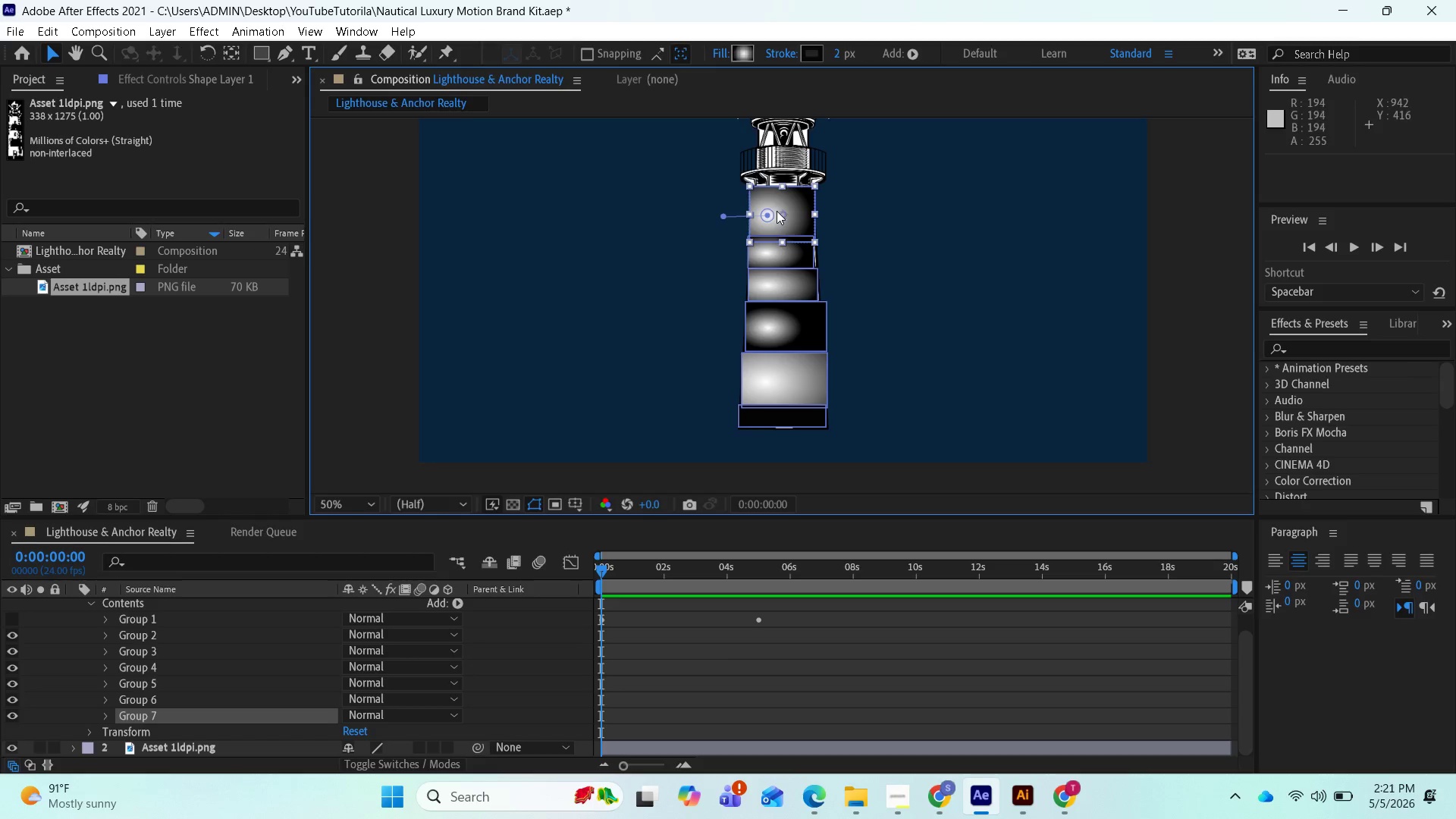 
left_click_drag(start_coordinate=[777, 211], to_coordinate=[780, 206])
 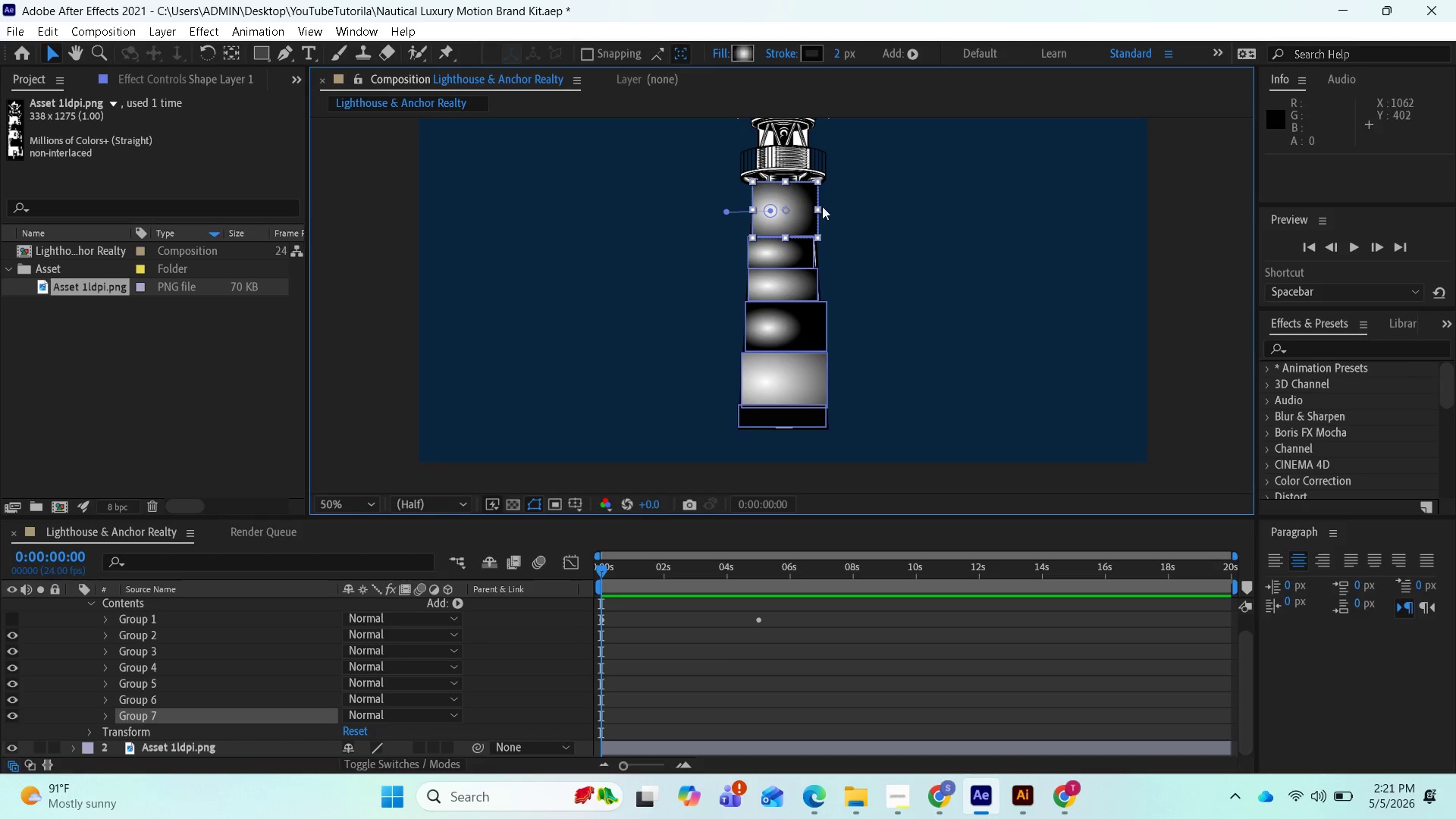 
left_click_drag(start_coordinate=[821, 209], to_coordinate=[817, 212])
 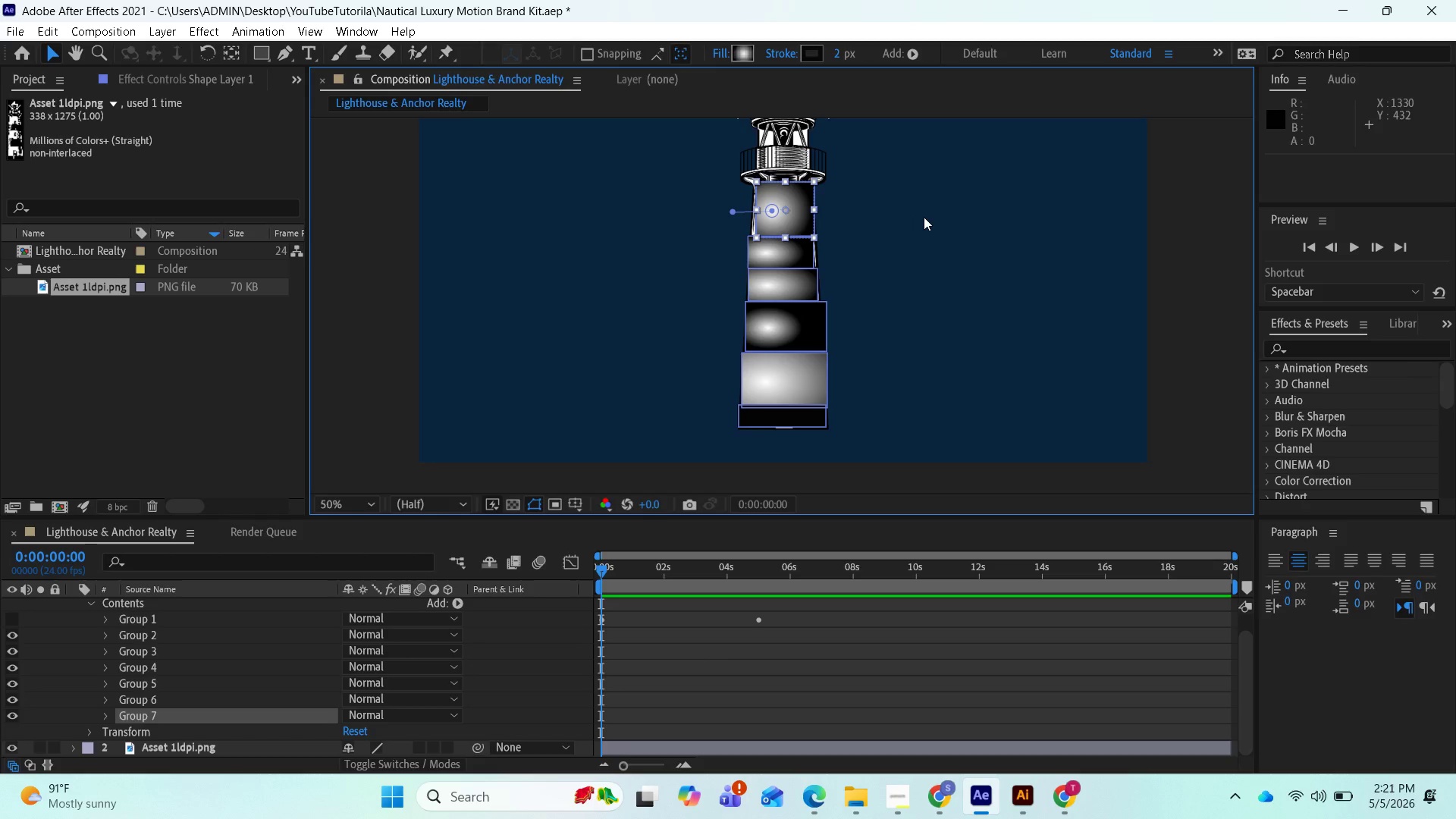 
scroll: coordinate [918, 221], scroll_direction: down, amount: 1.0
 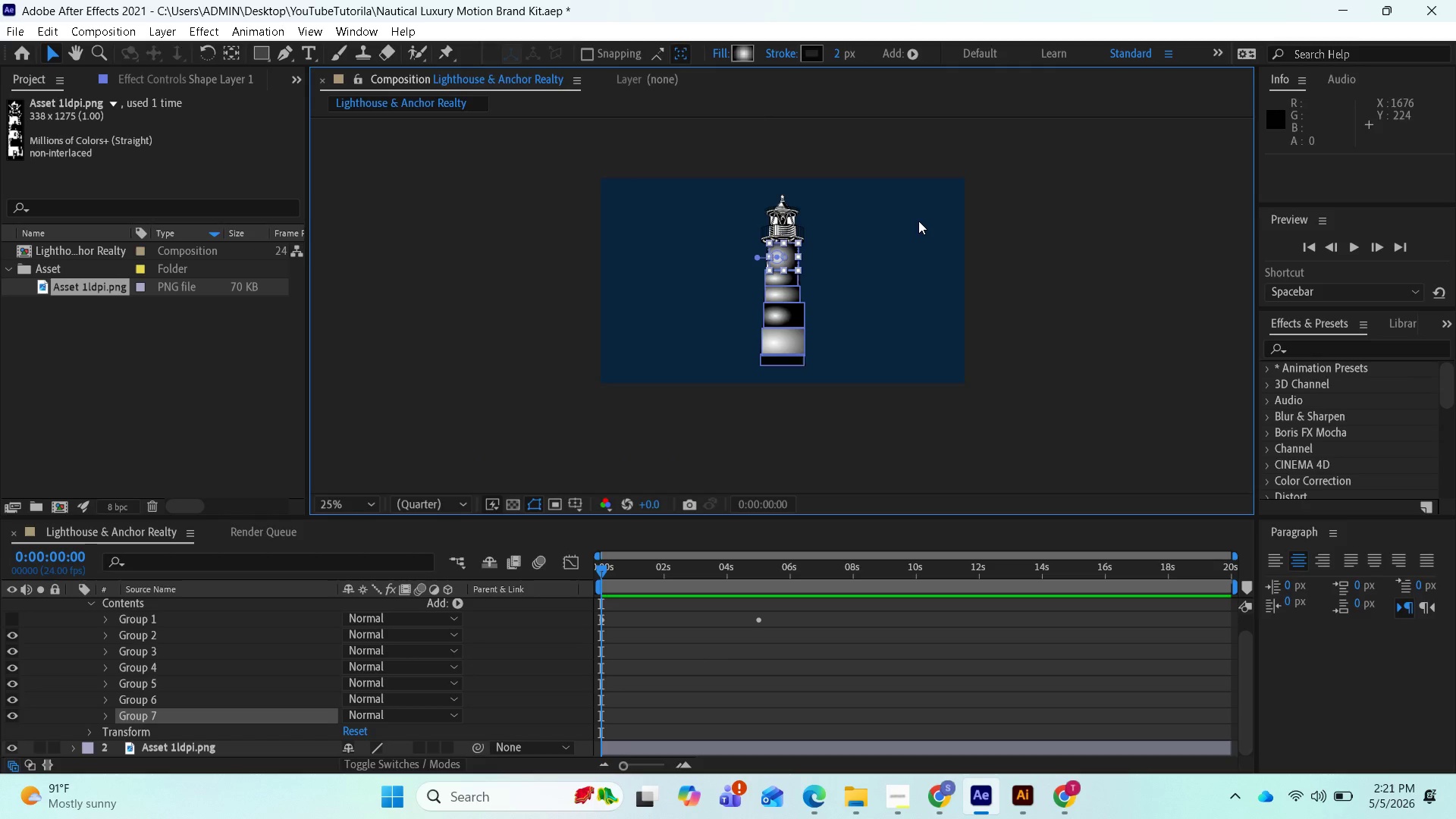 
scroll: coordinate [918, 221], scroll_direction: up, amount: 1.0
 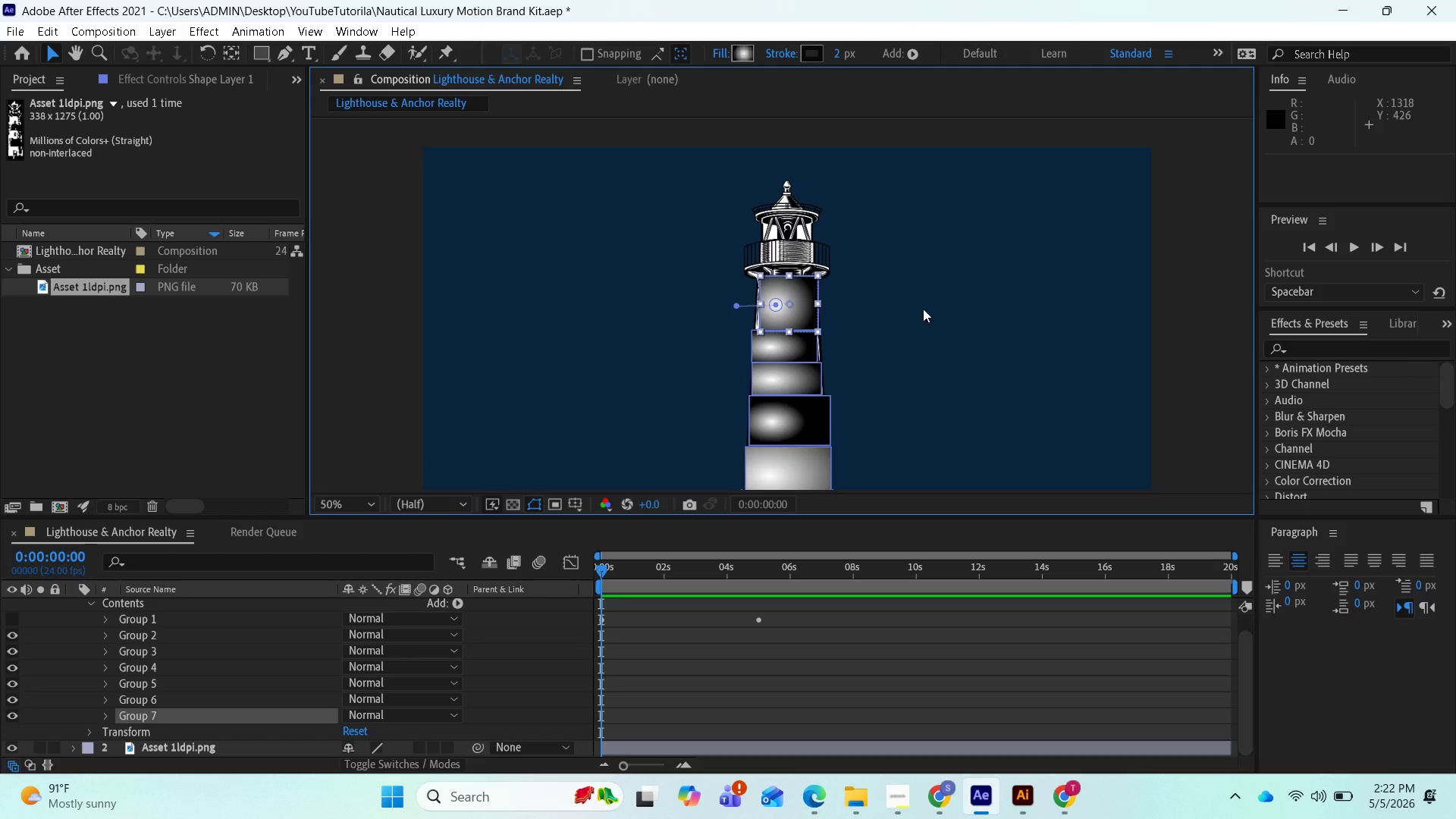 
wait(7.66)
 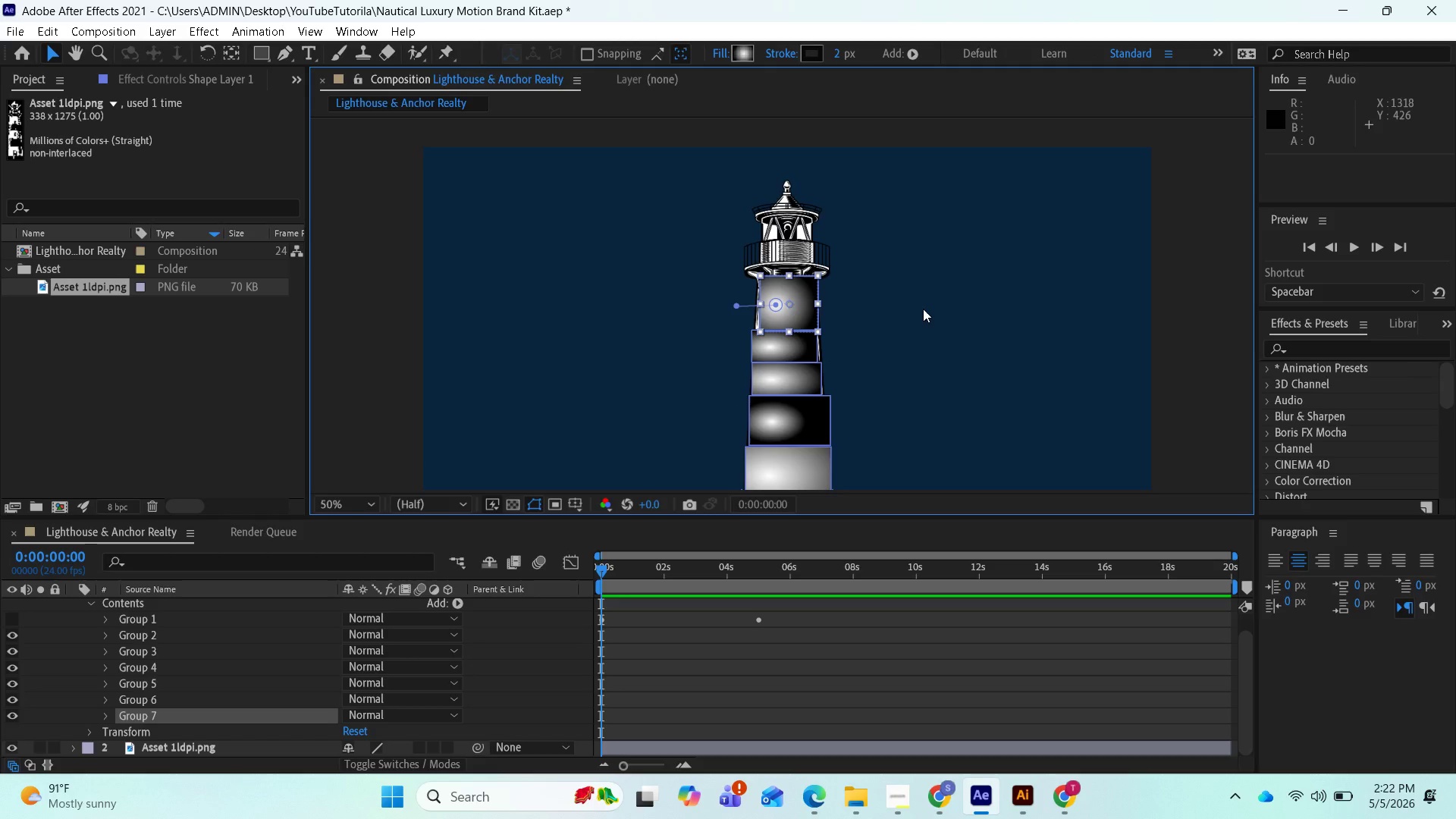 
scroll: coordinate [903, 320], scroll_direction: down, amount: 1.0
 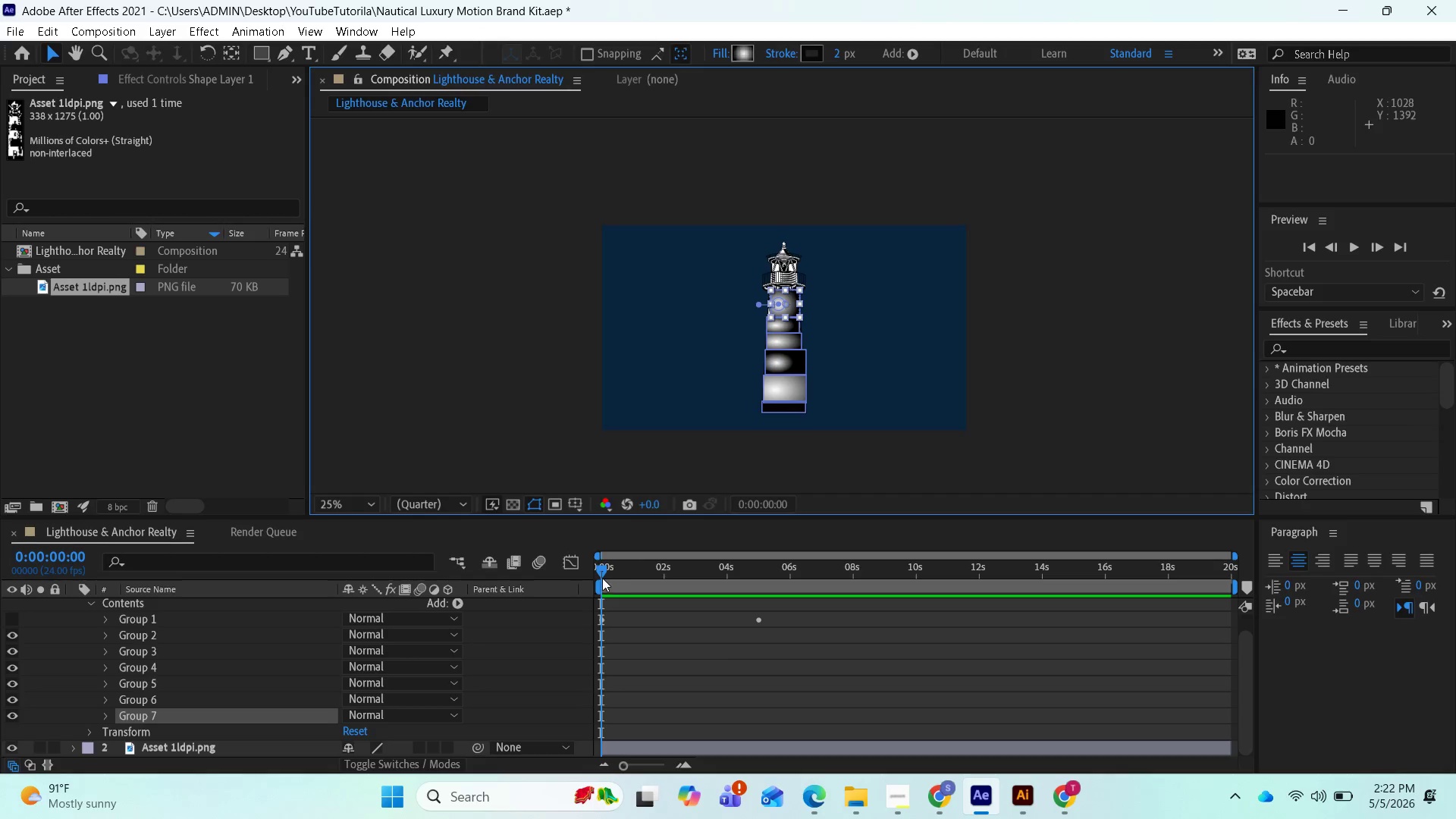 
left_click_drag(start_coordinate=[600, 572], to_coordinate=[604, 569])
 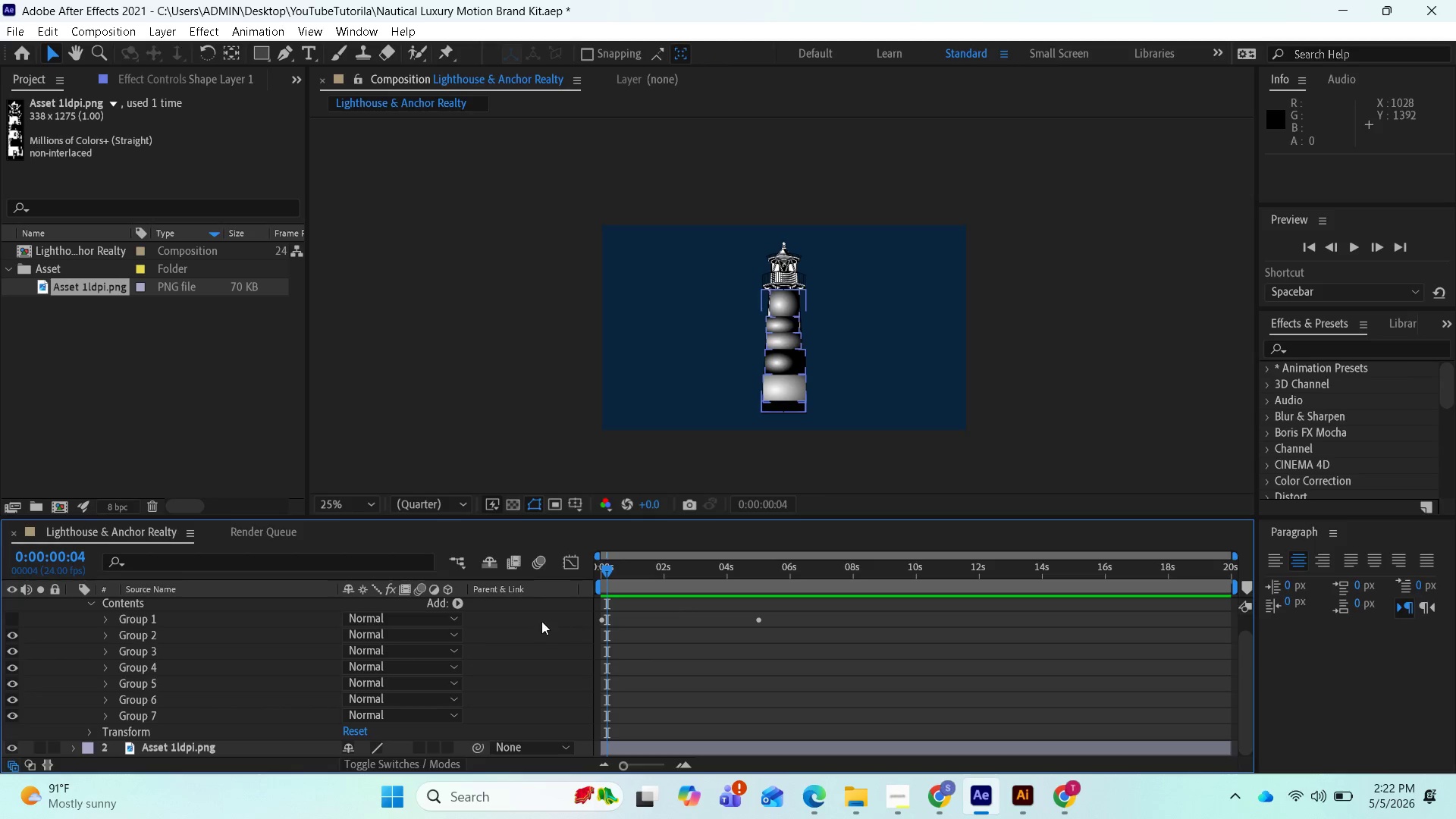 
wait(5.3)
 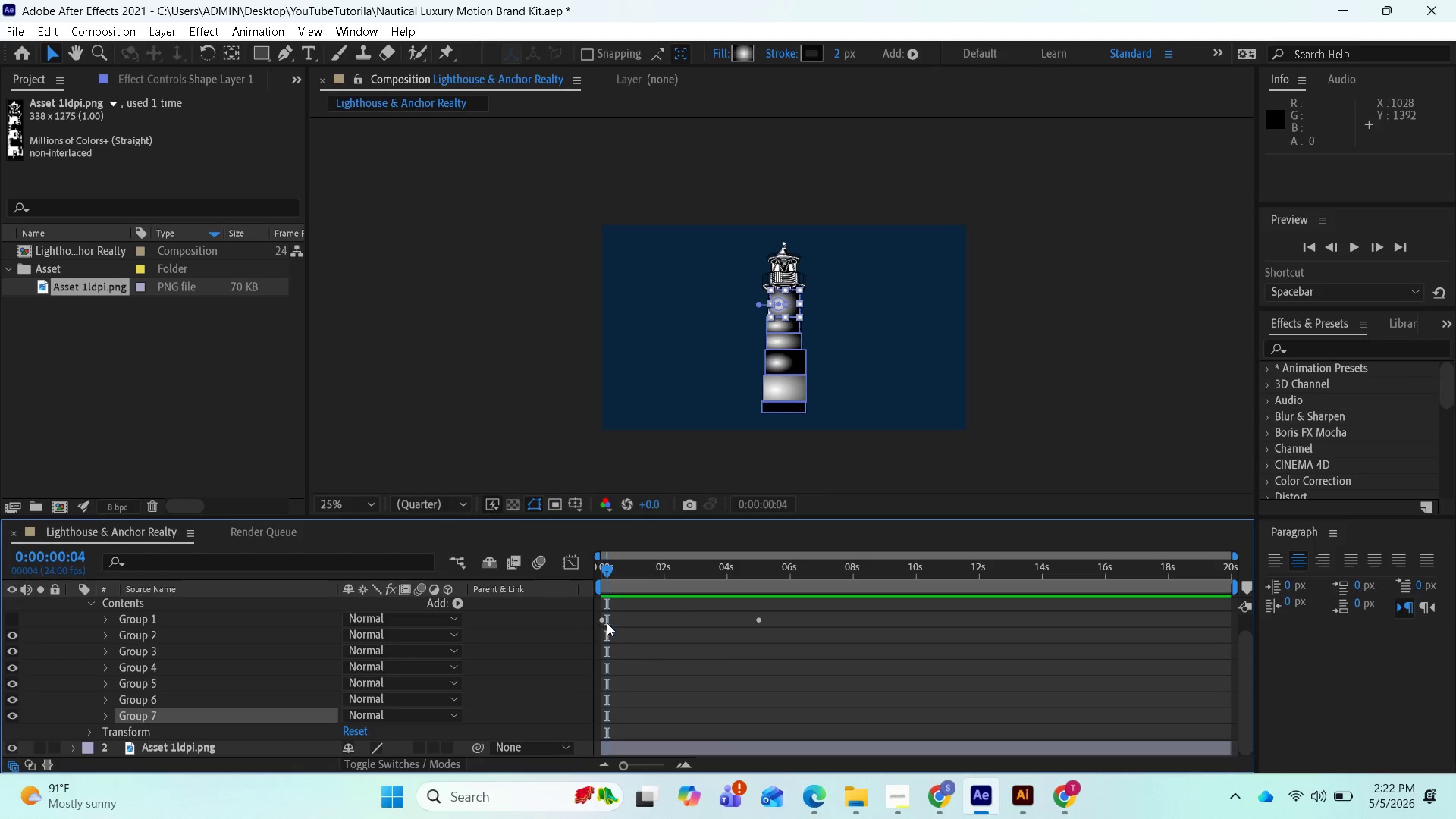 
left_click([12, 618])
 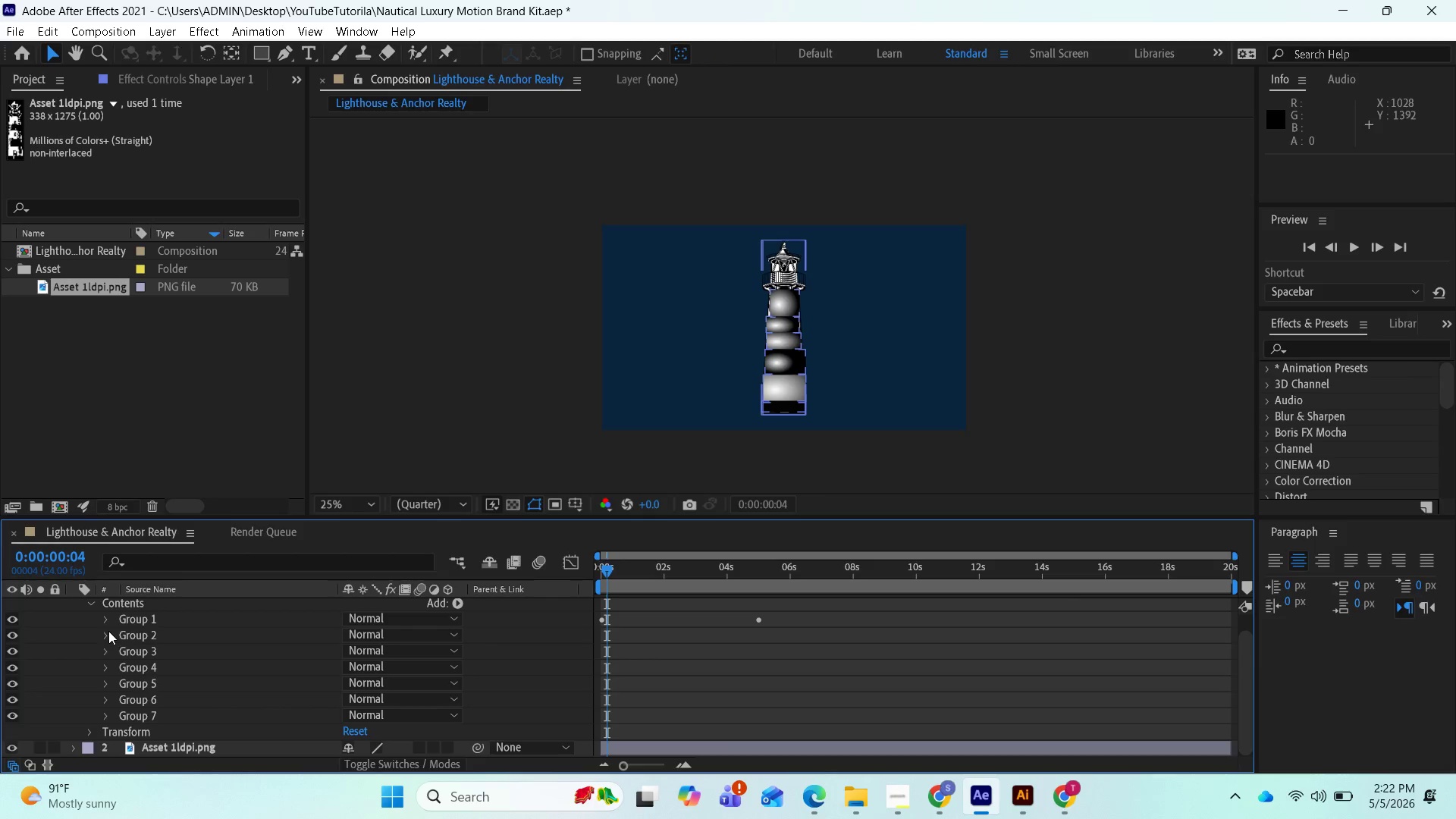 
left_click([105, 618])
 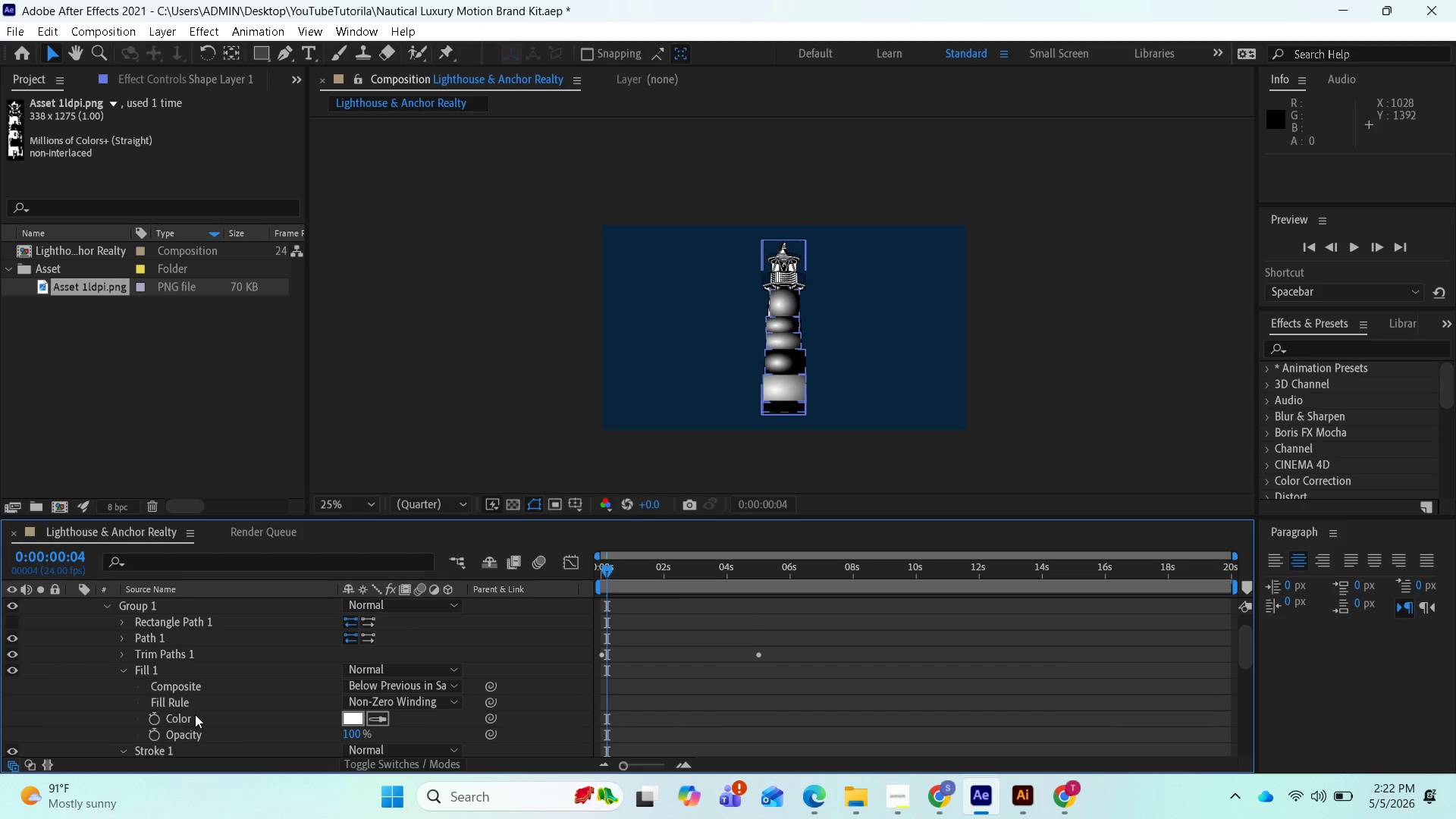 
wait(5.56)
 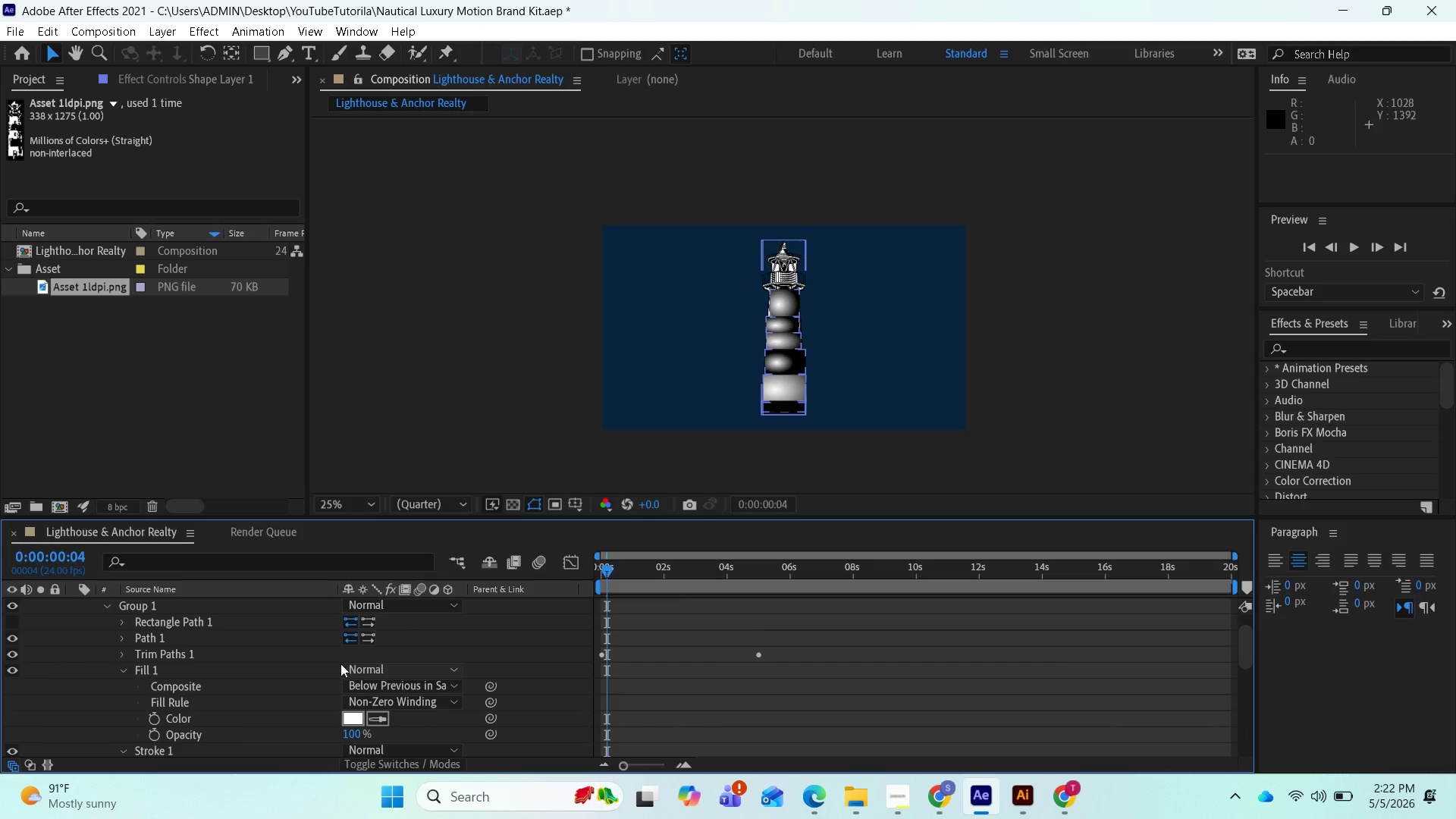 
scroll: coordinate [164, 685], scroll_direction: up, amount: 1.0
 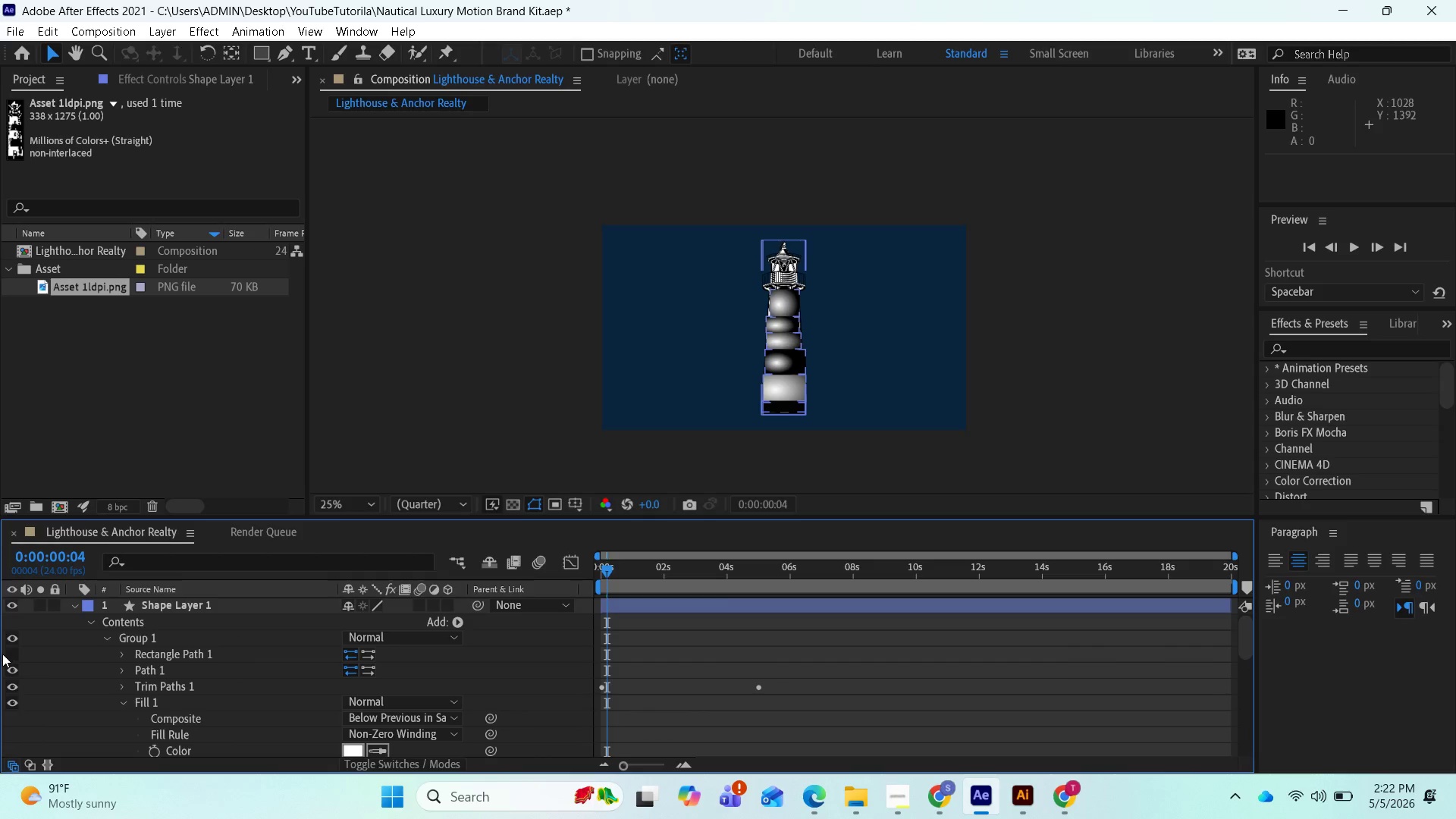 
left_click([8, 650])
 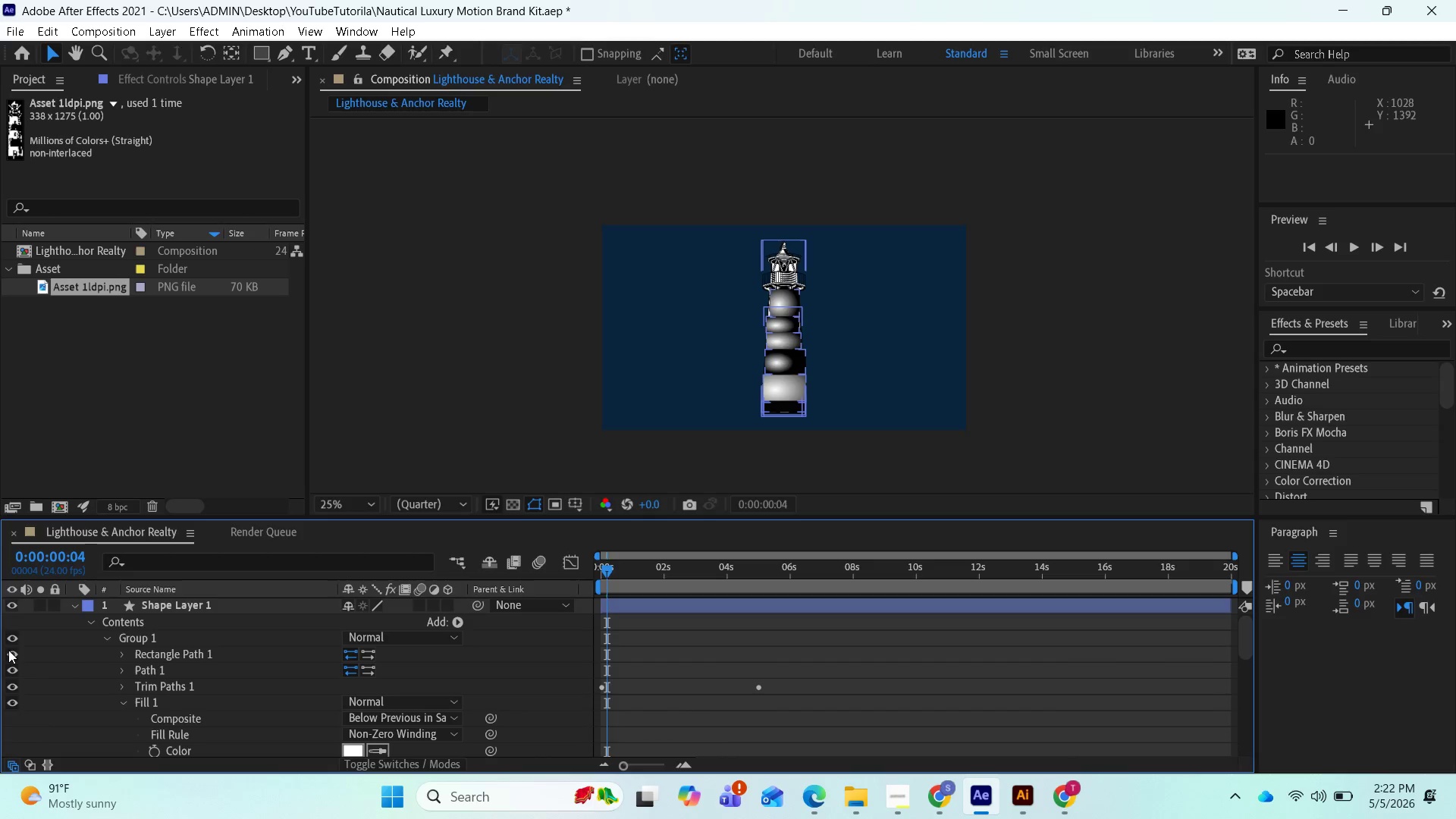 
left_click([8, 650])
 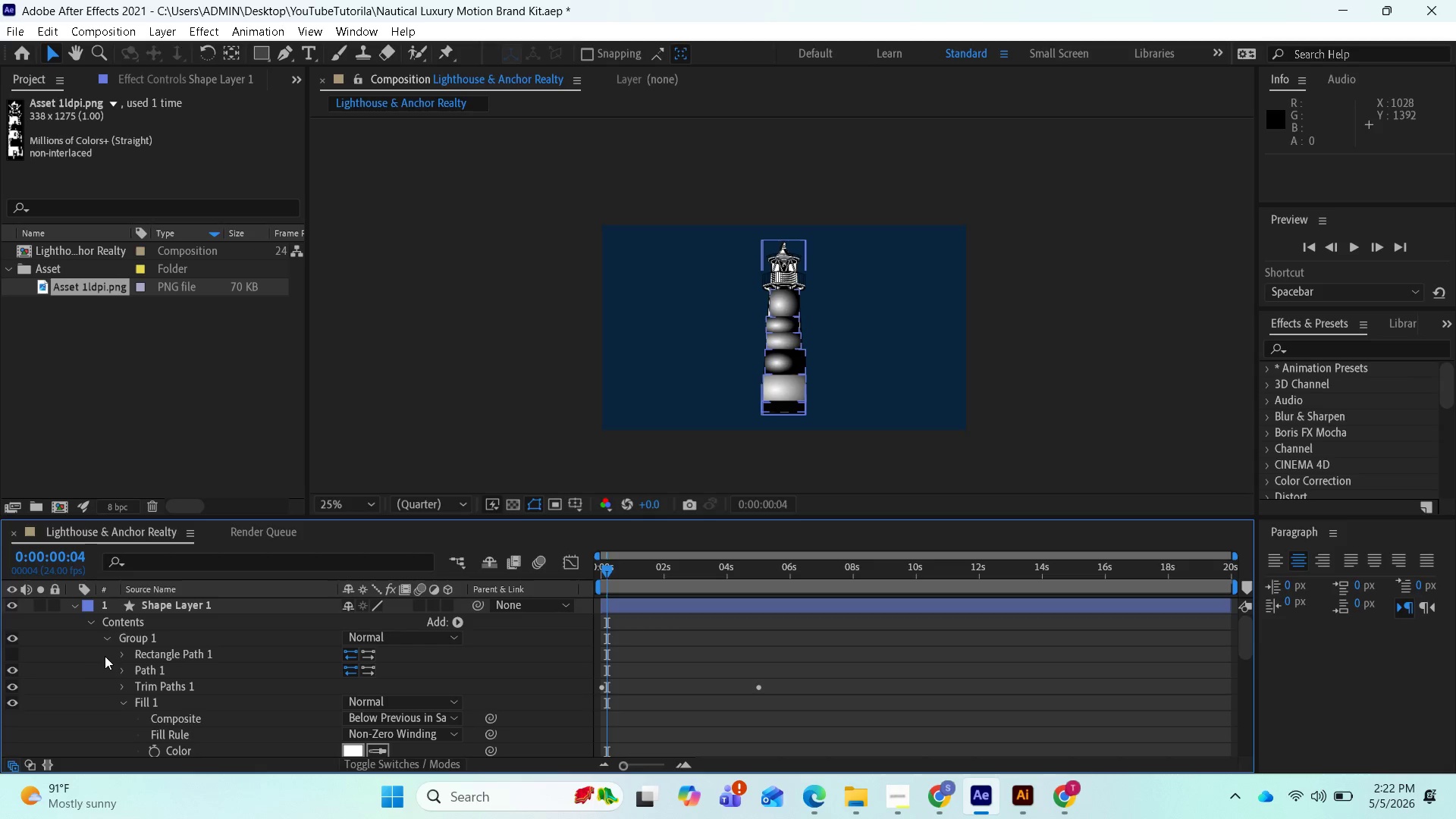 
scroll: coordinate [120, 660], scroll_direction: up, amount: 1.0
 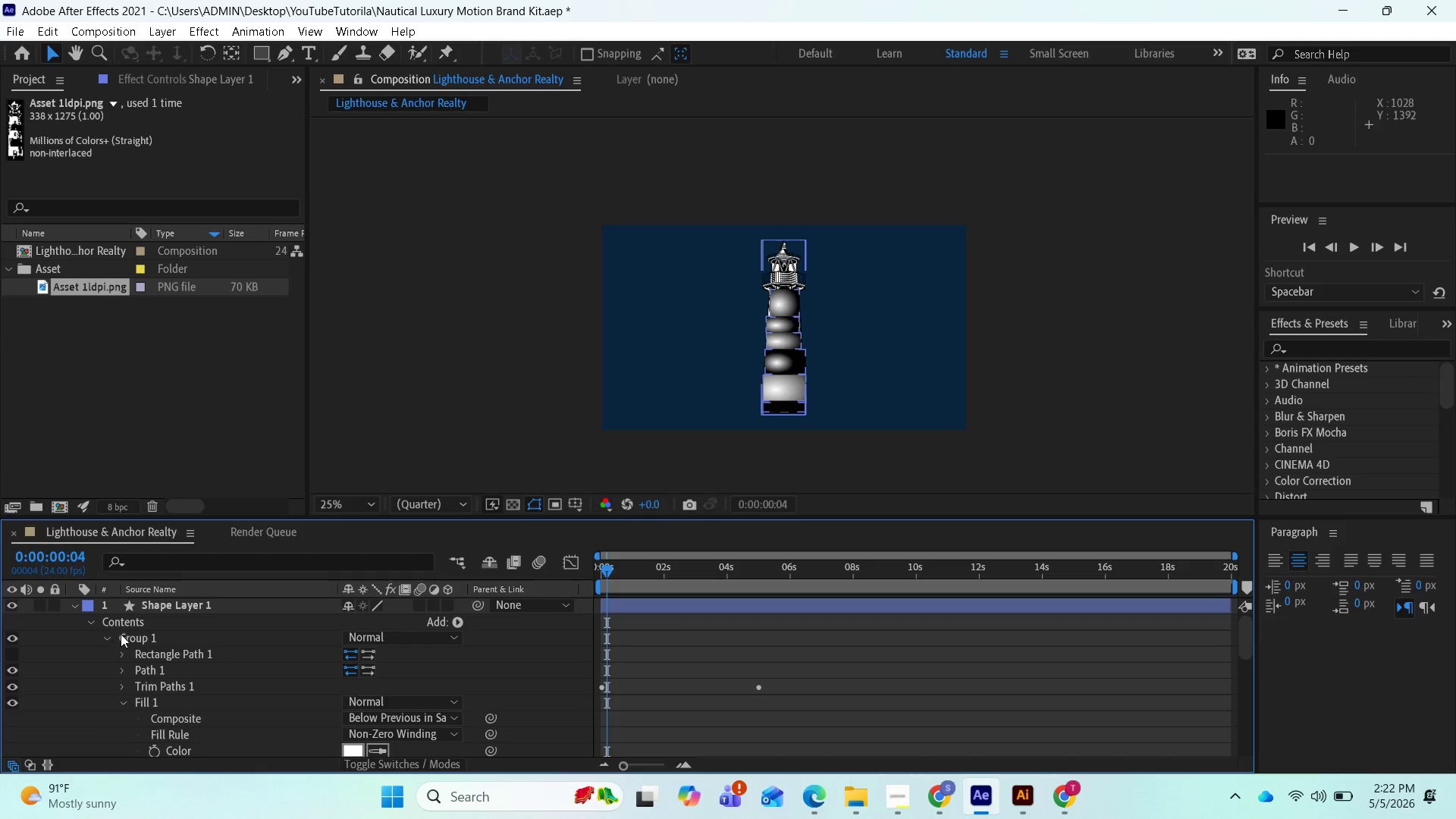 
left_click([109, 639])
 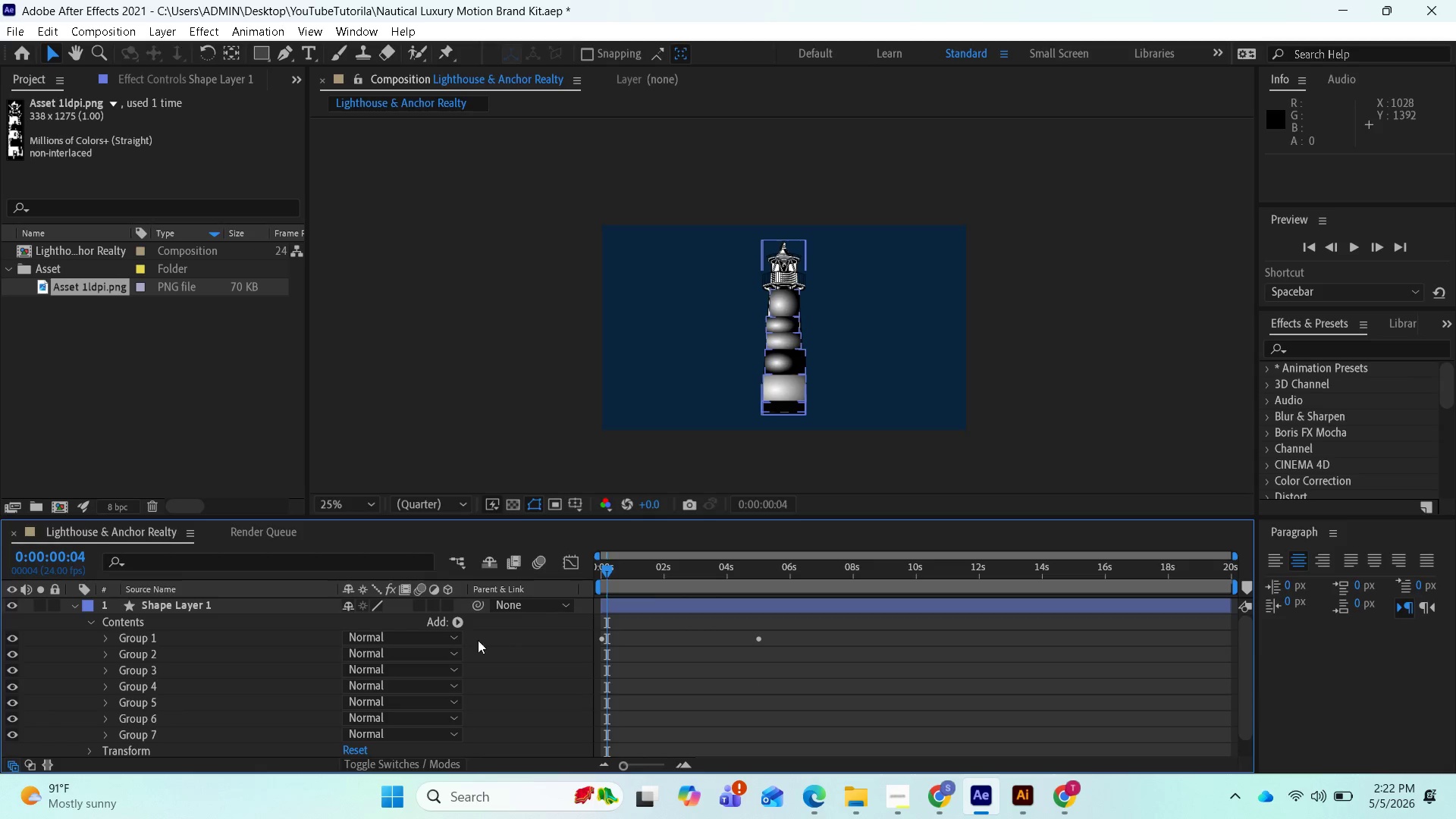 
wait(5.19)
 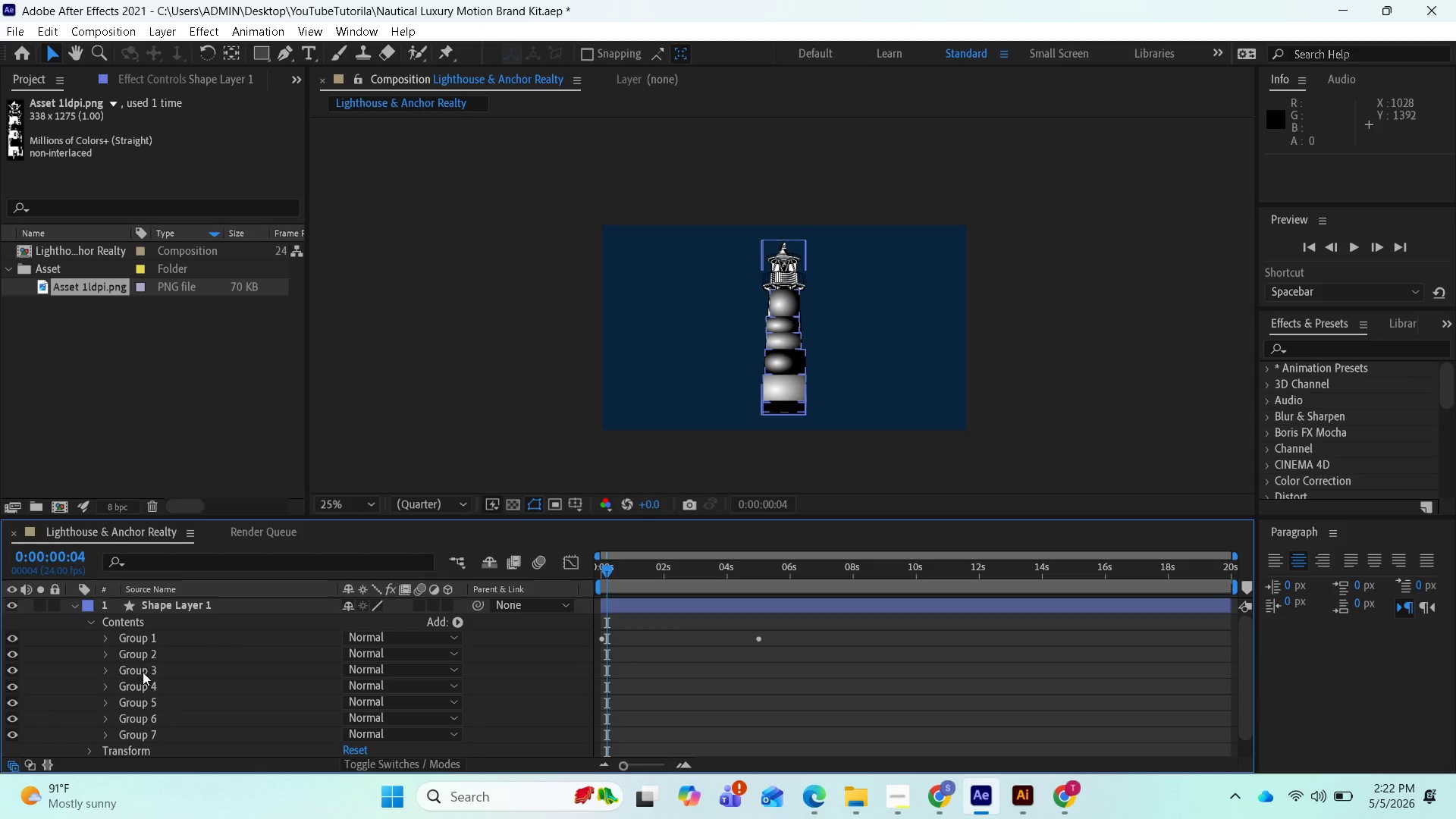 
left_click([107, 635])
 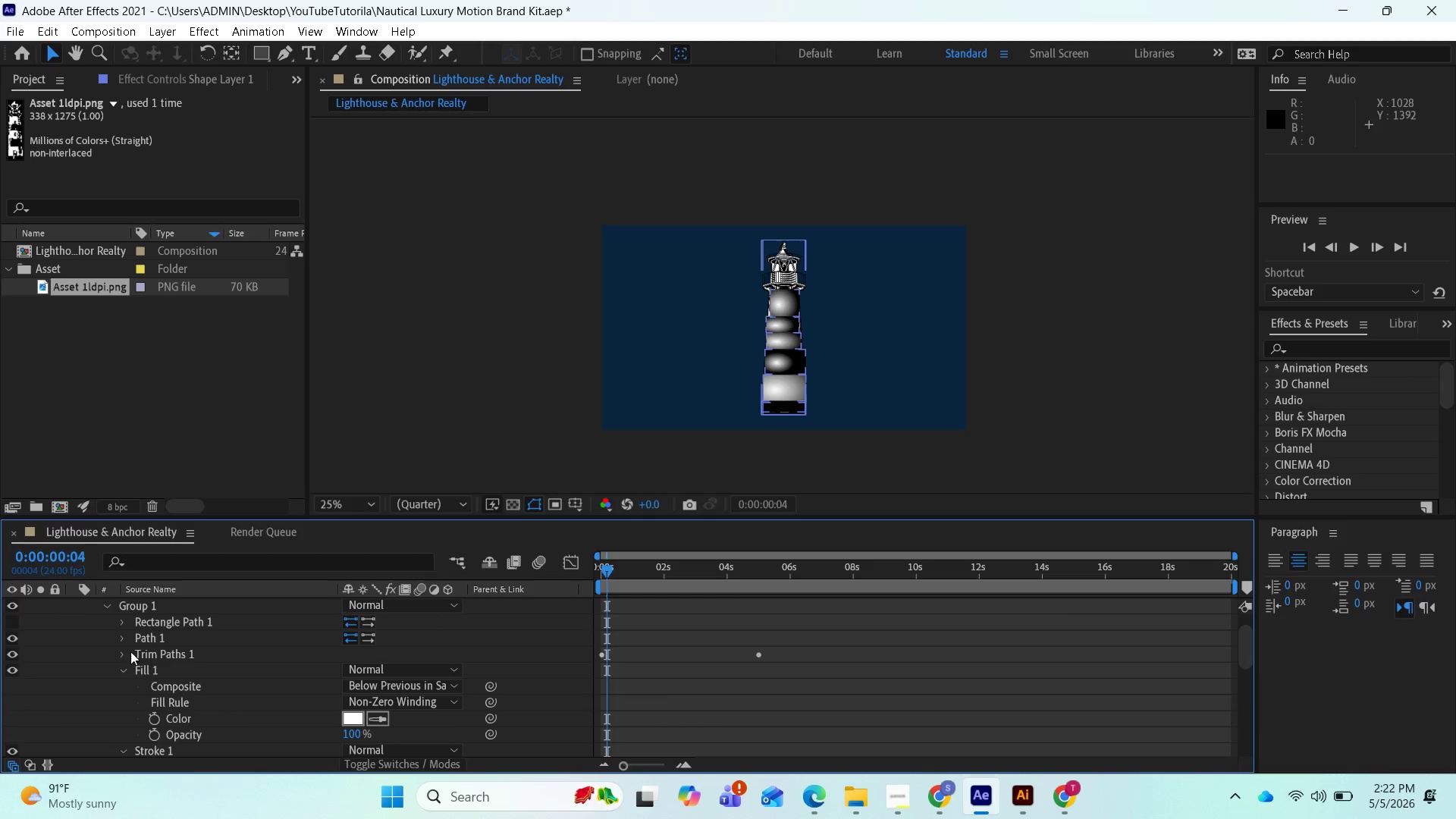 
left_click([123, 653])
 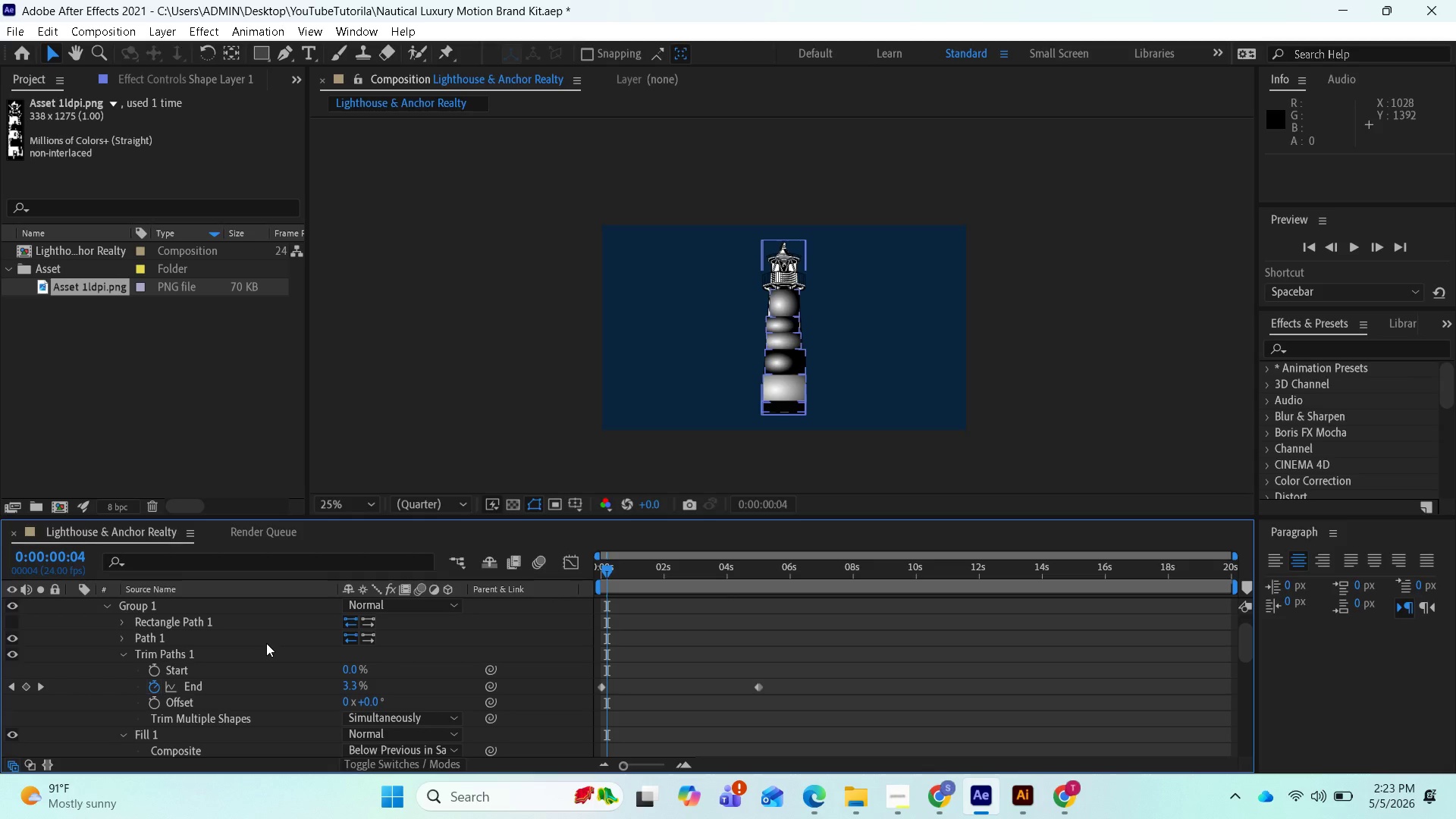 
wait(24.0)
 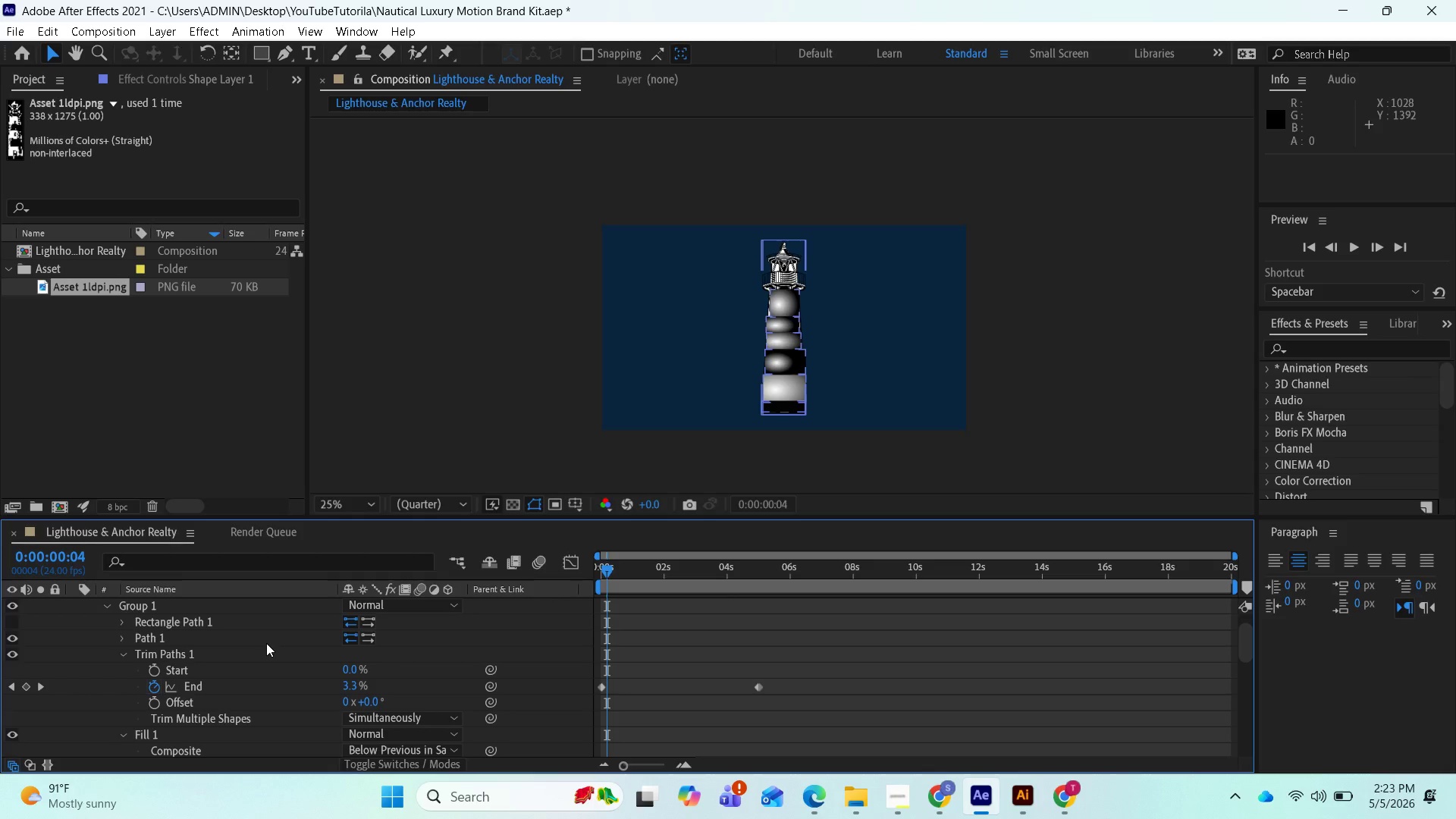 
right_click([598, 684])
 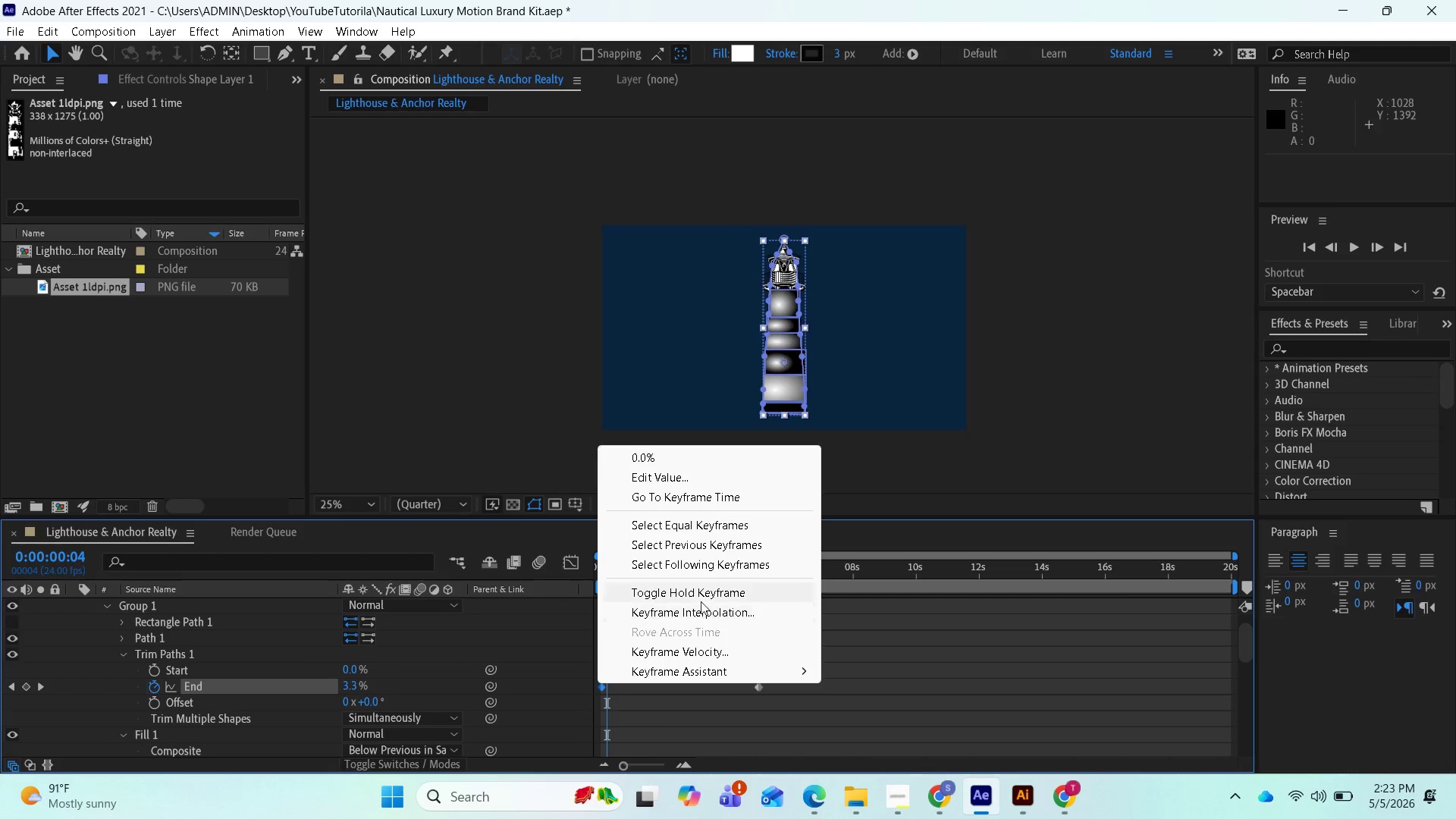 
mouse_move([717, 668])
 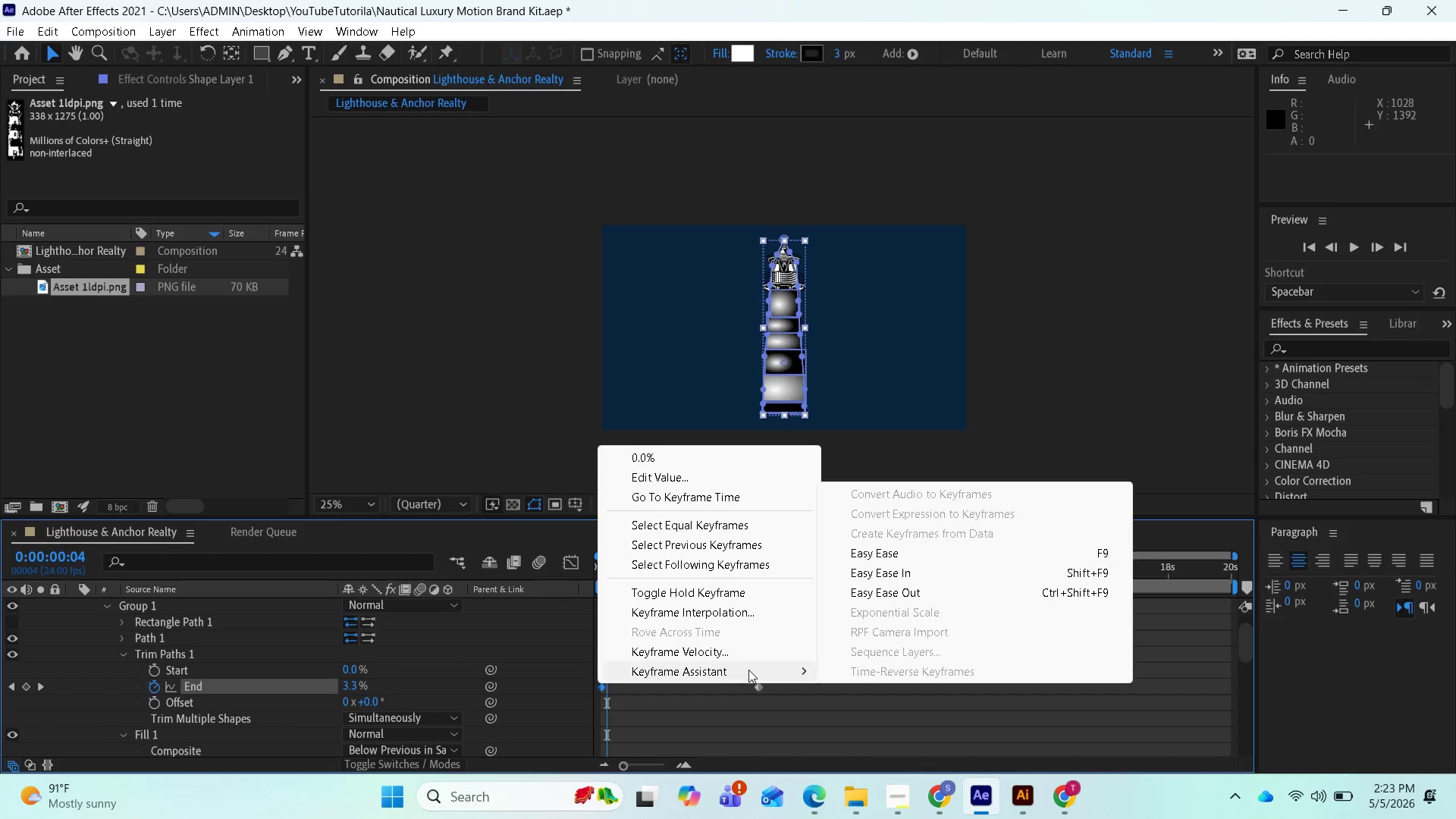 
wait(23.82)
 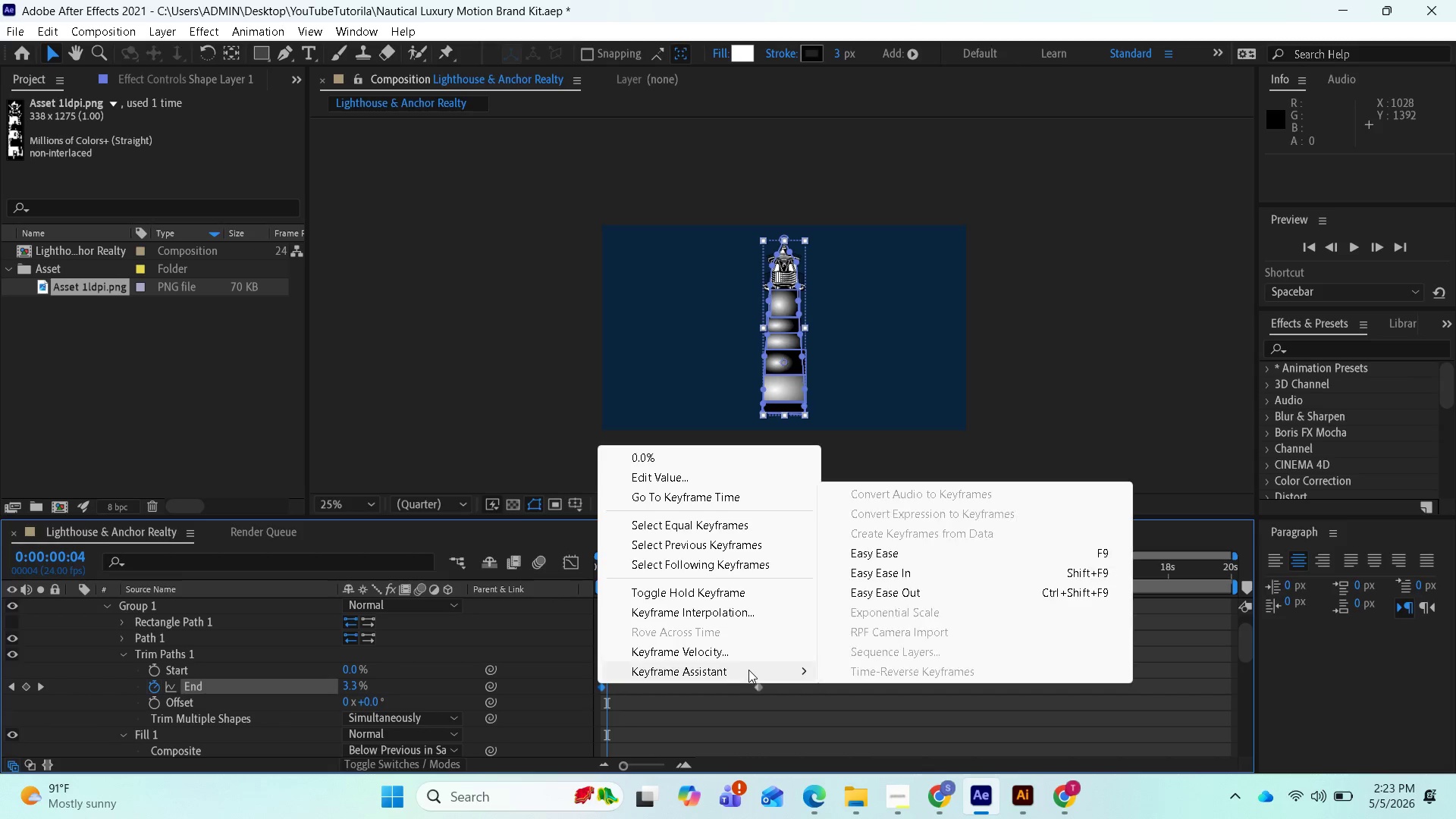 
left_click([896, 557])
 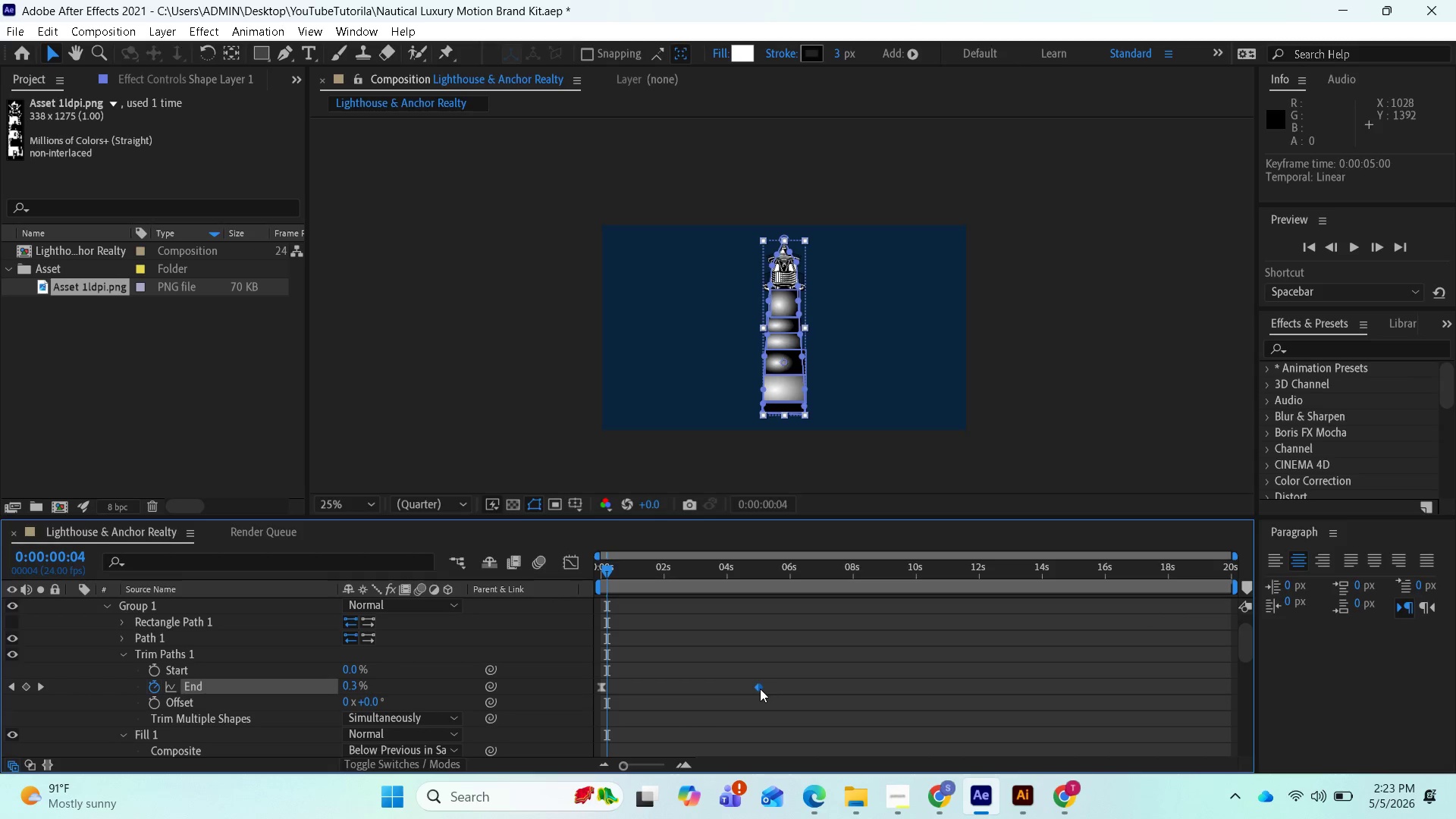 
right_click([760, 689])
 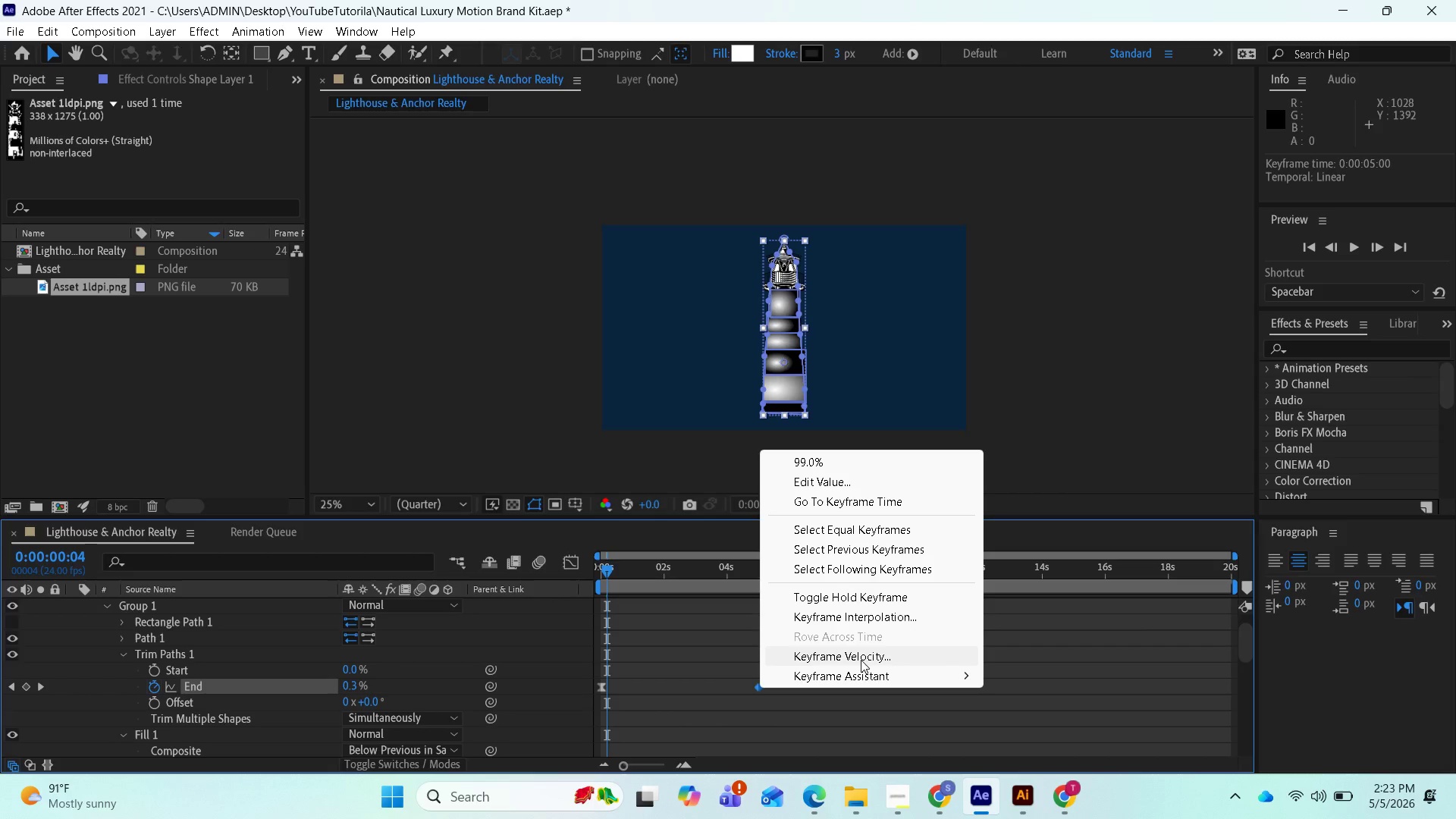 
mouse_move([880, 670])
 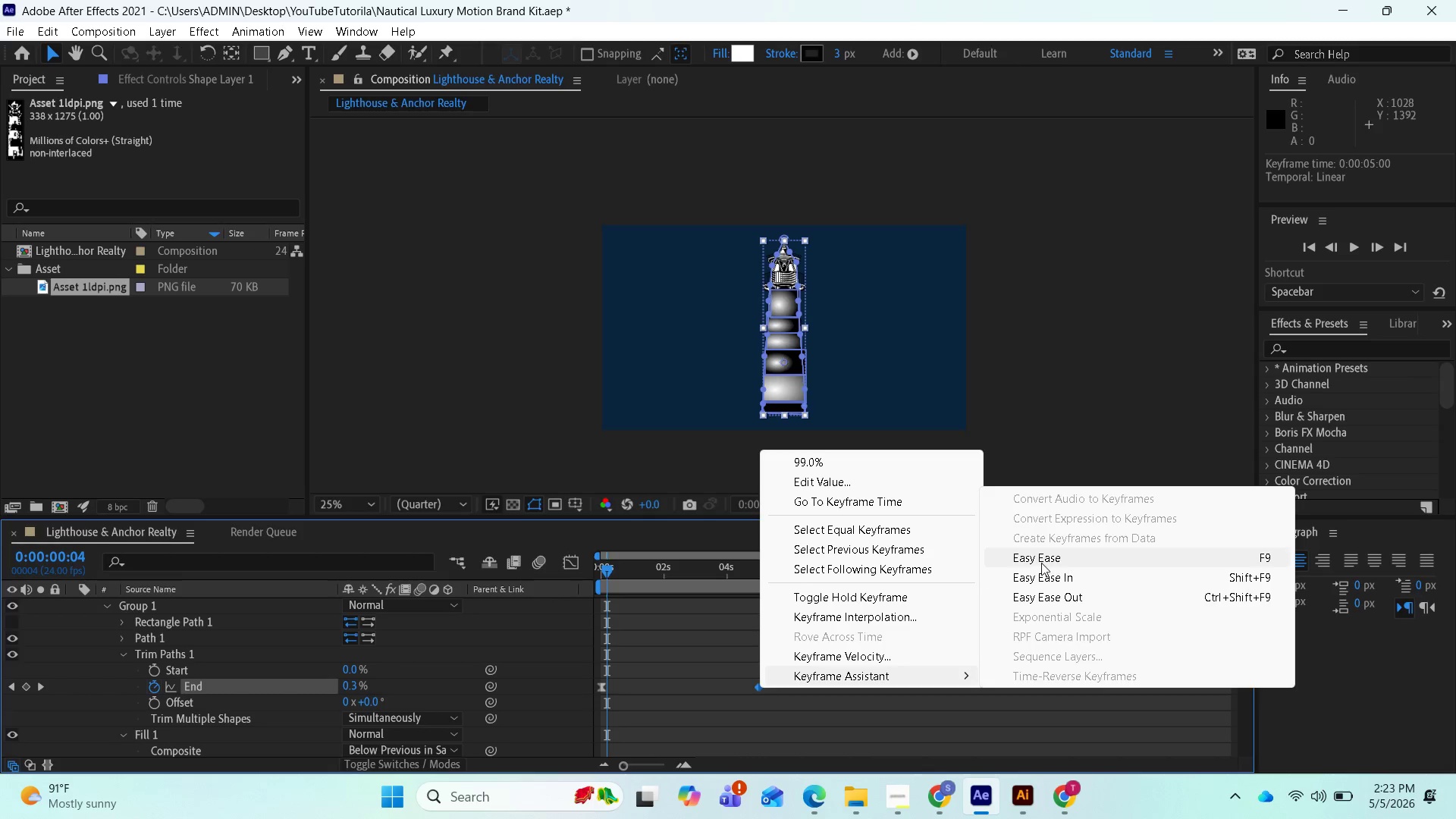 
left_click([1042, 558])
 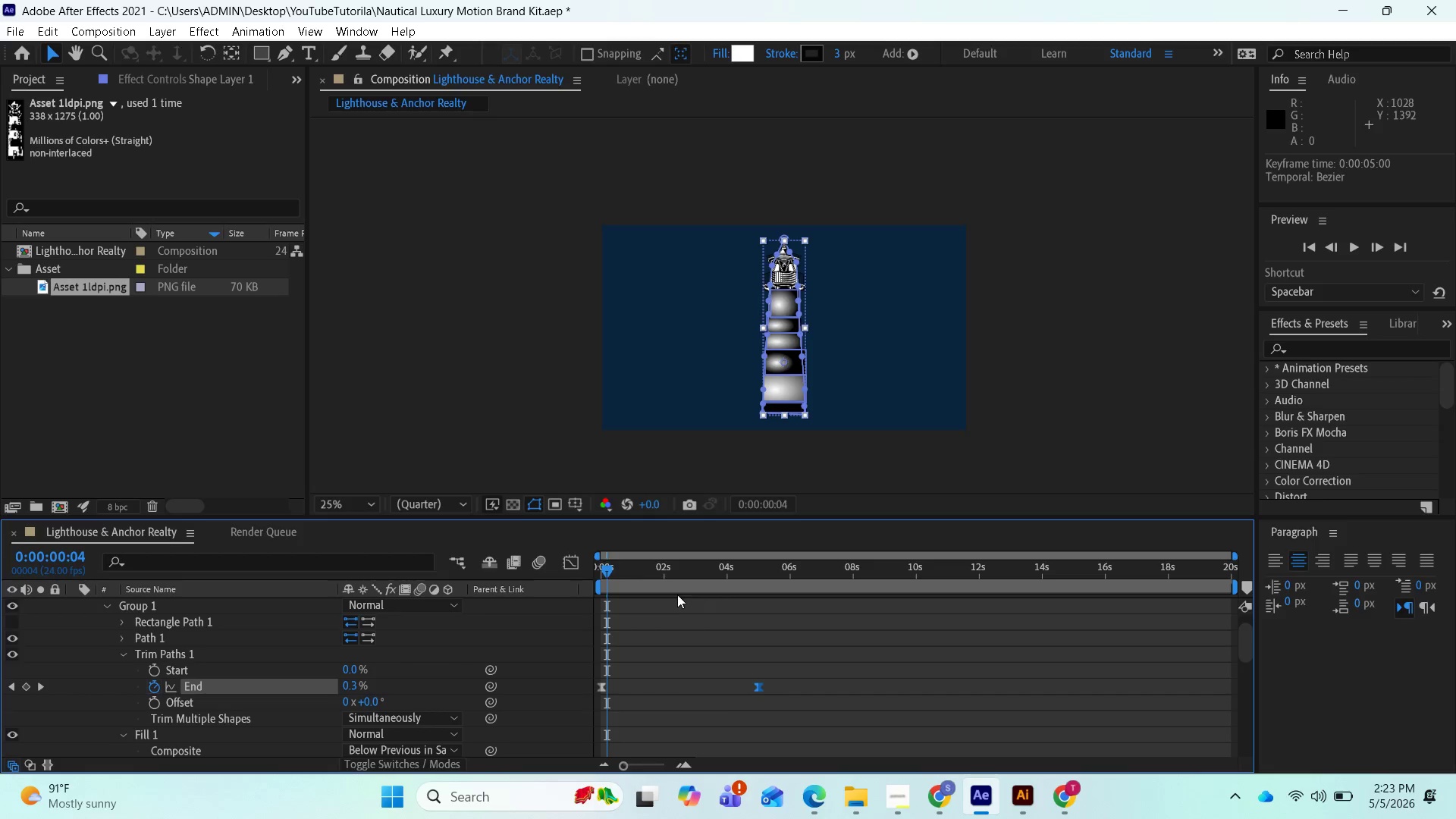 
wait(10.44)
 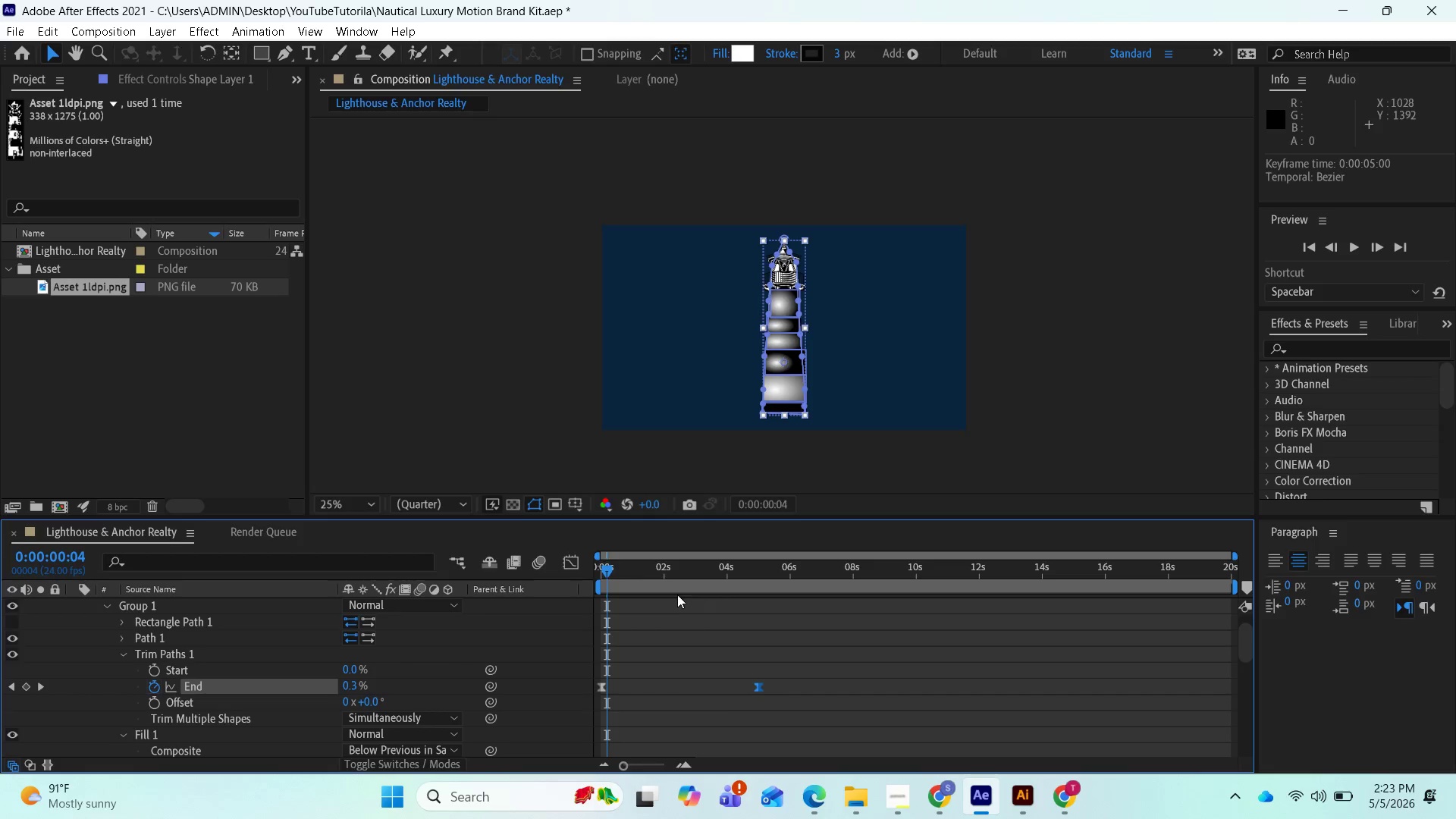 
left_click([566, 557])
 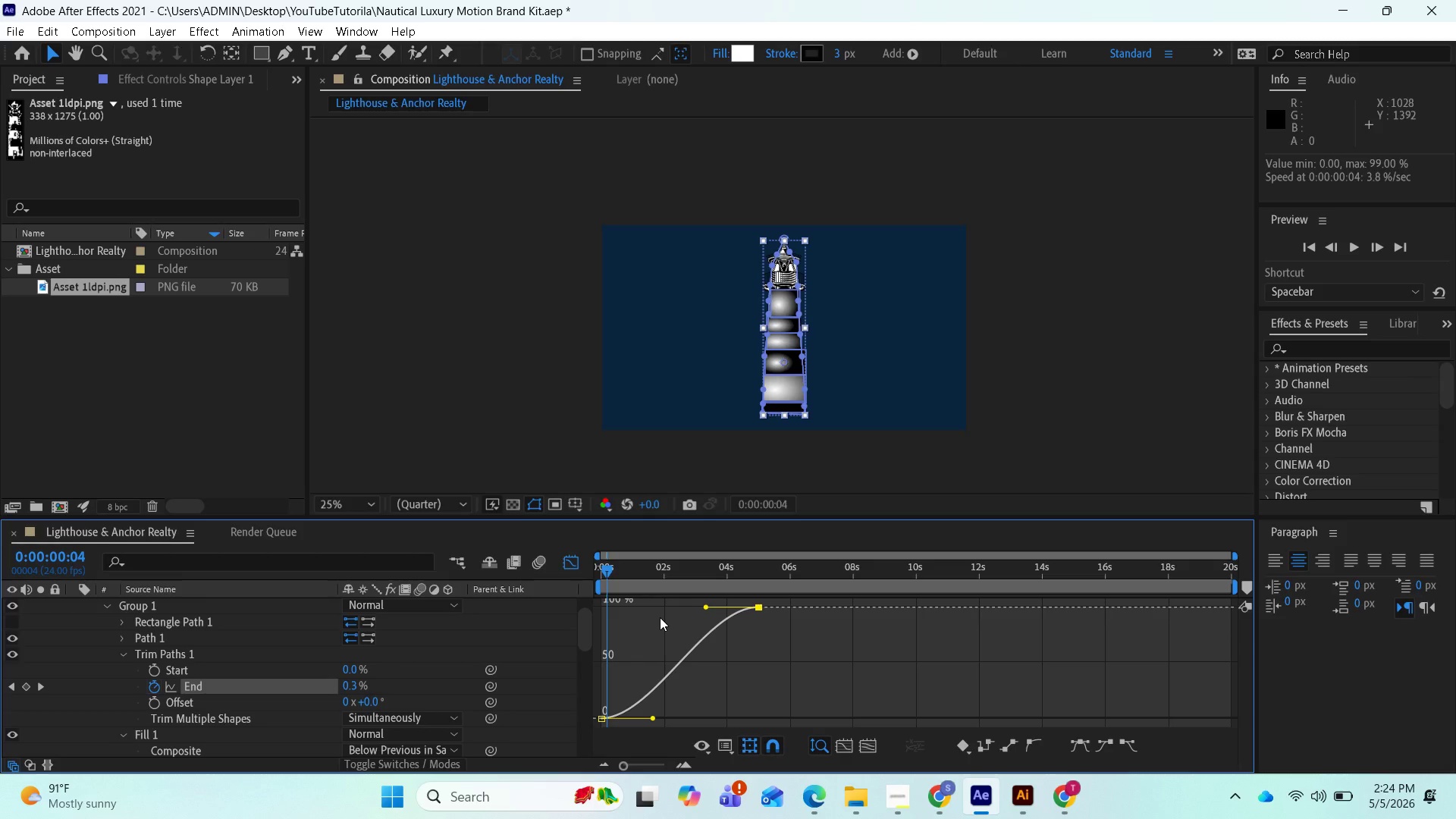 
wait(20.34)
 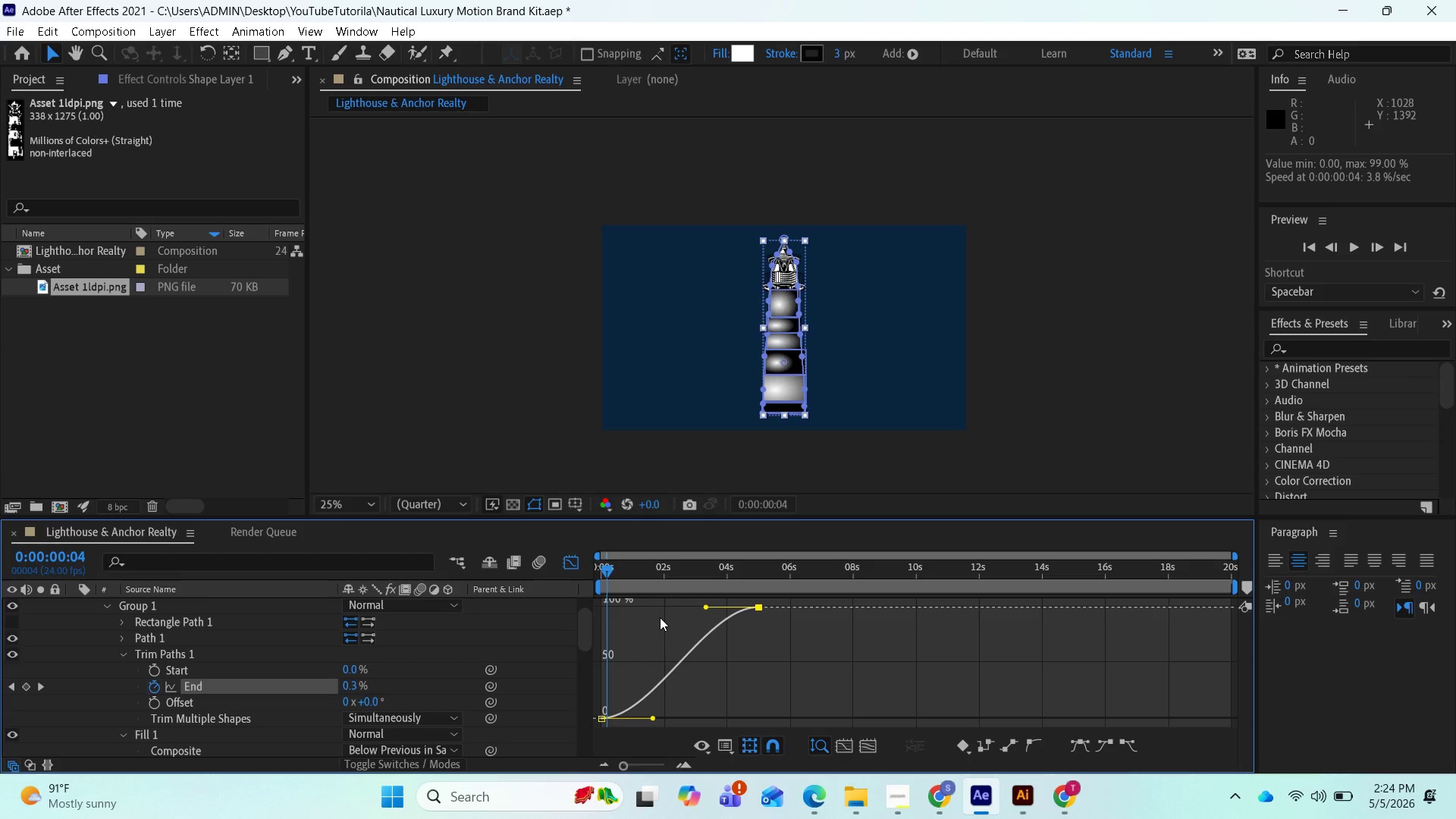 
right_click([658, 628])
 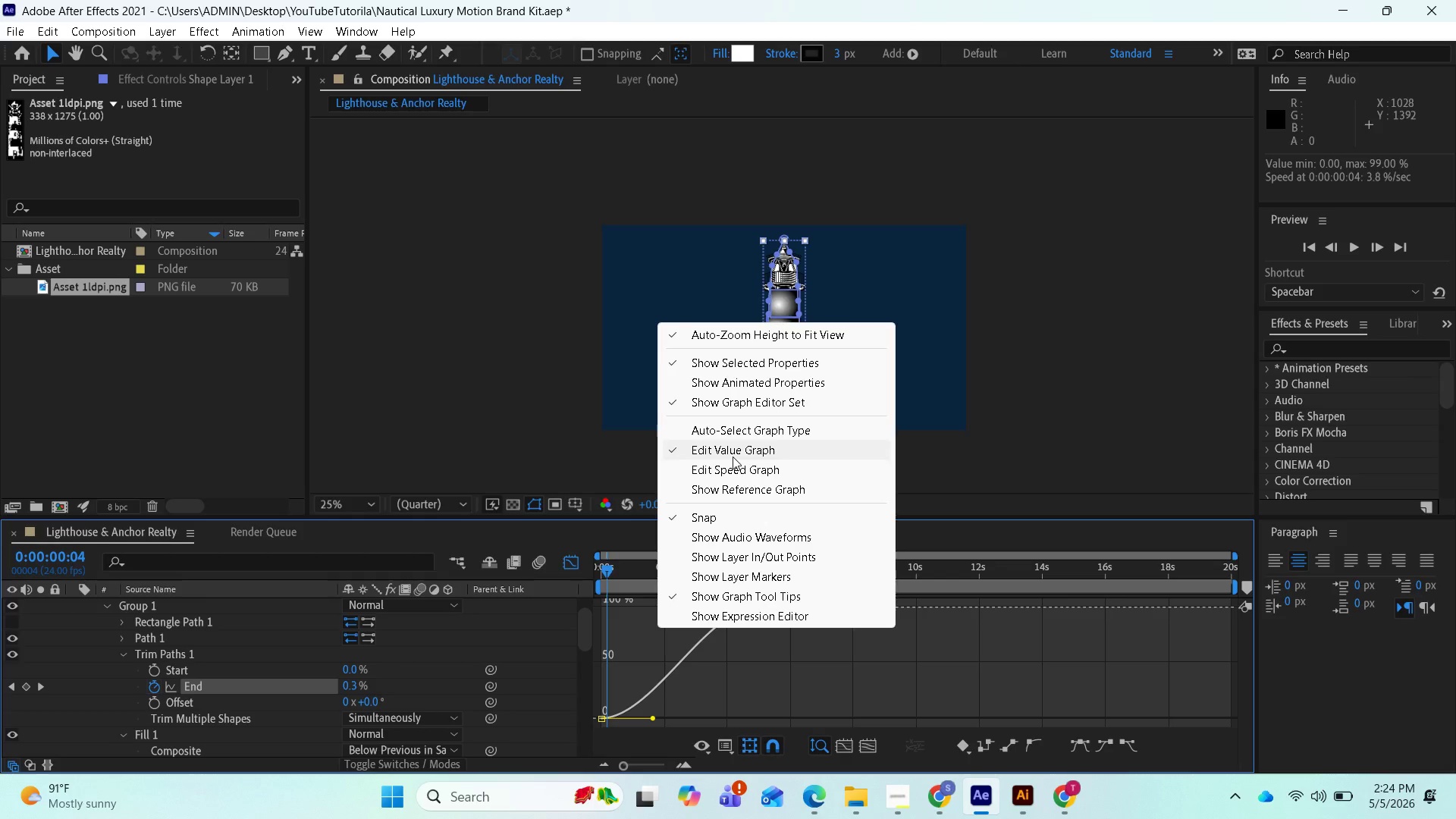 
wait(18.84)
 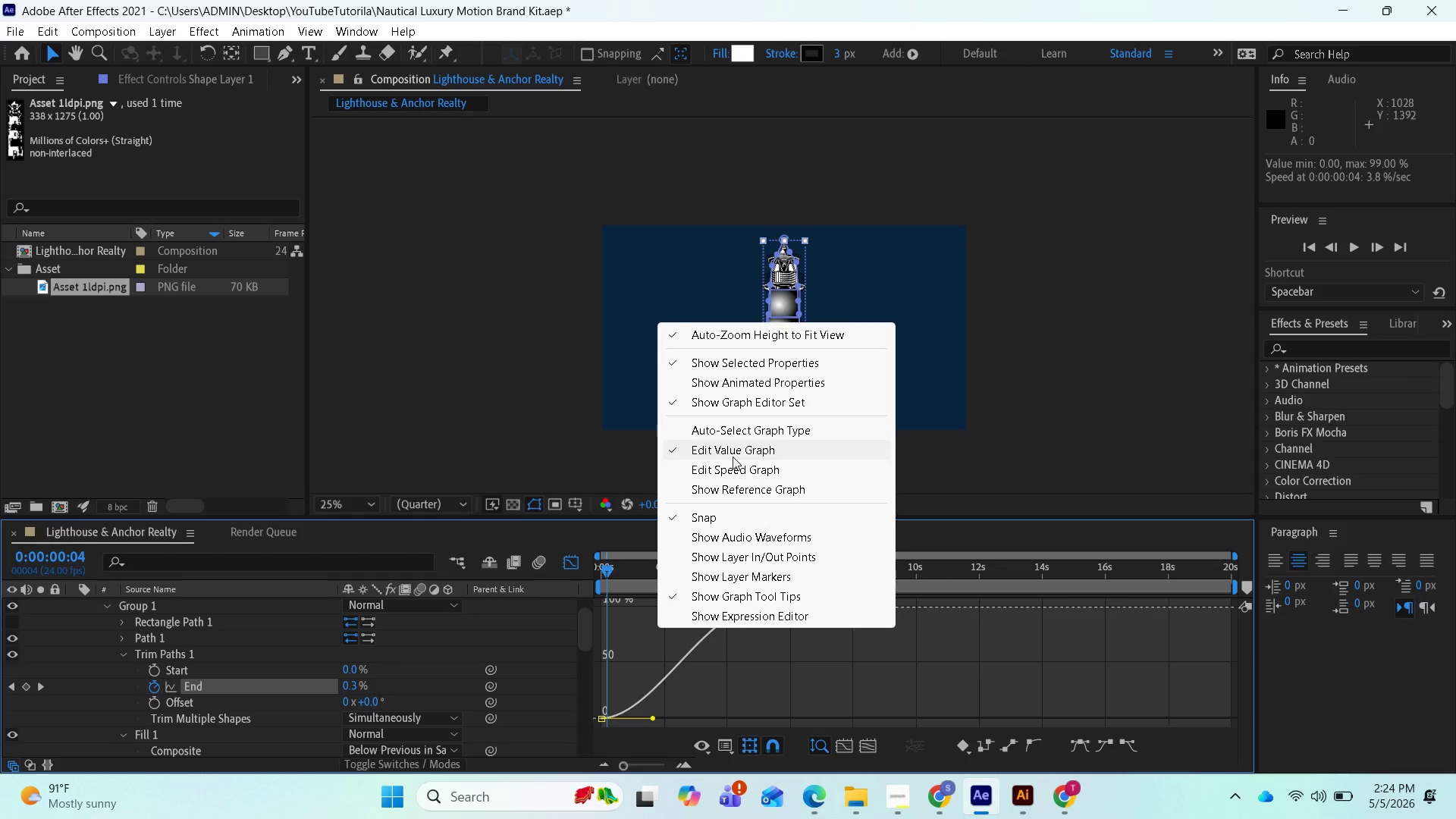 
left_click([743, 469])
 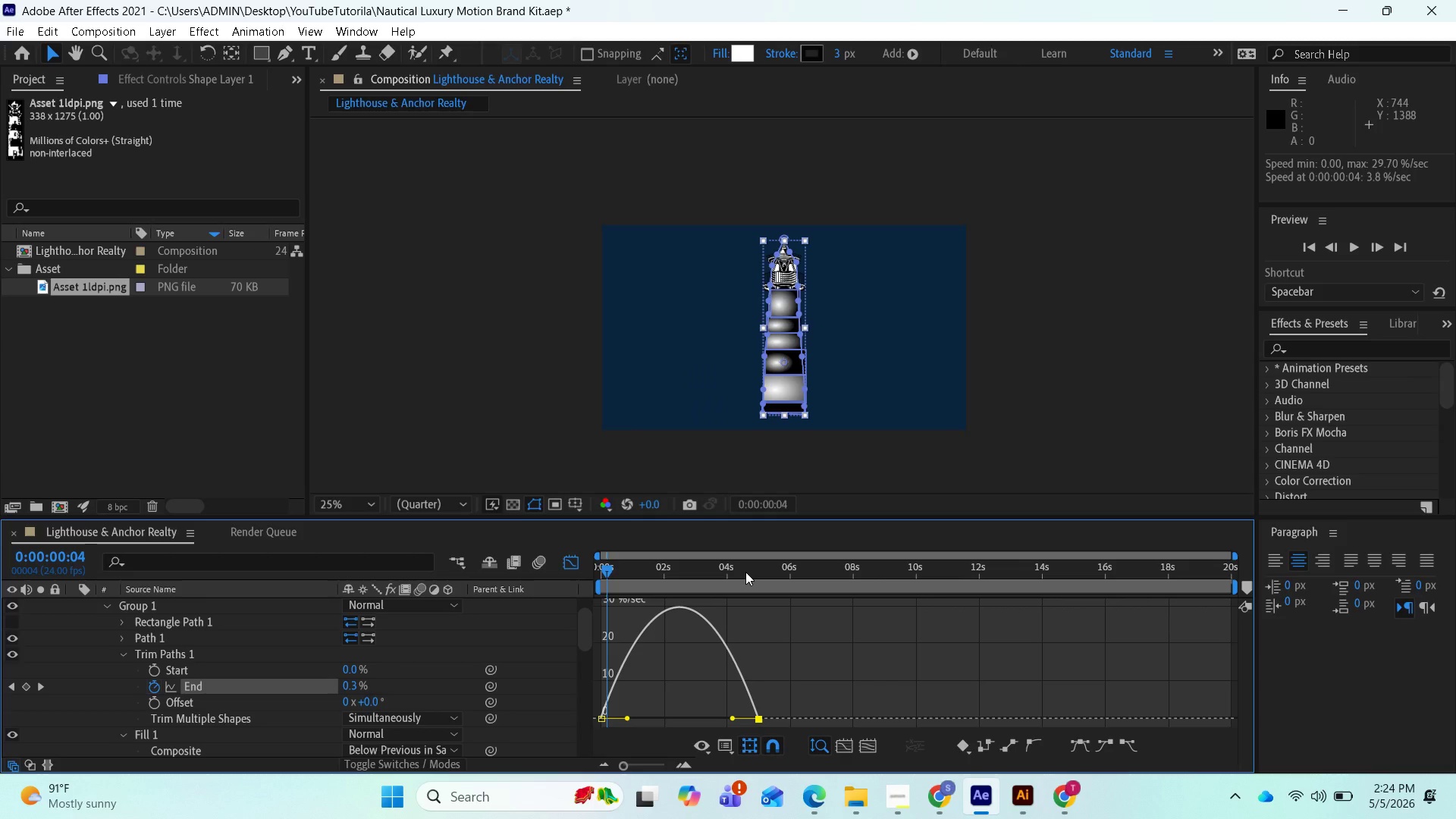 
wait(14.5)
 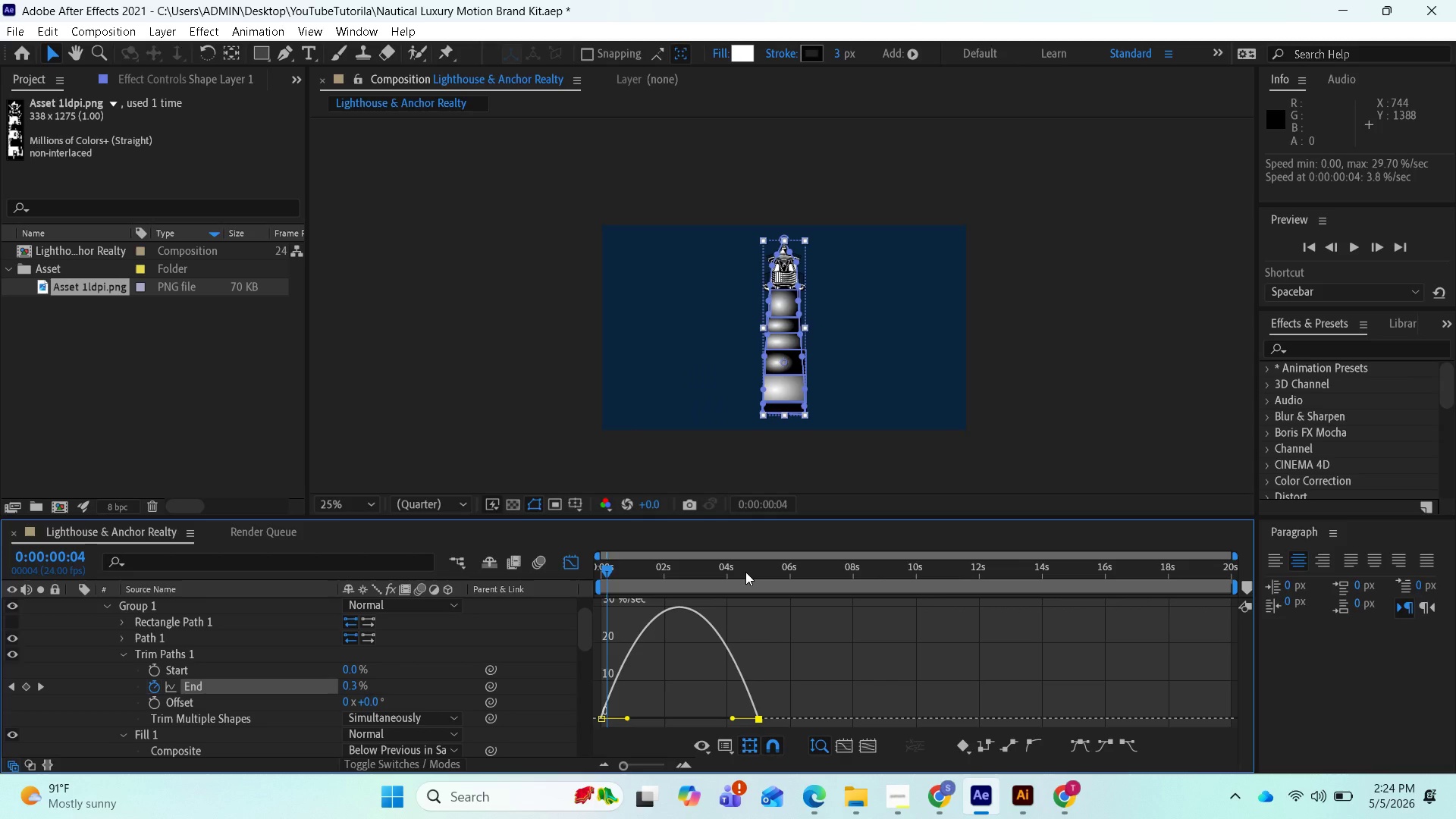 
left_click_drag(start_coordinate=[629, 716], to_coordinate=[687, 733])
 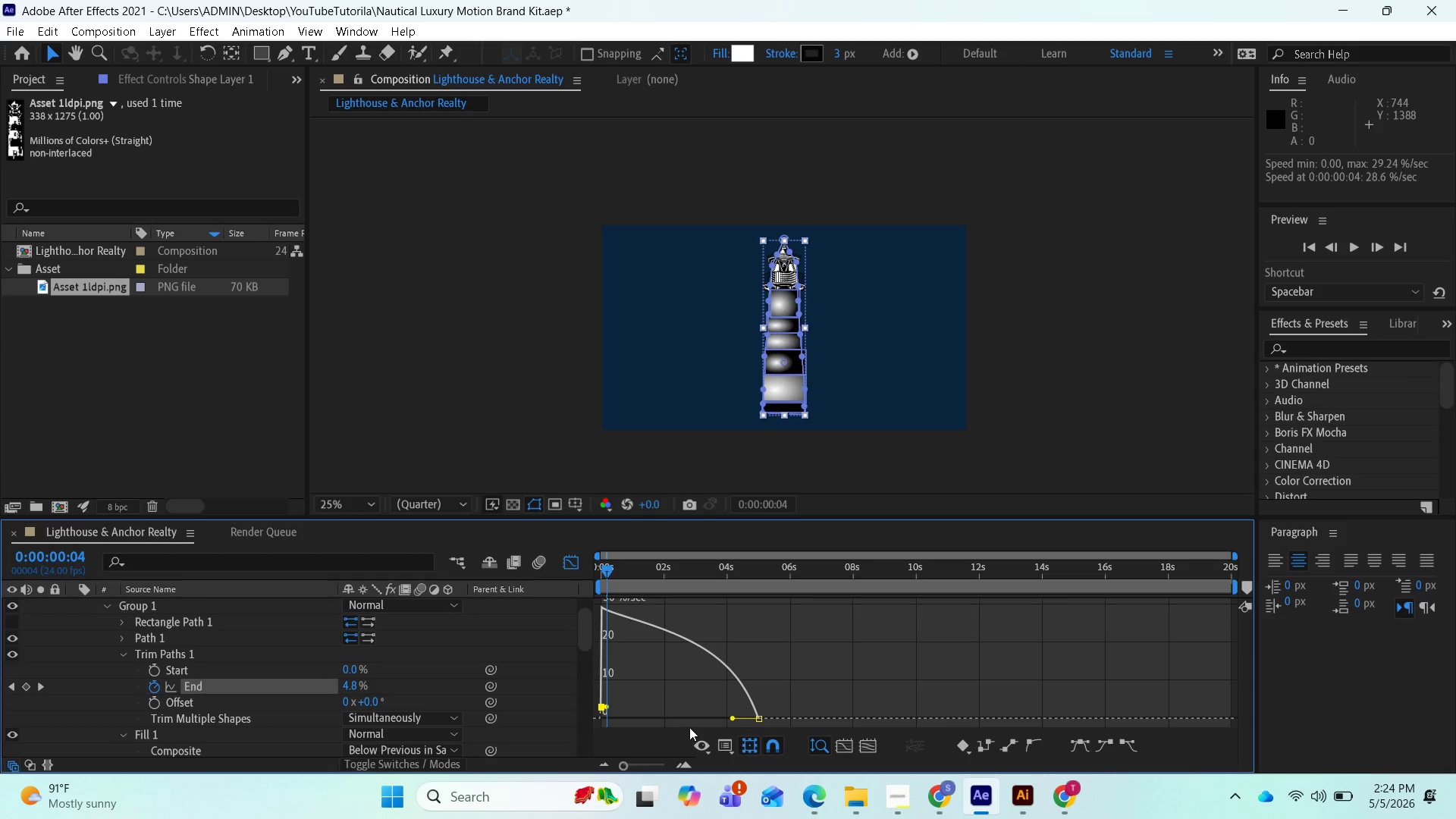 
hold_key(key=ControlLeft, duration=0.64)
 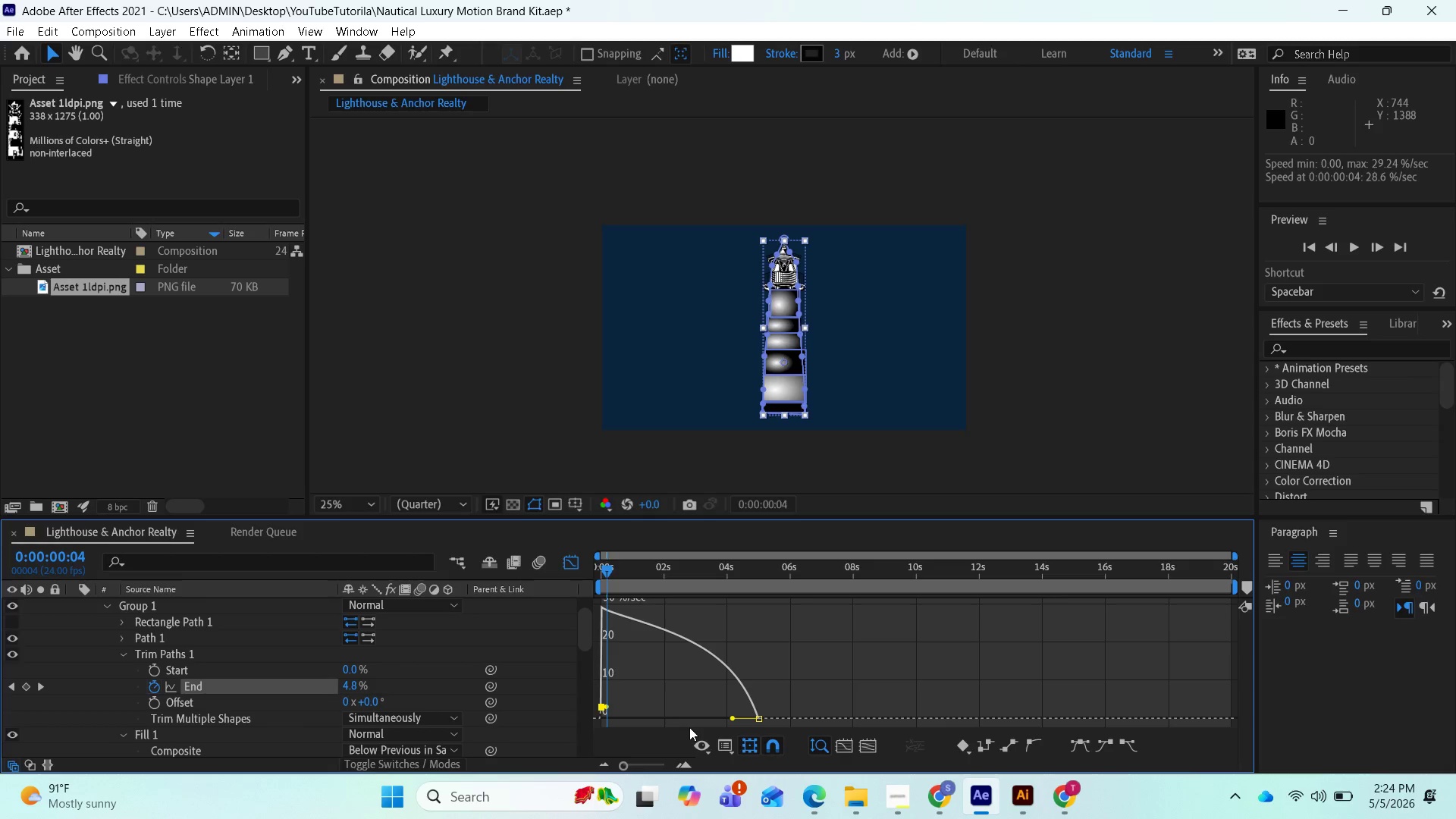 
key(Control+Z)
 